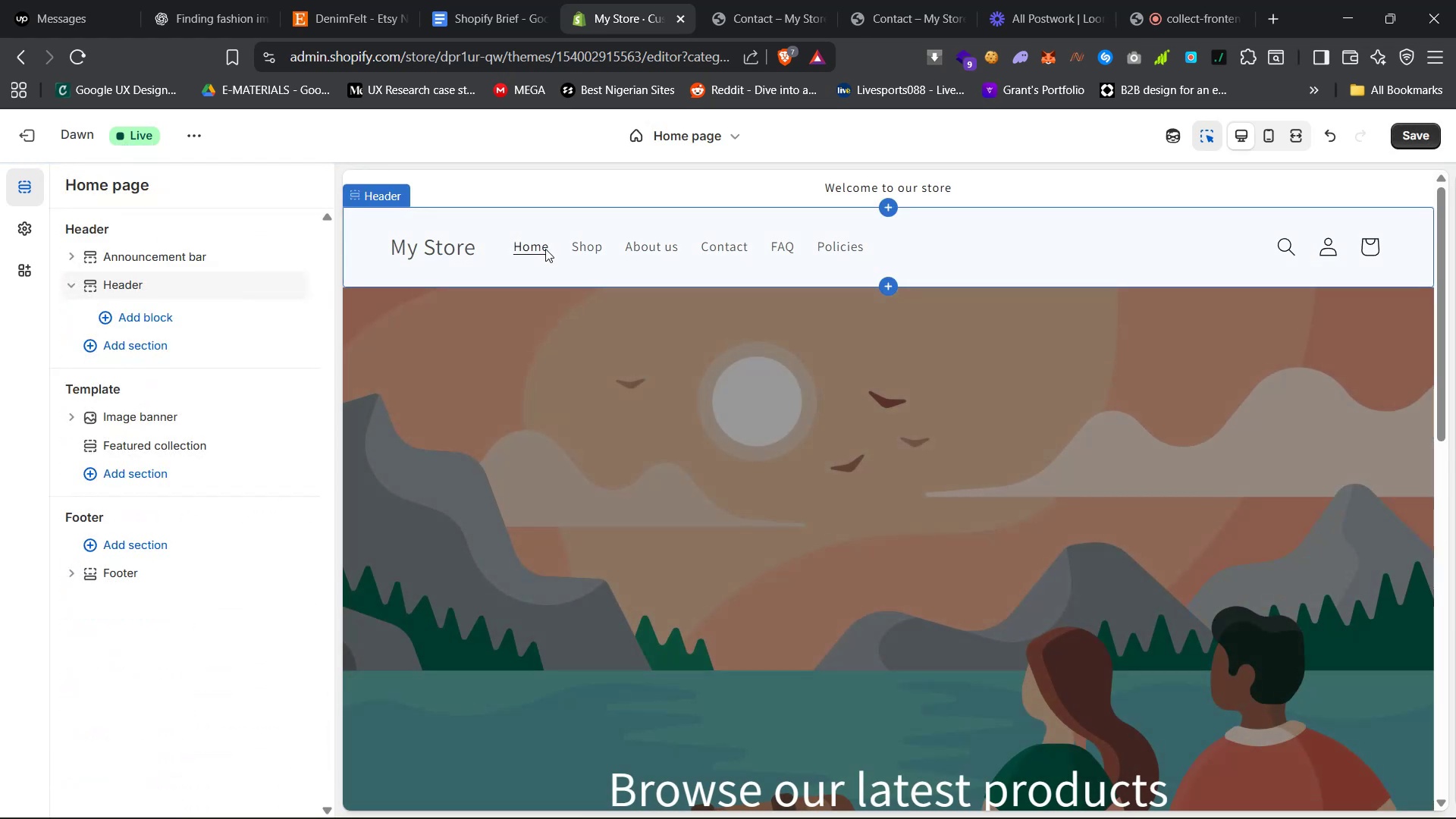 
left_click([587, 249])
 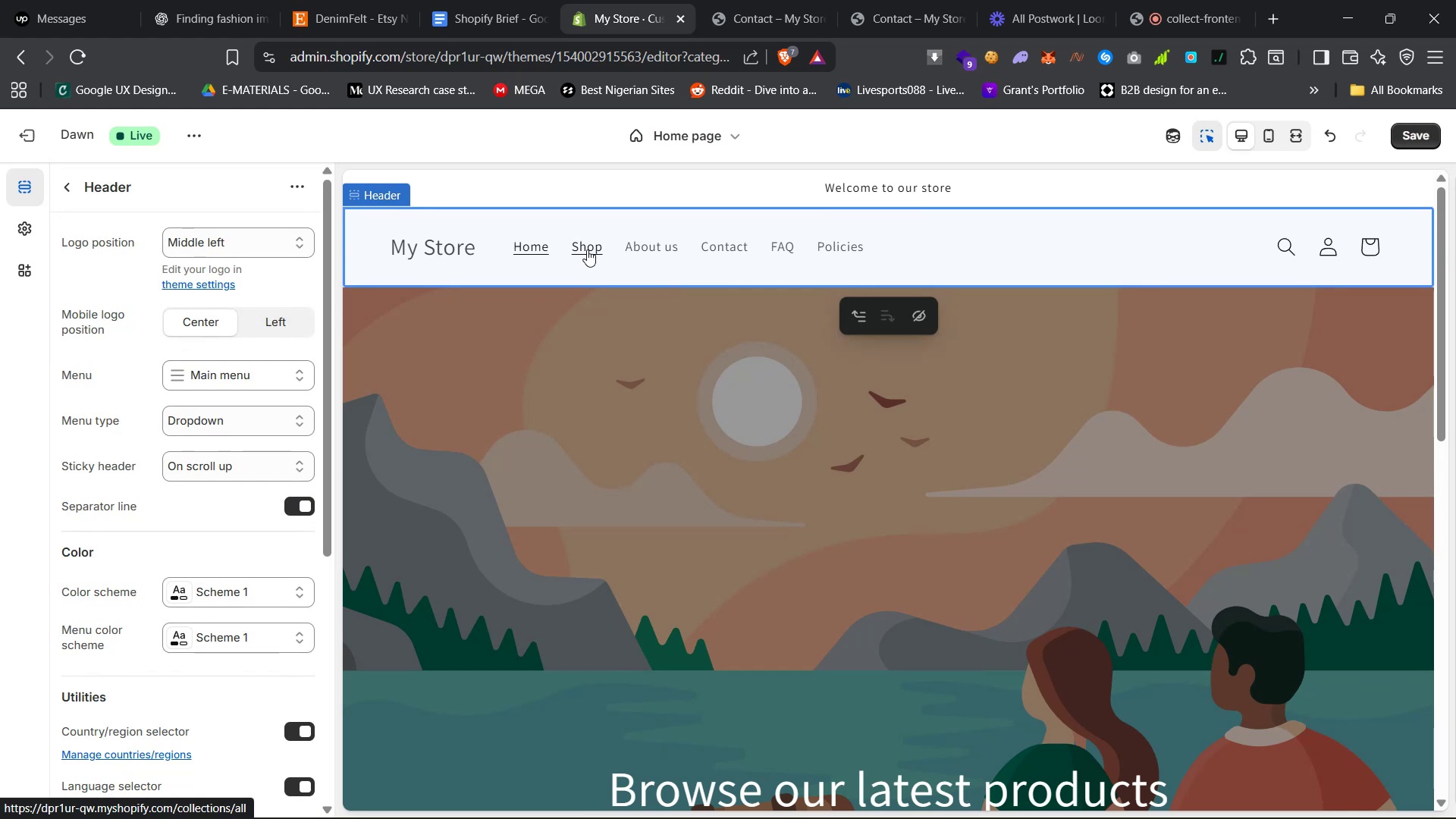 
left_click([587, 249])
 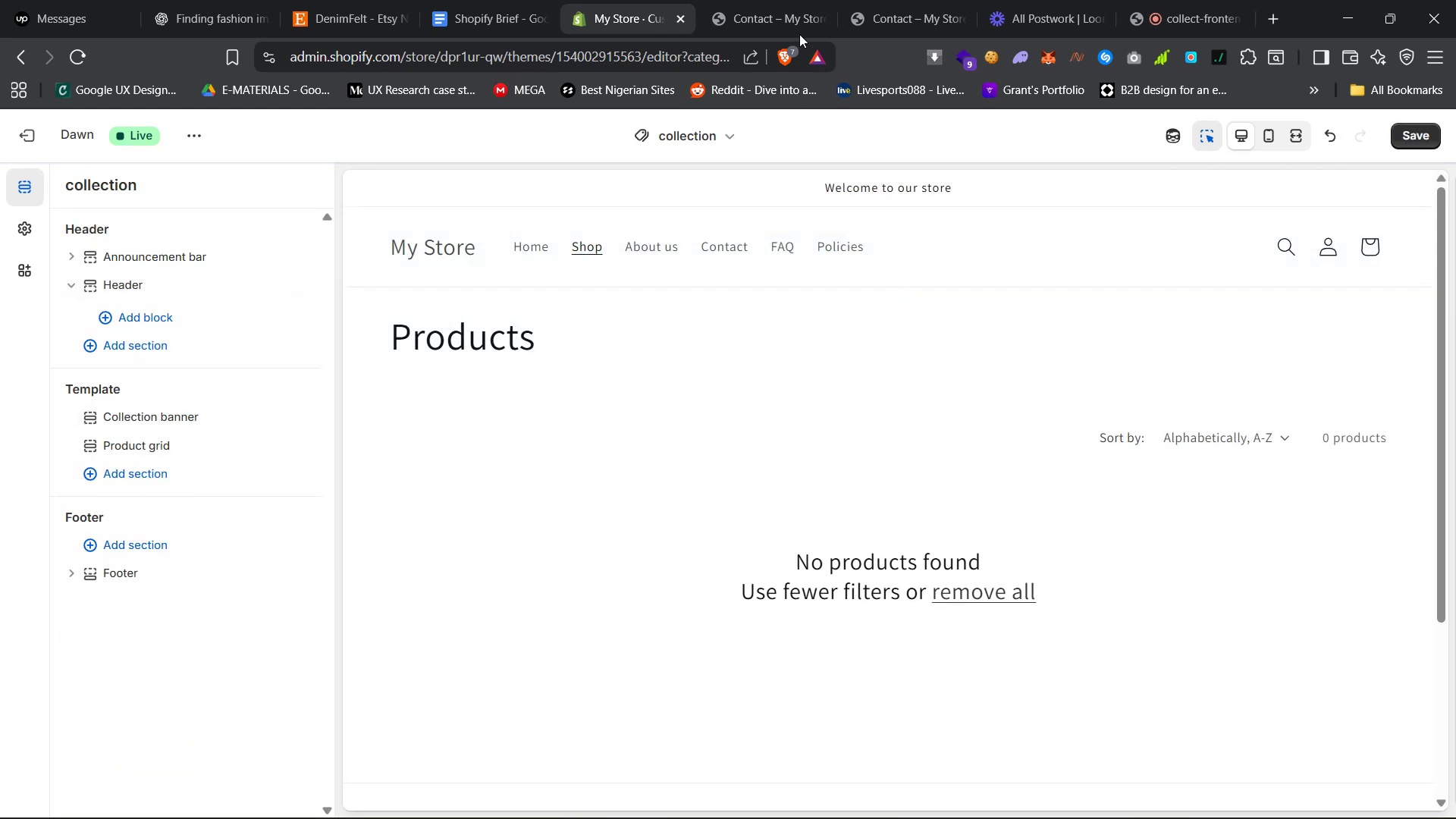 
wait(7.98)
 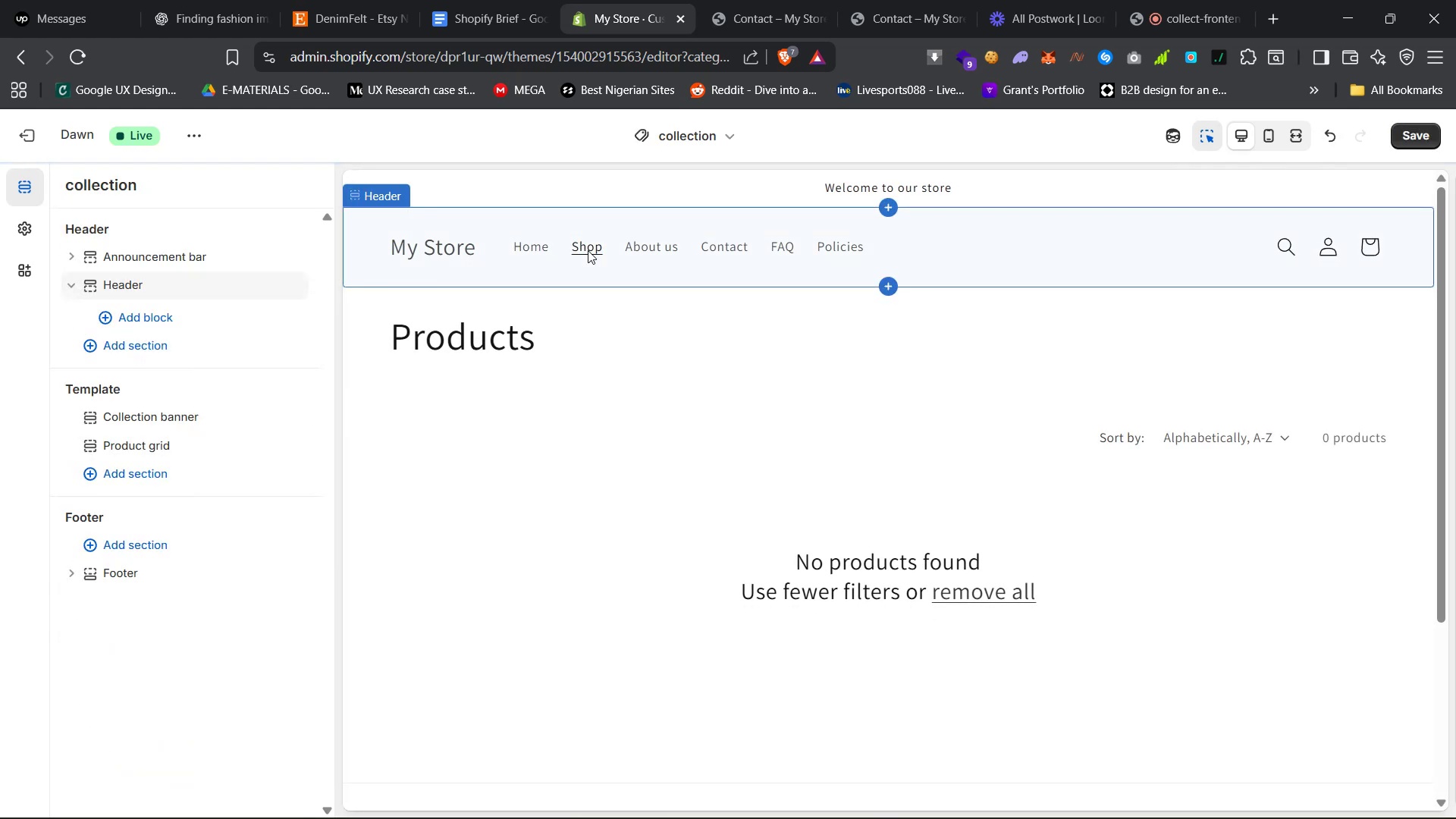 
left_click([36, 135])
 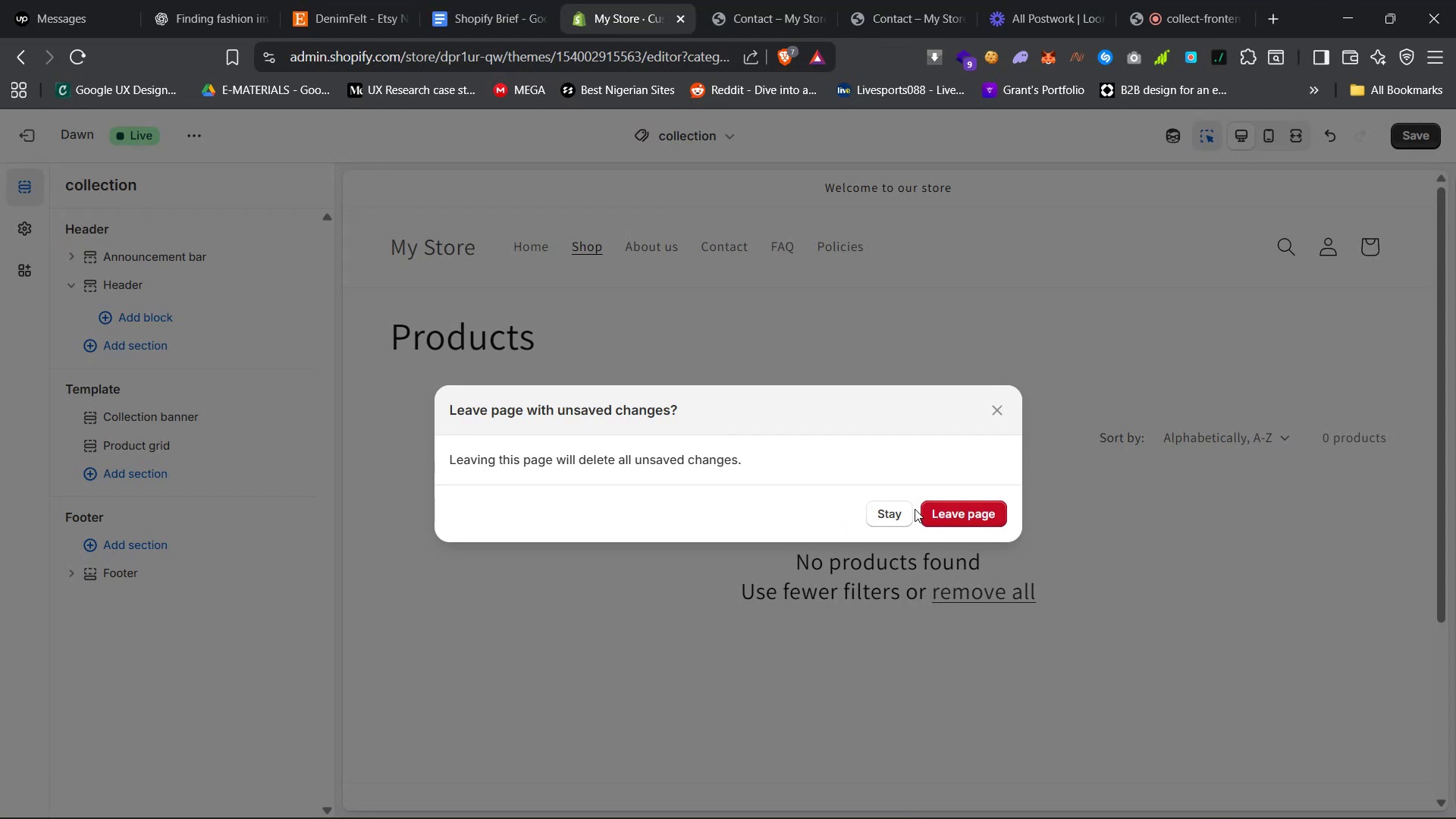 
left_click([993, 413])
 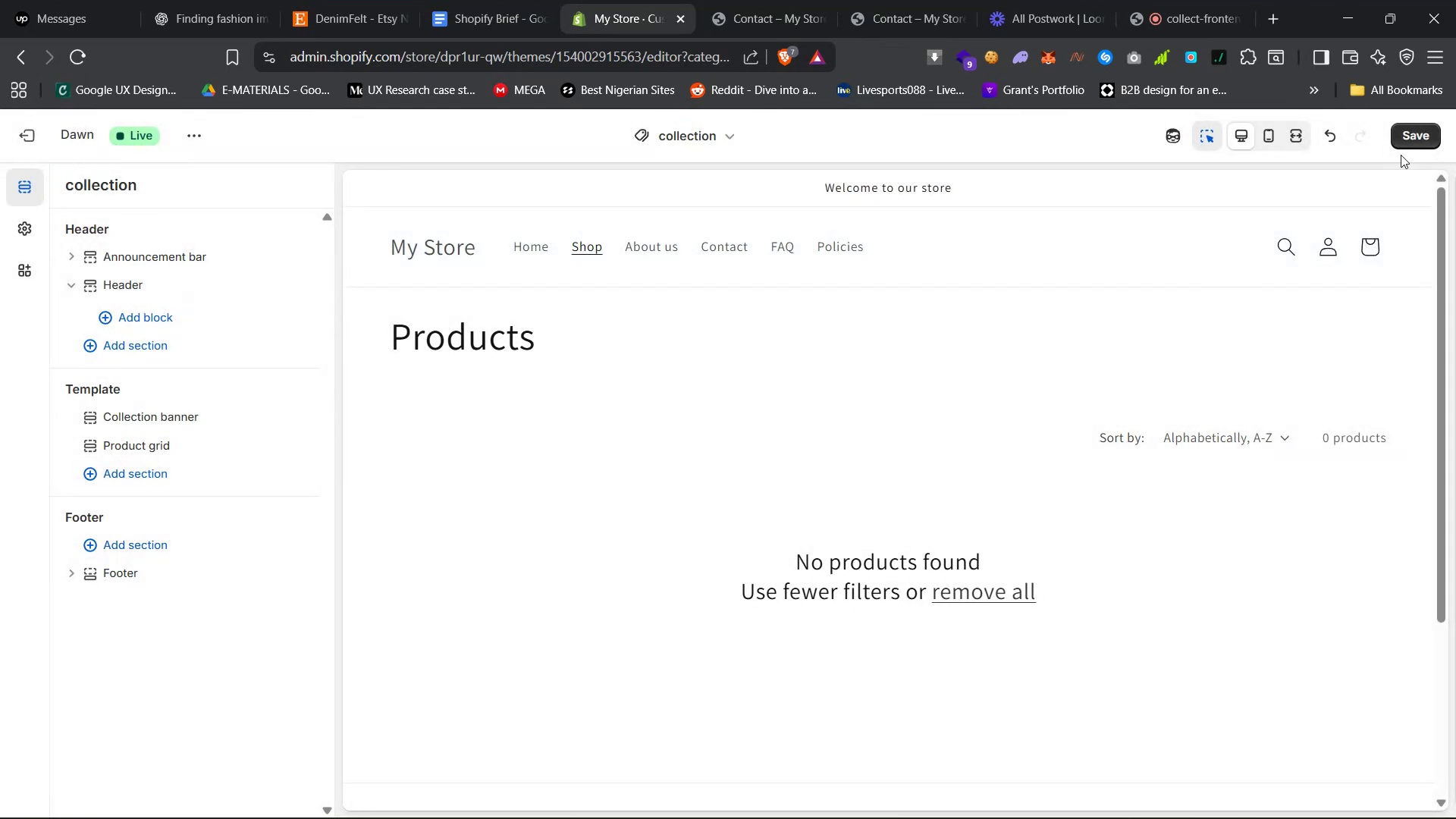 
left_click([1417, 143])
 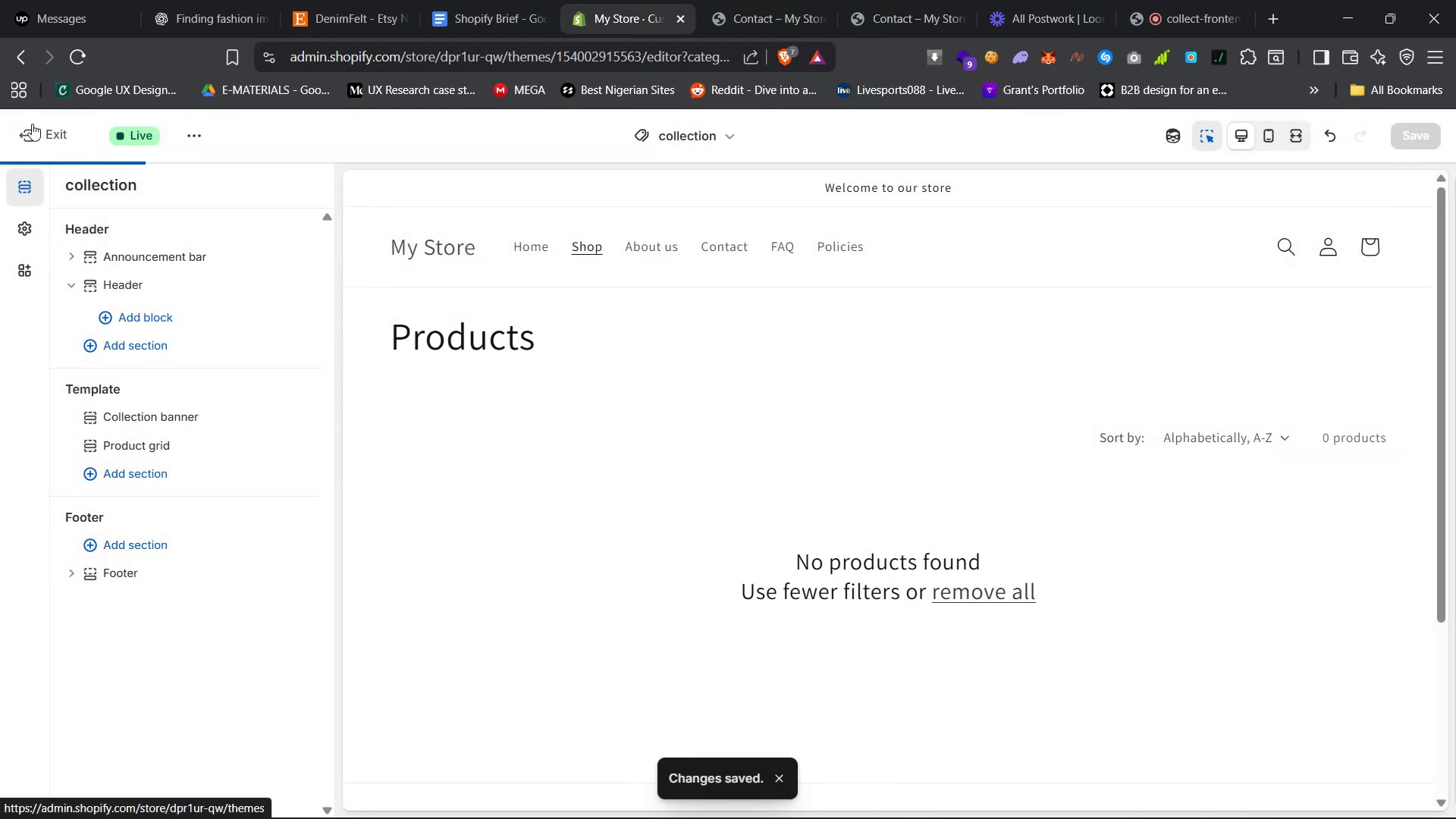 
left_click([32, 124])
 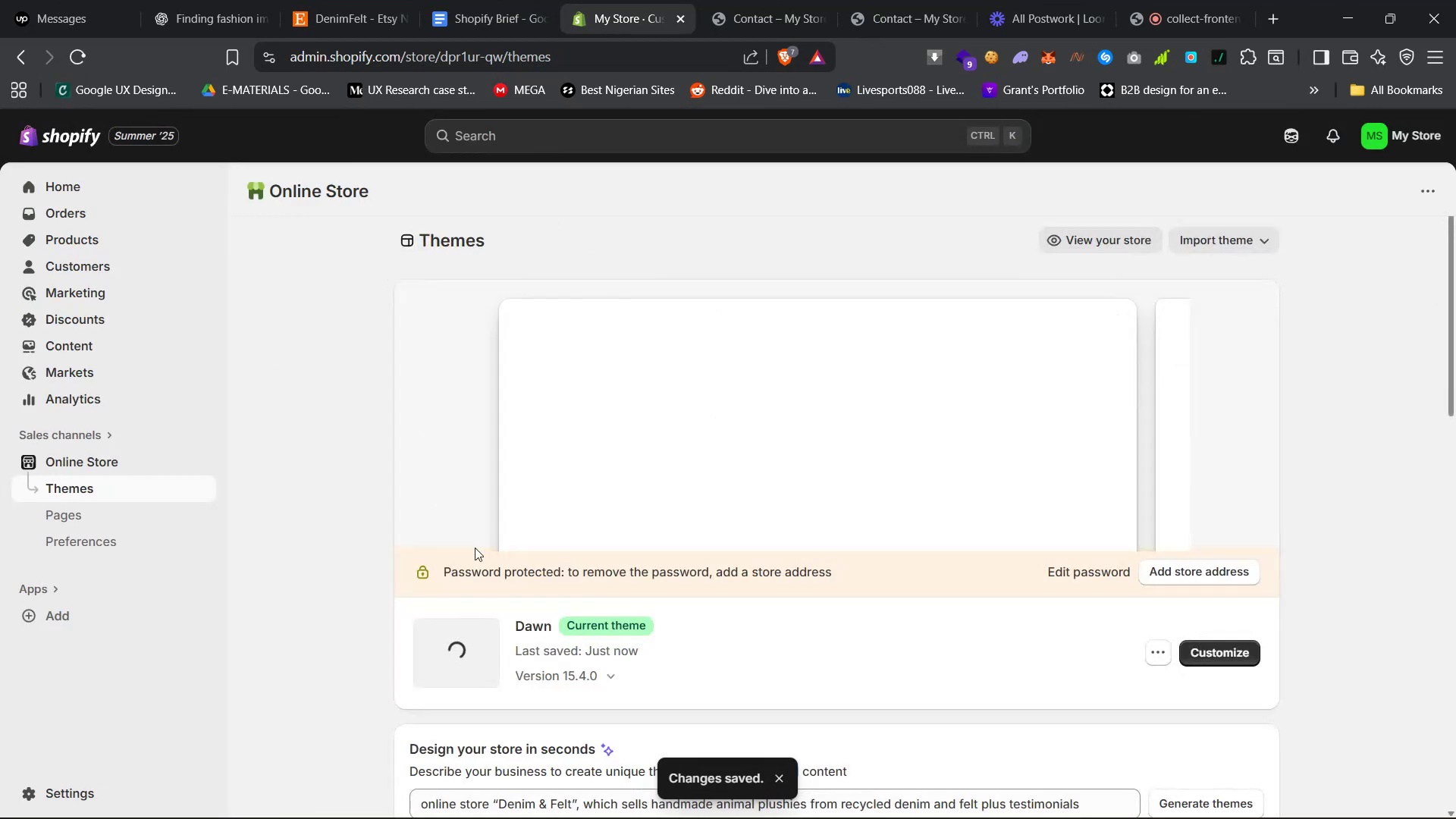 
scroll: coordinate [1088, 531], scroll_direction: down, amount: 19.0
 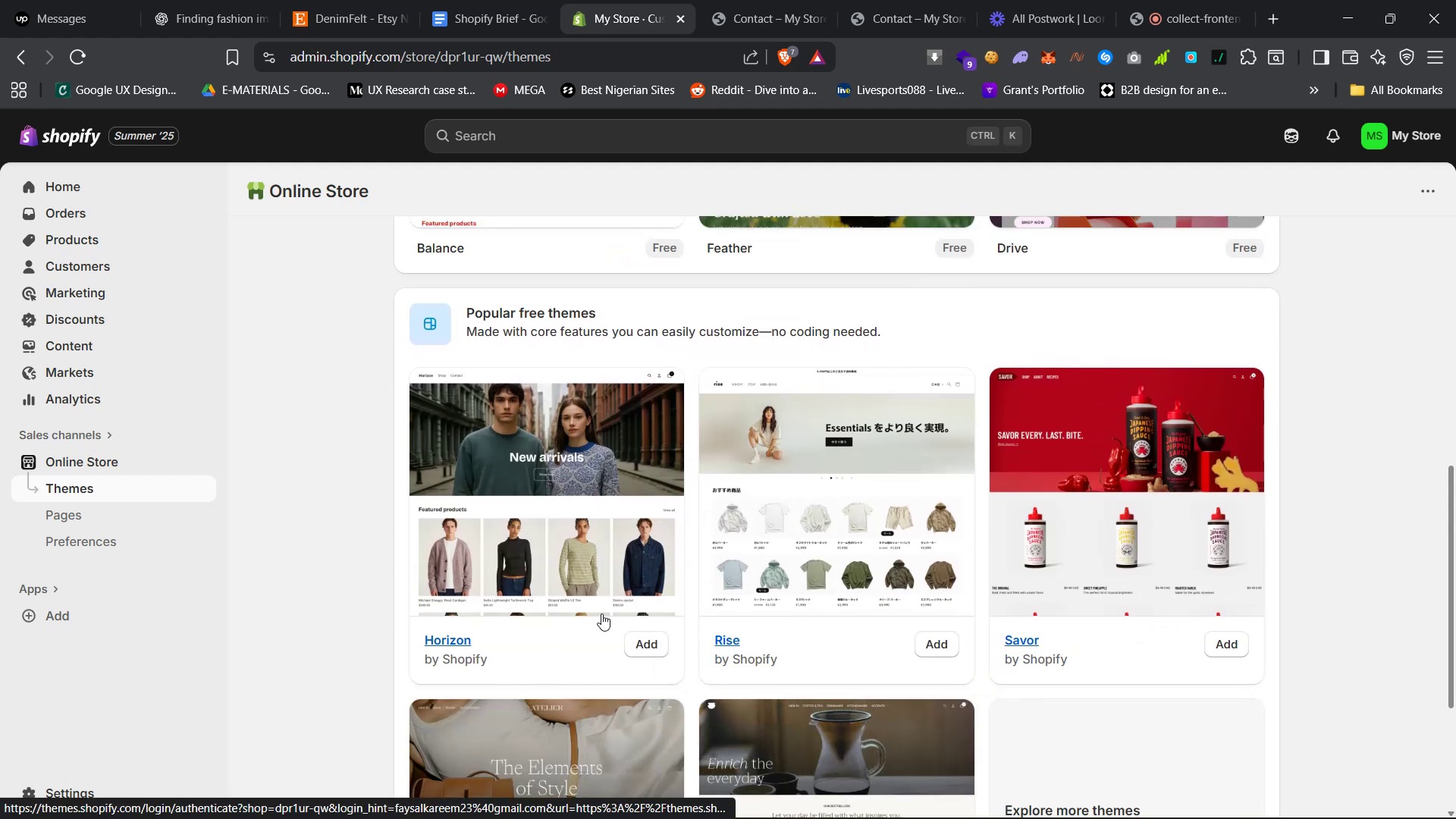 
left_click([570, 518])
 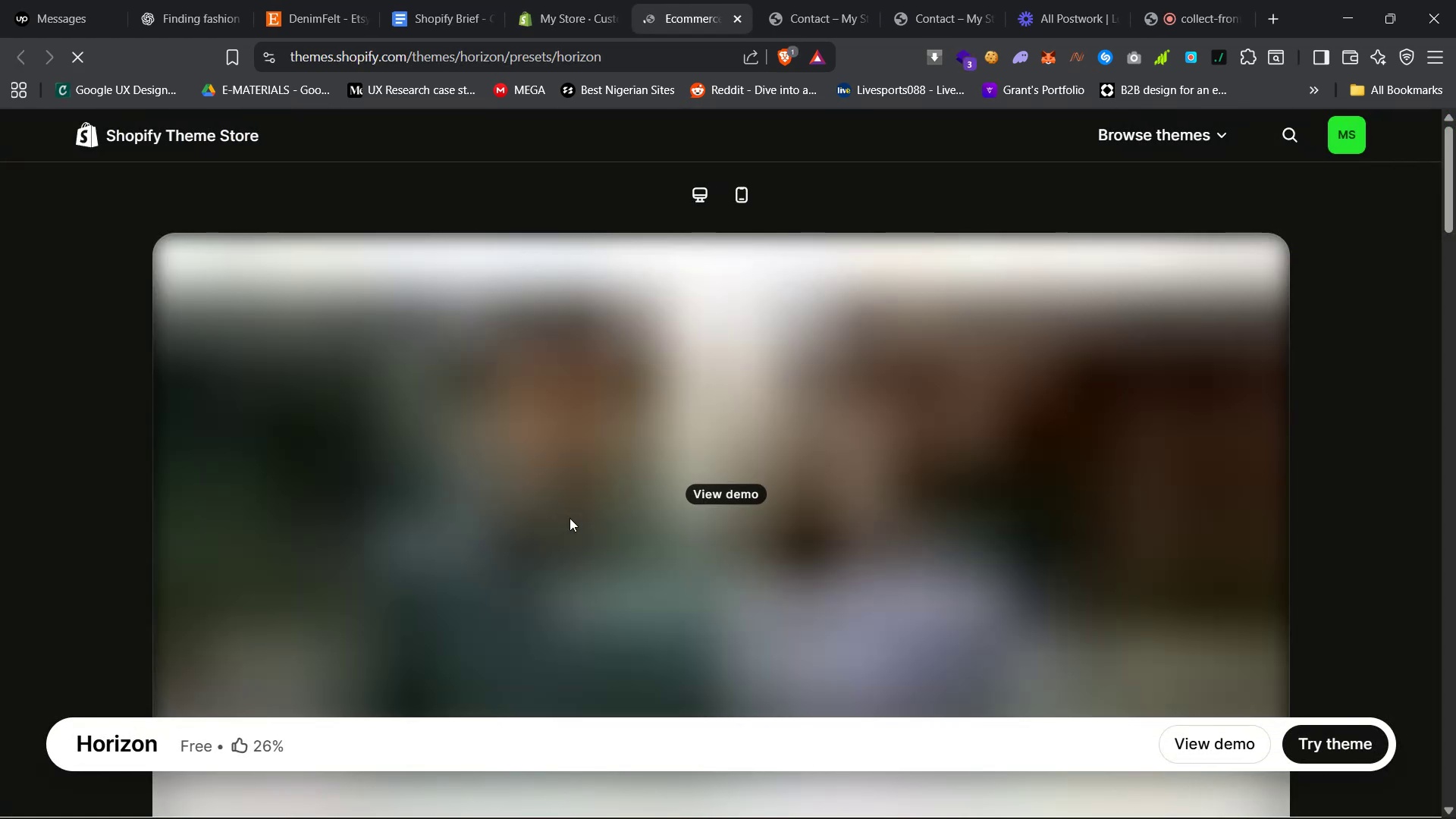 
wait(5.31)
 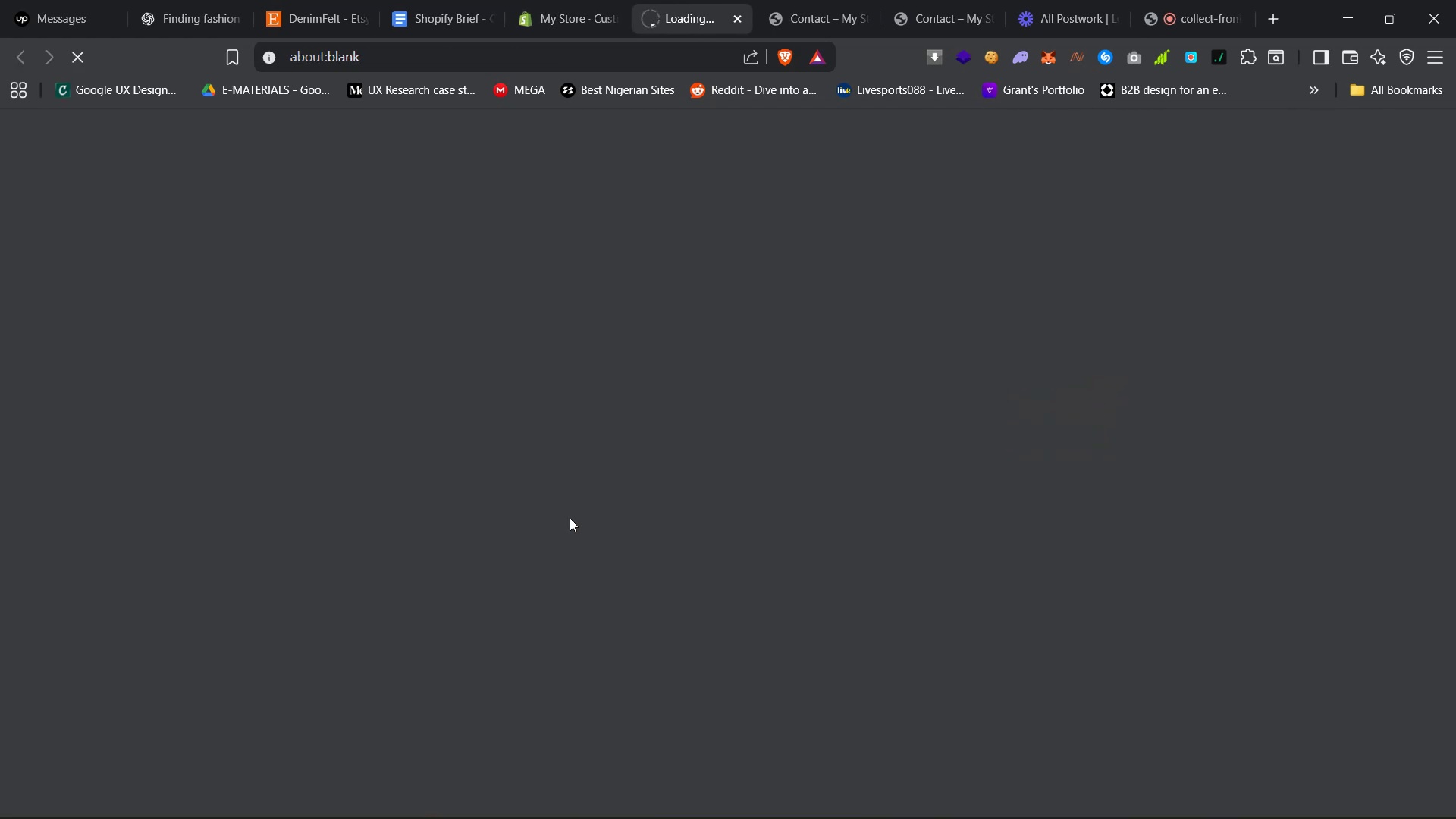 
scroll: coordinate [576, 546], scroll_direction: down, amount: 60.0
 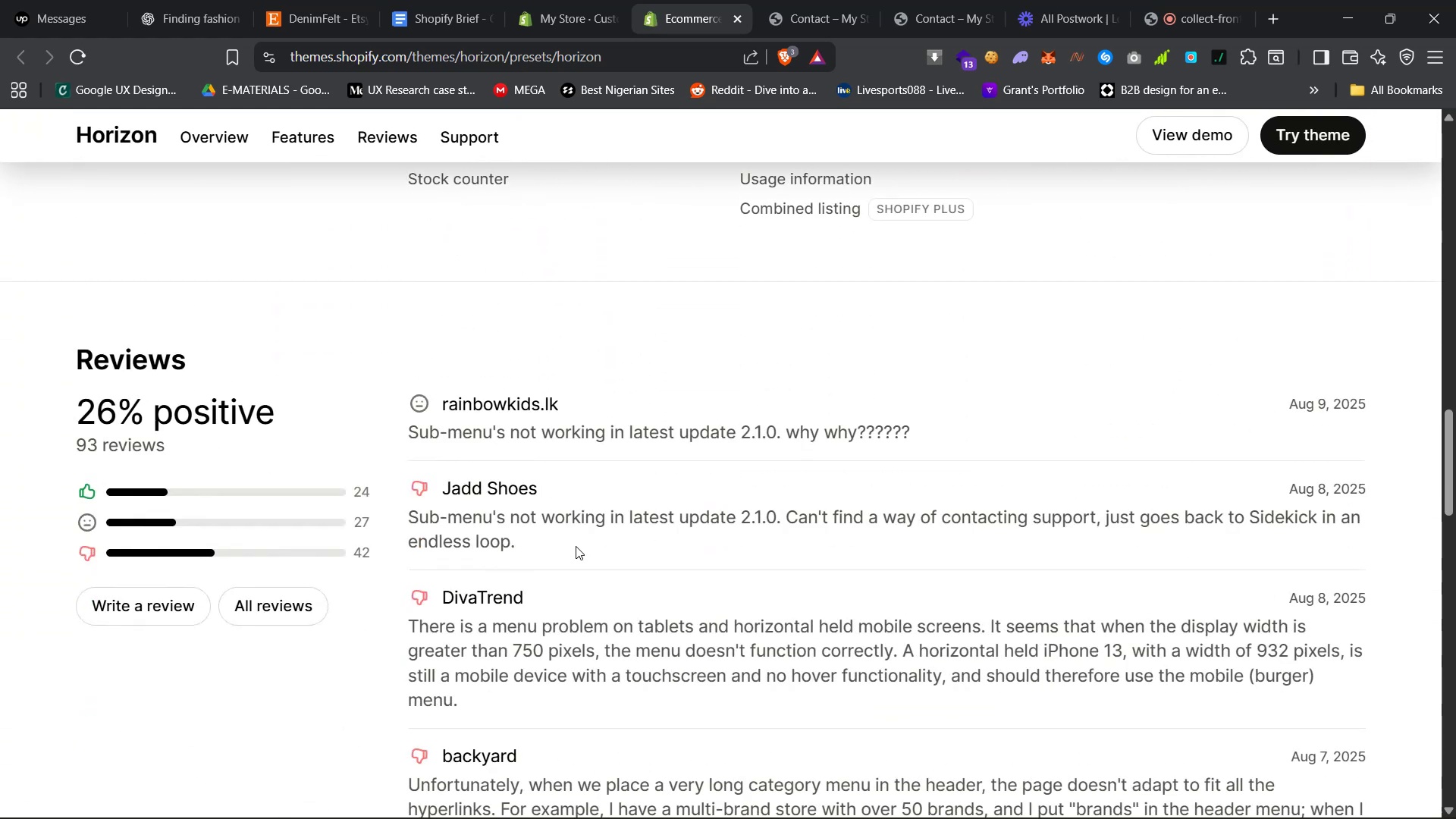 
scroll: coordinate [576, 548], scroll_direction: up, amount: 7.0
 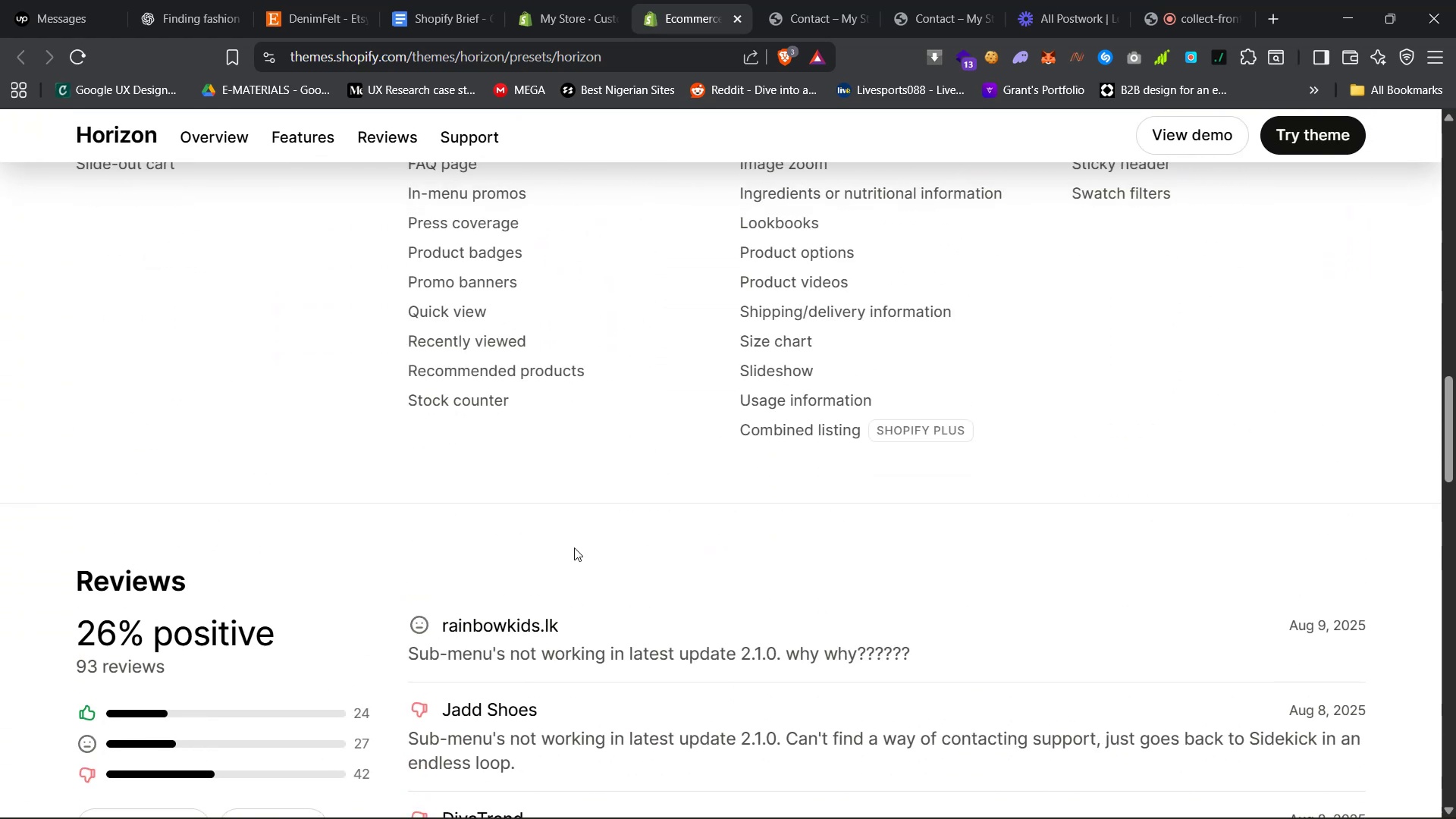 
scroll: coordinate [573, 548], scroll_direction: down, amount: 51.0
 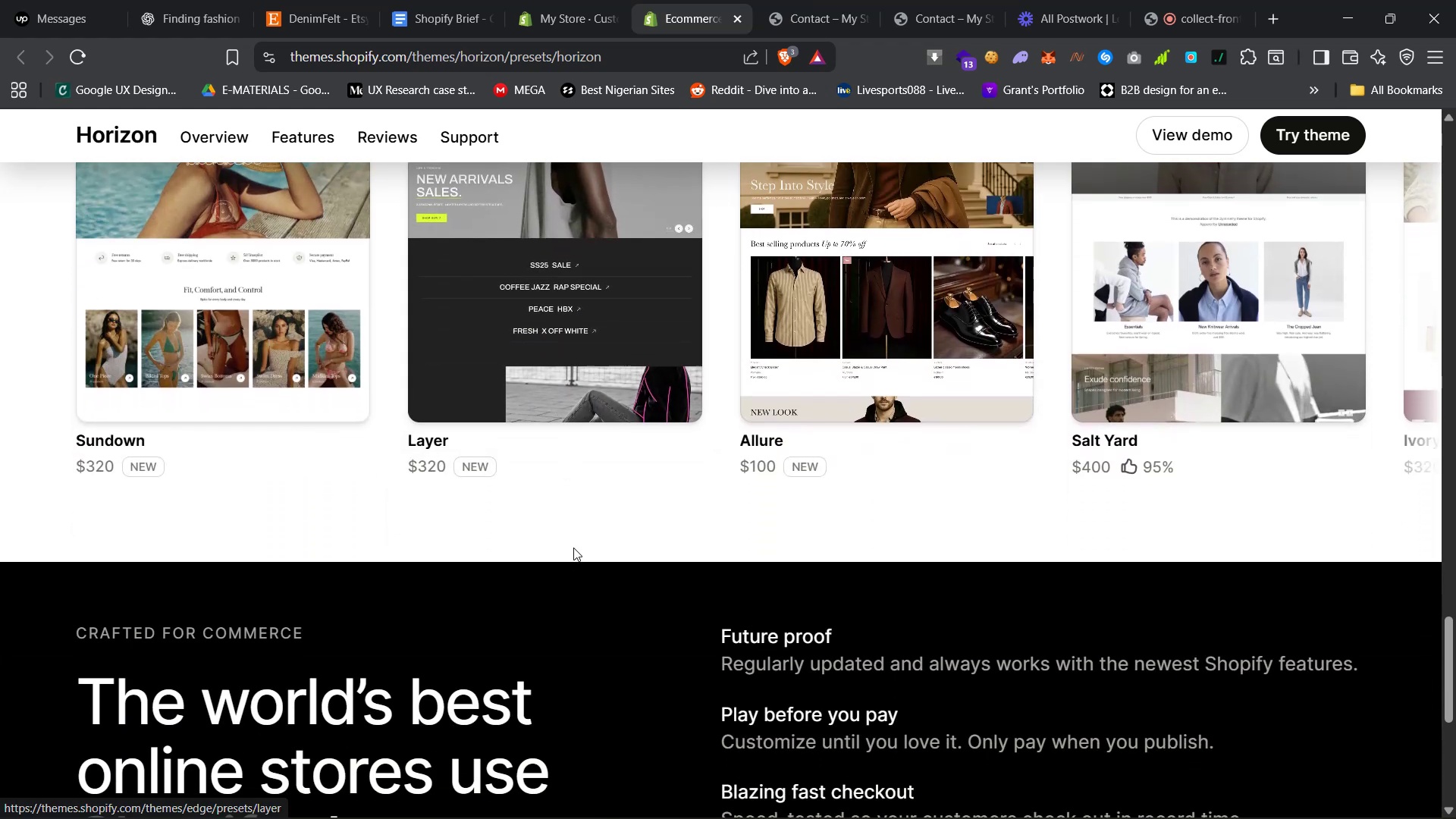 
scroll: coordinate [578, 549], scroll_direction: up, amount: 5.0
 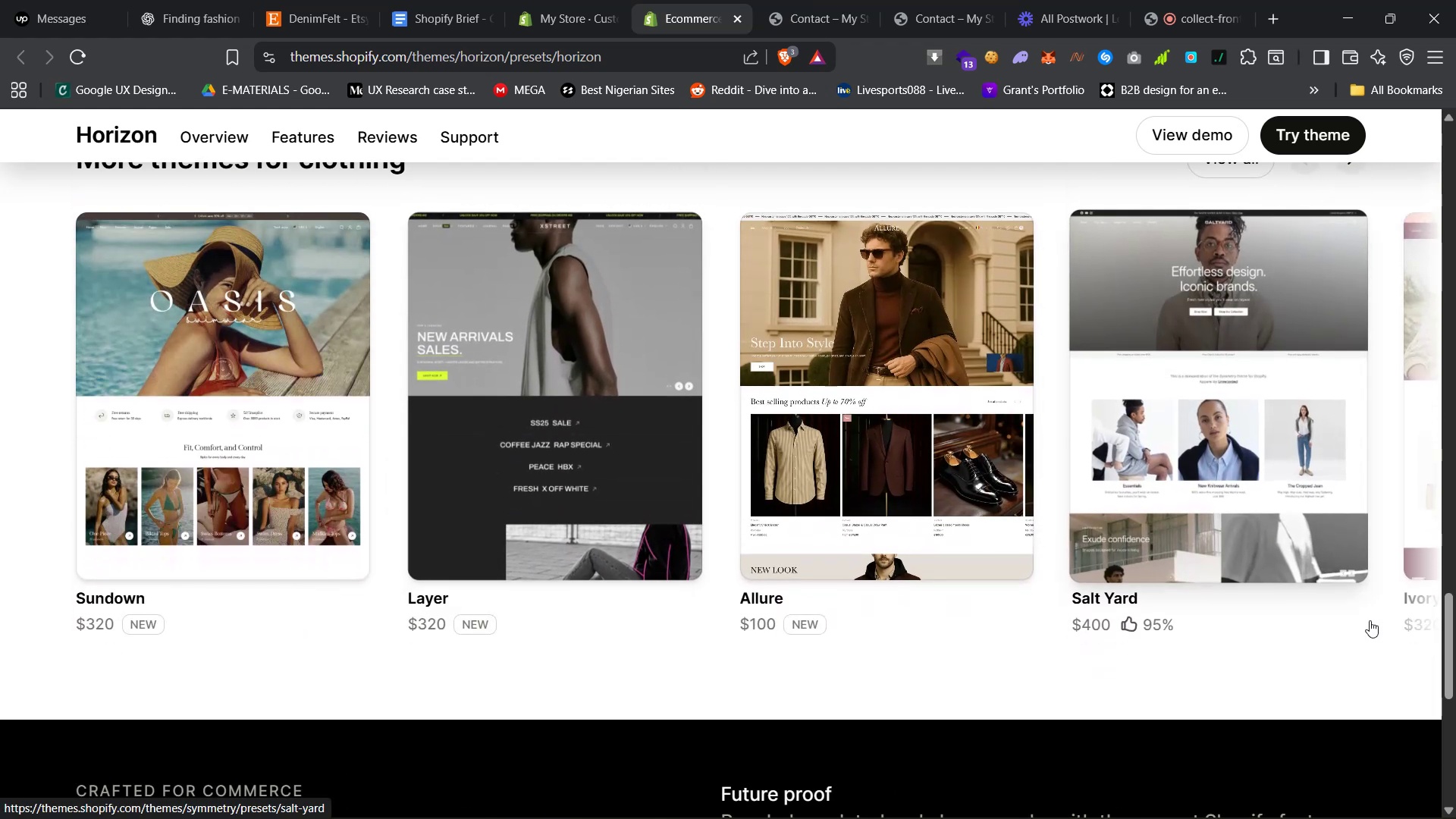 
left_click_drag(start_coordinate=[1455, 635], to_coordinate=[1439, 212])
 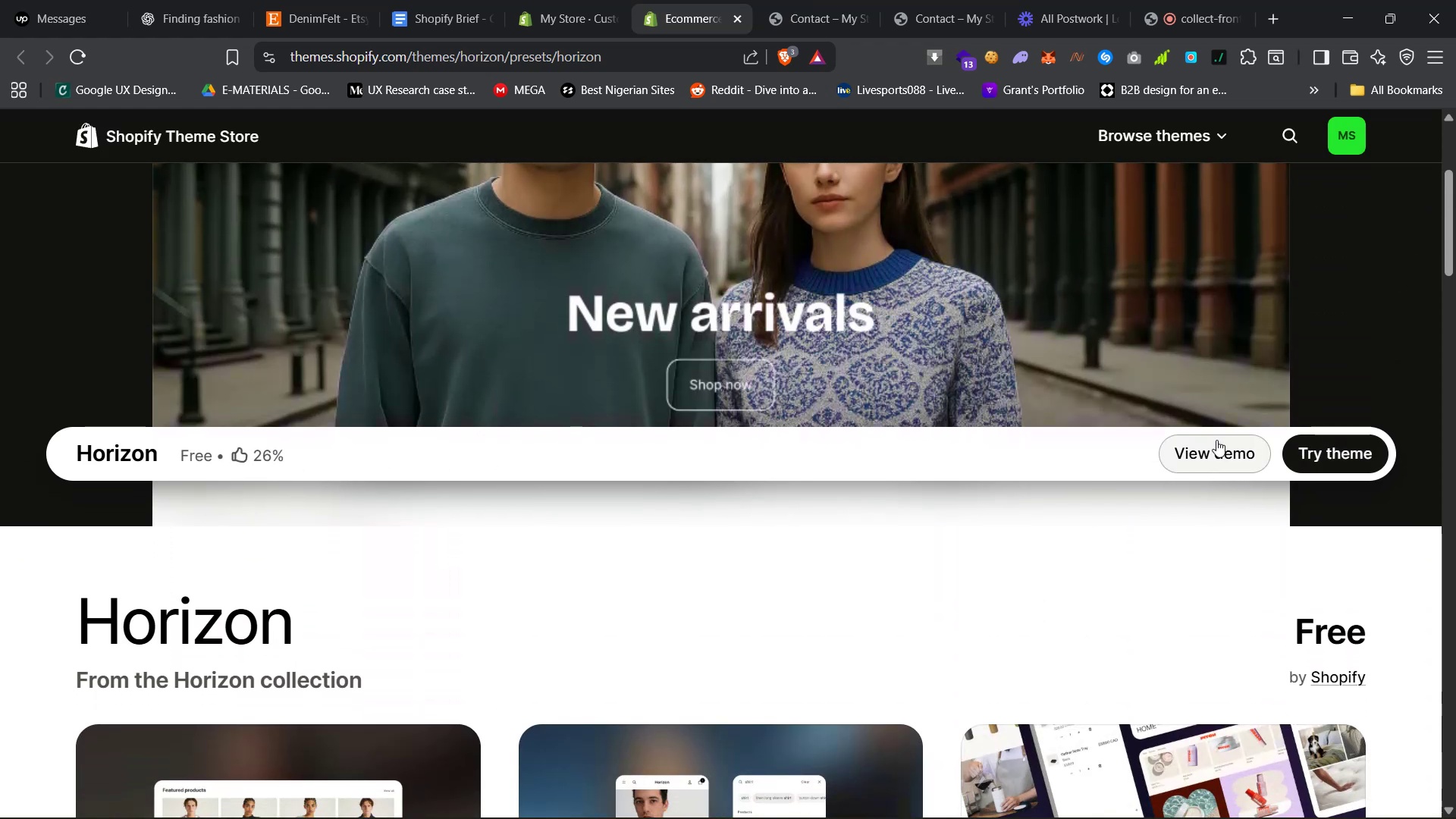 
left_click([1211, 453])
 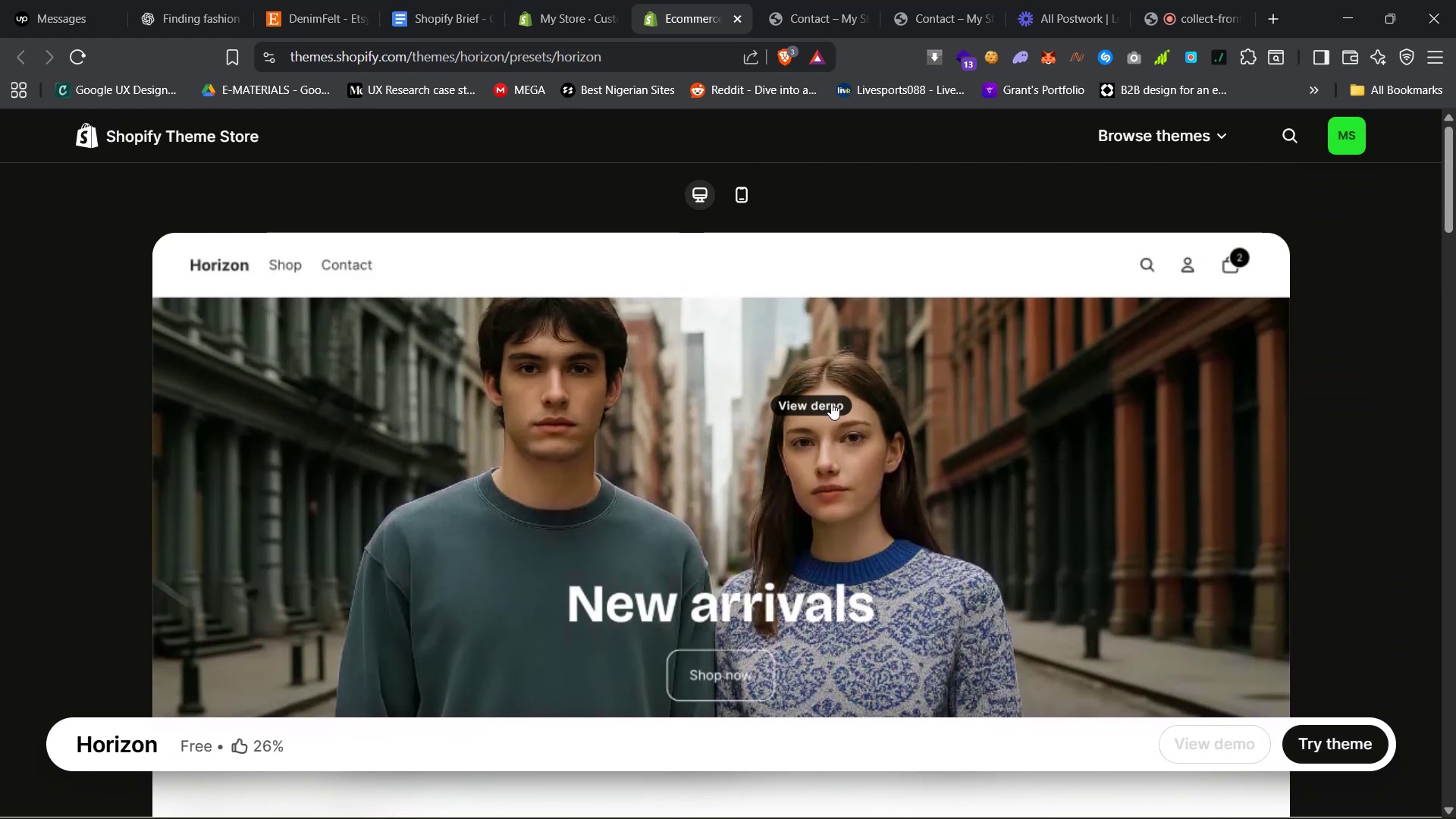 
scroll: coordinate [814, 444], scroll_direction: down, amount: 21.0
 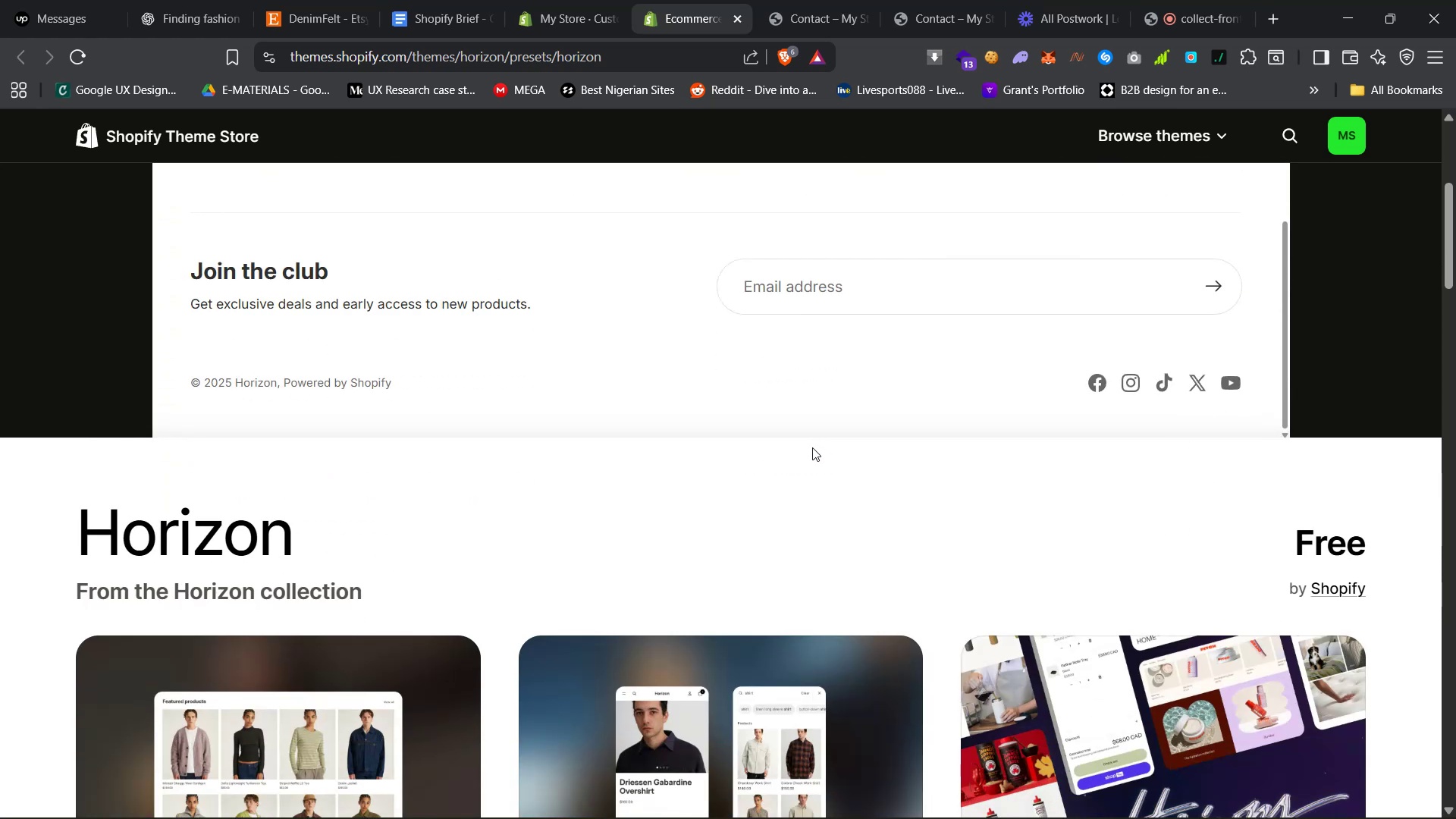 
scroll: coordinate [670, 550], scroll_direction: up, amount: 50.0
 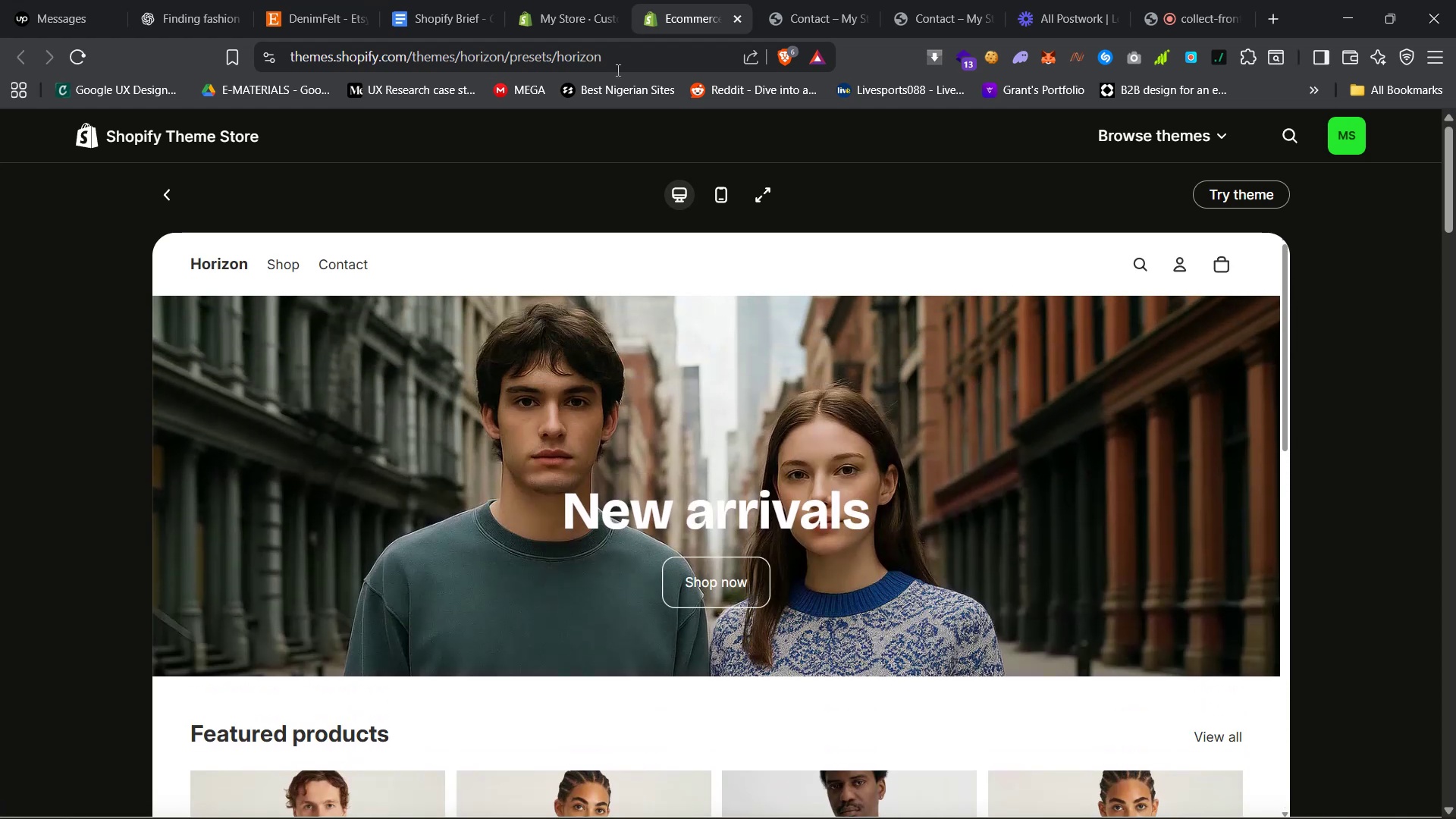 
left_click([818, 0])
 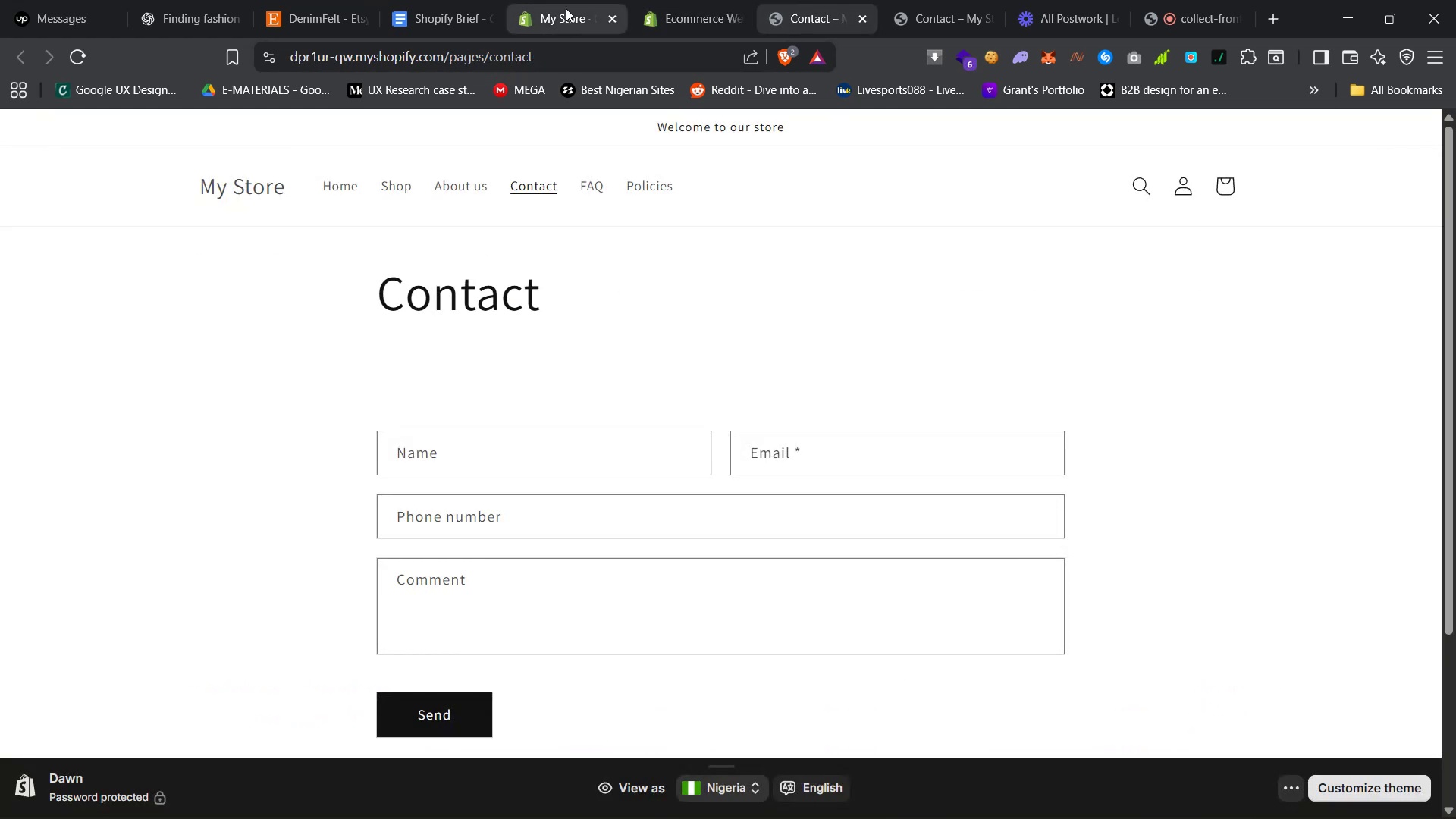 
left_click([555, 0])
 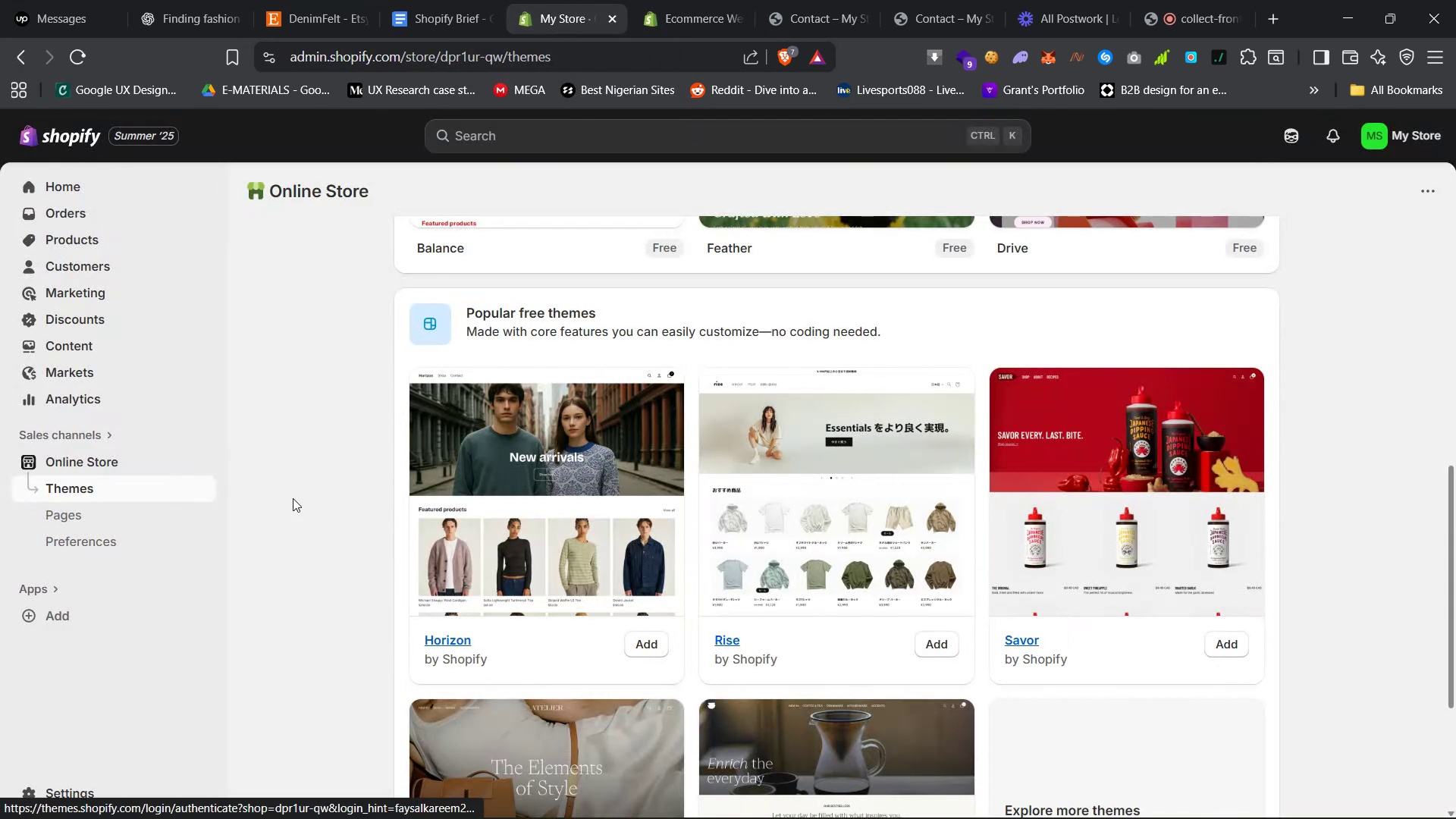 
scroll: coordinate [1006, 712], scroll_direction: down, amount: 12.0
 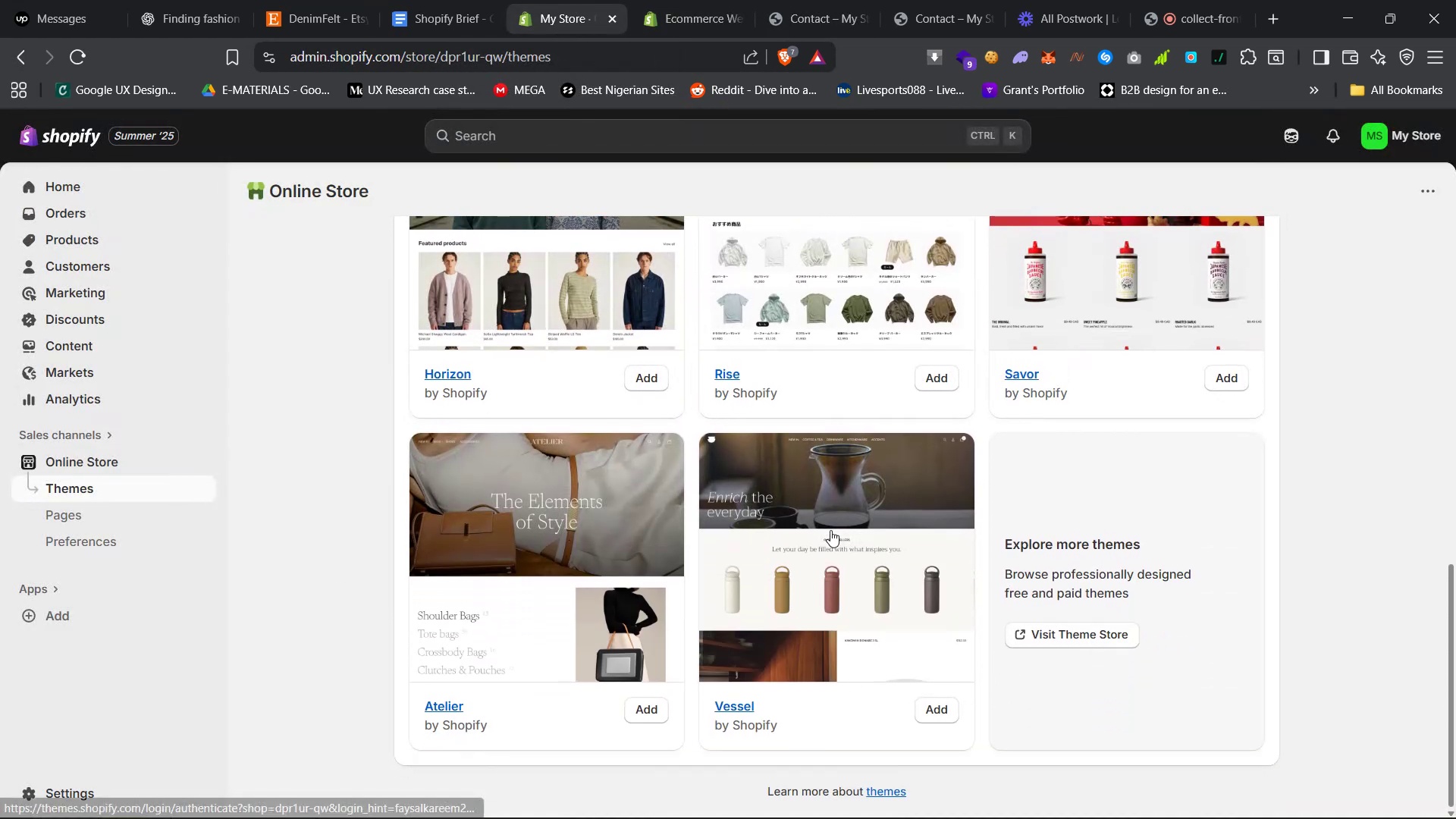 
left_click([830, 529])
 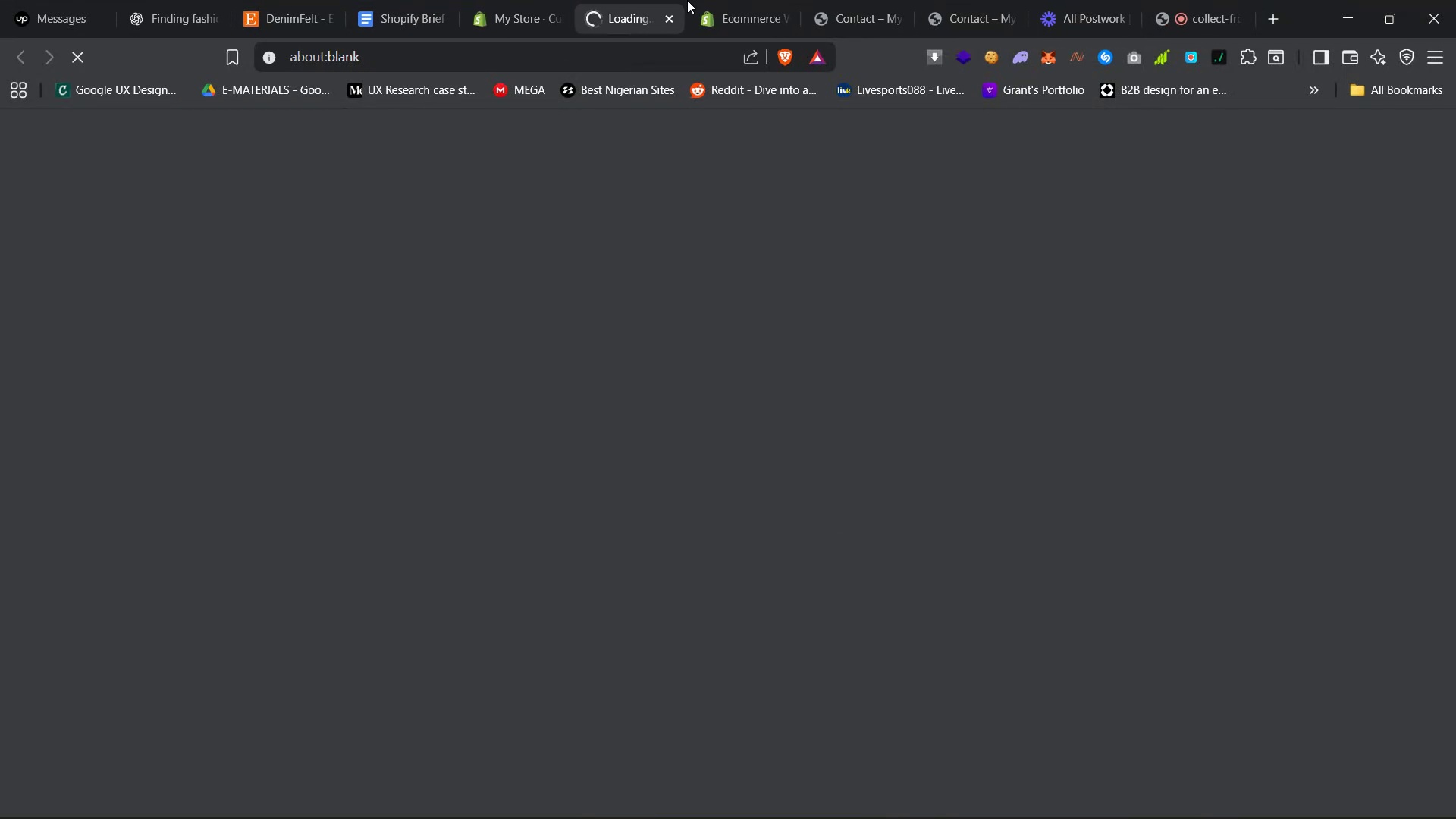 
left_click([739, 0])
 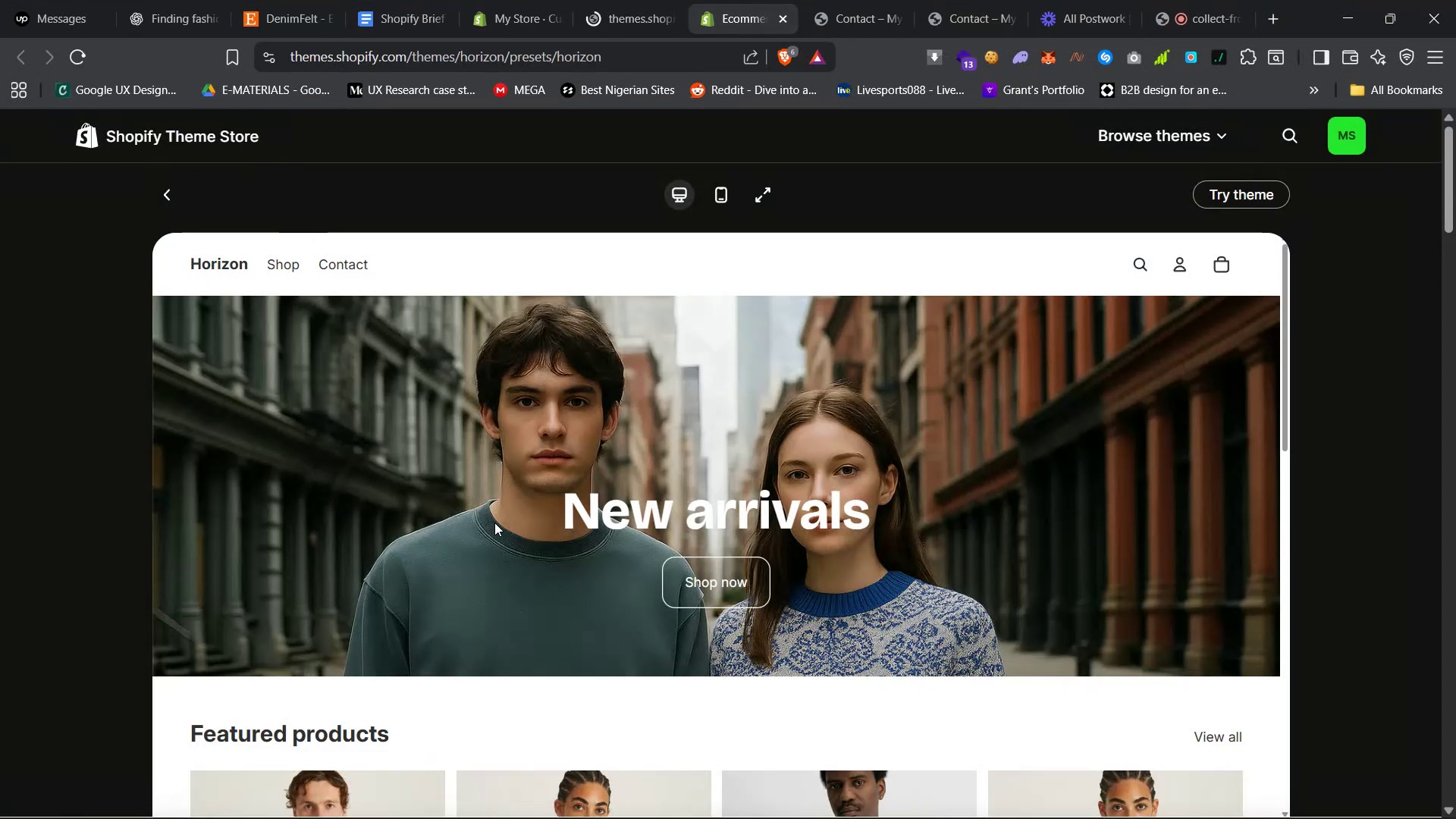 
scroll: coordinate [103, 632], scroll_direction: down, amount: 49.0
 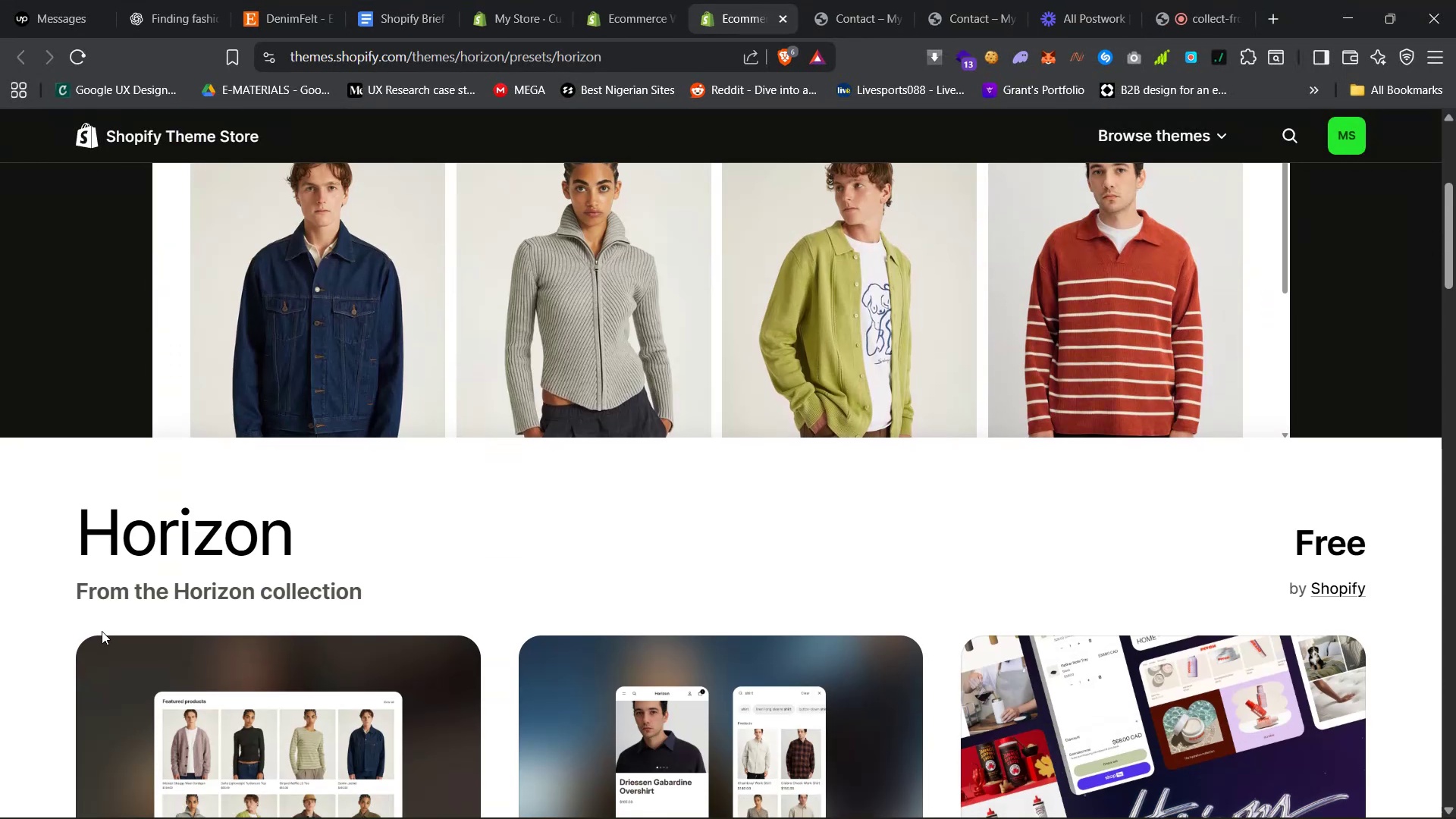 
scroll: coordinate [102, 632], scroll_direction: up, amount: 1.0
 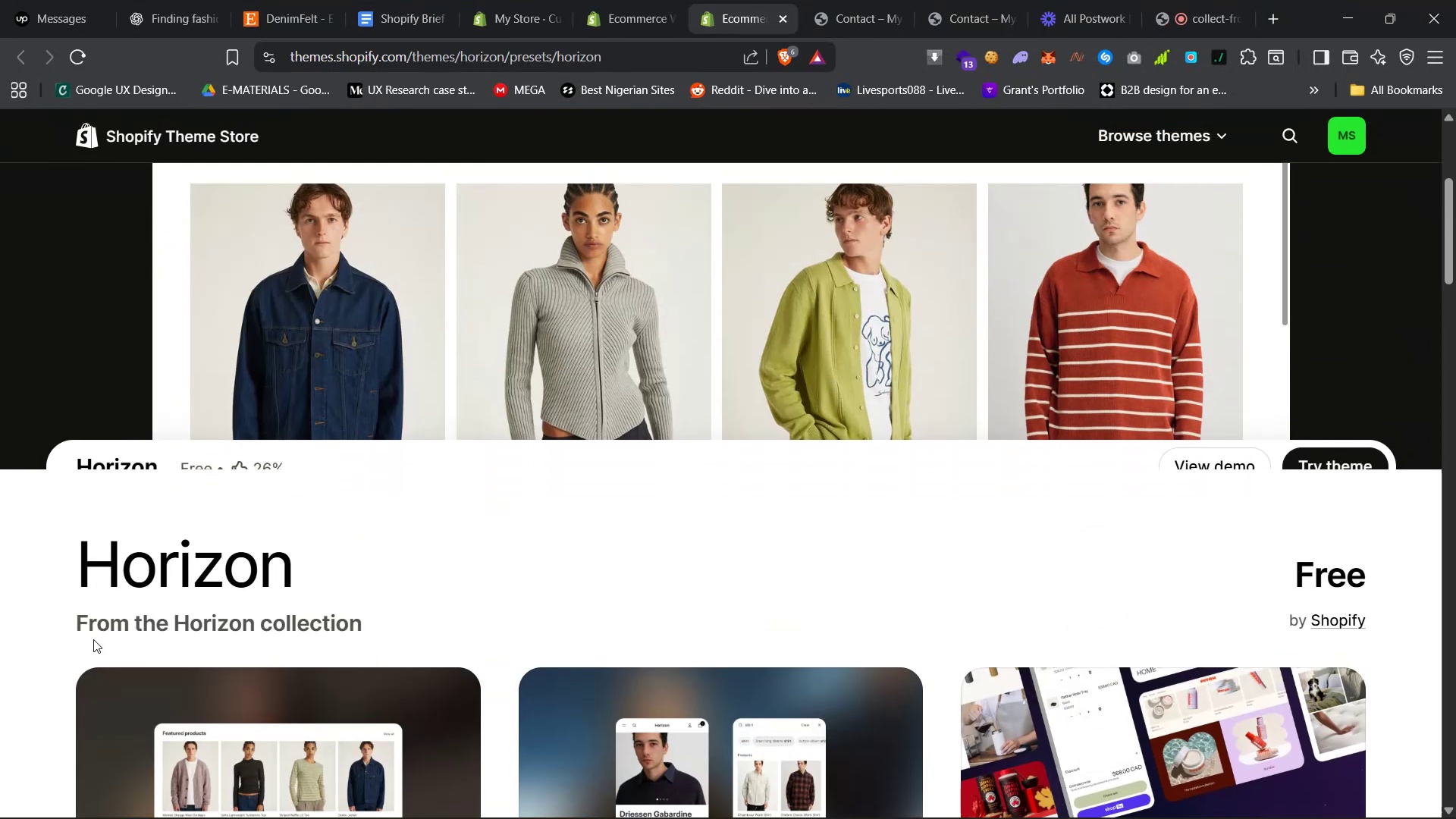 
scroll: coordinate [11, 680], scroll_direction: down, amount: 27.0
 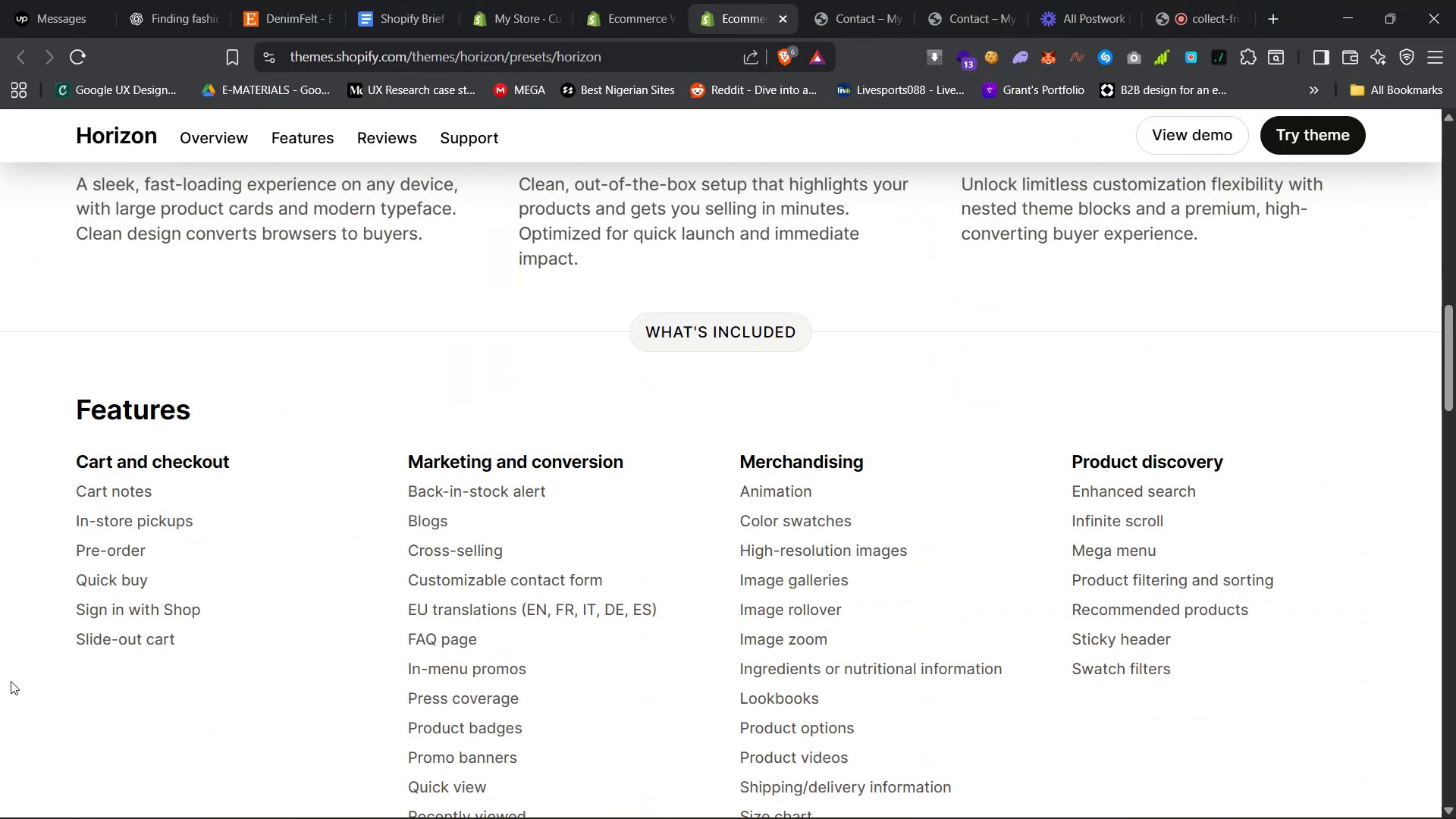 
scroll: coordinate [11, 682], scroll_direction: up, amount: 19.0
 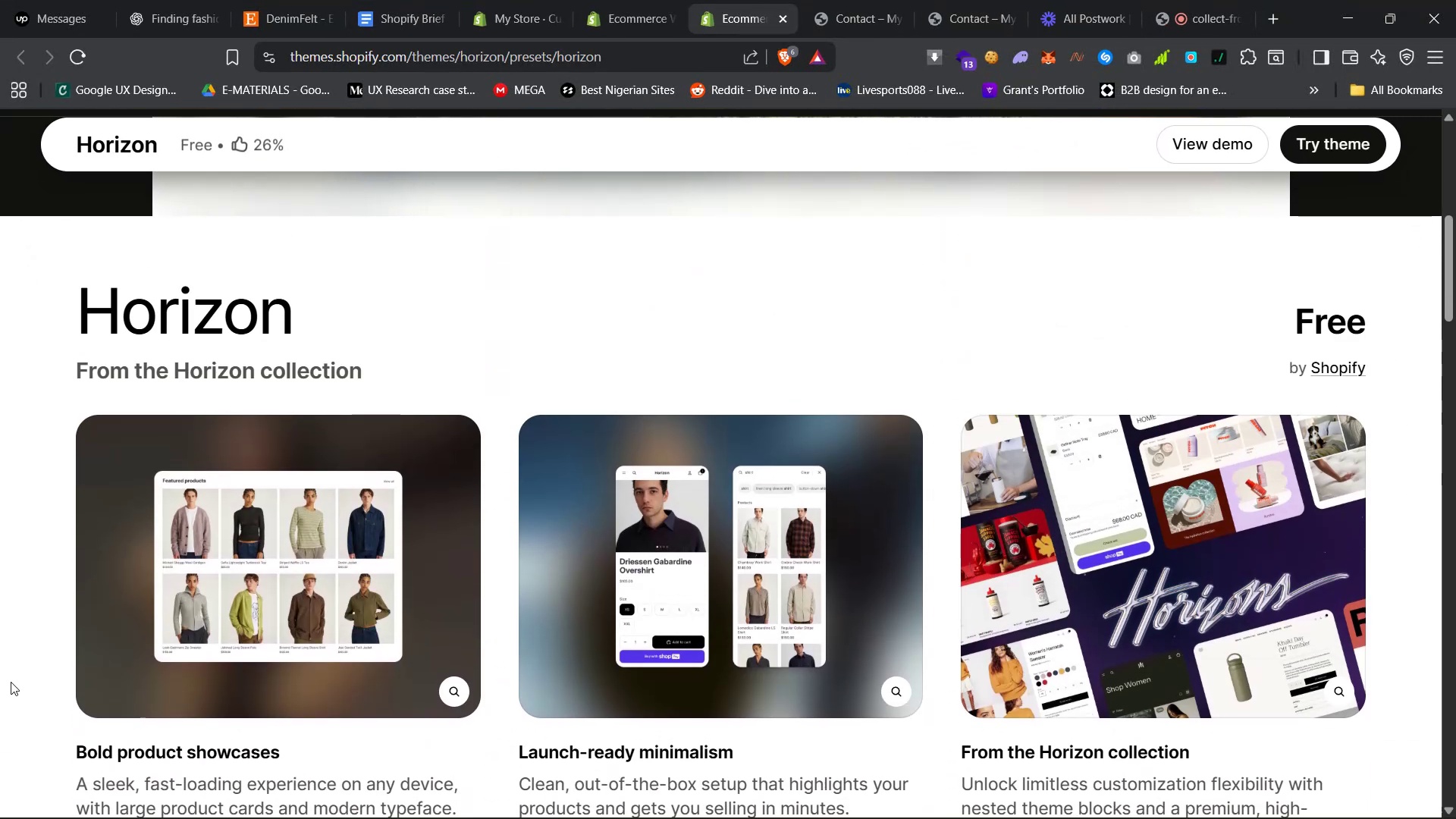 
scroll: coordinate [9, 682], scroll_direction: none, amount: 0.0
 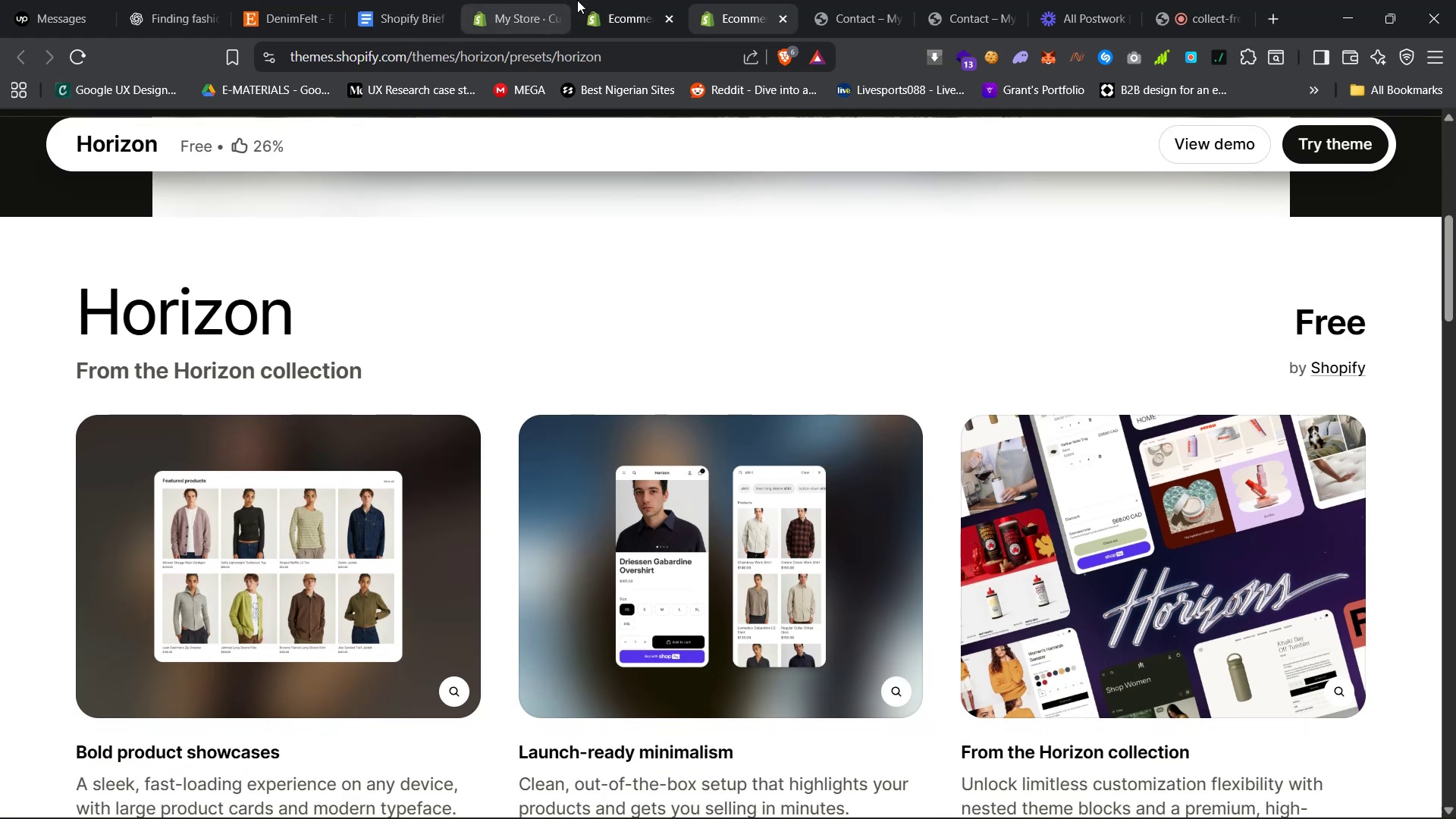 
left_click([615, 0])
 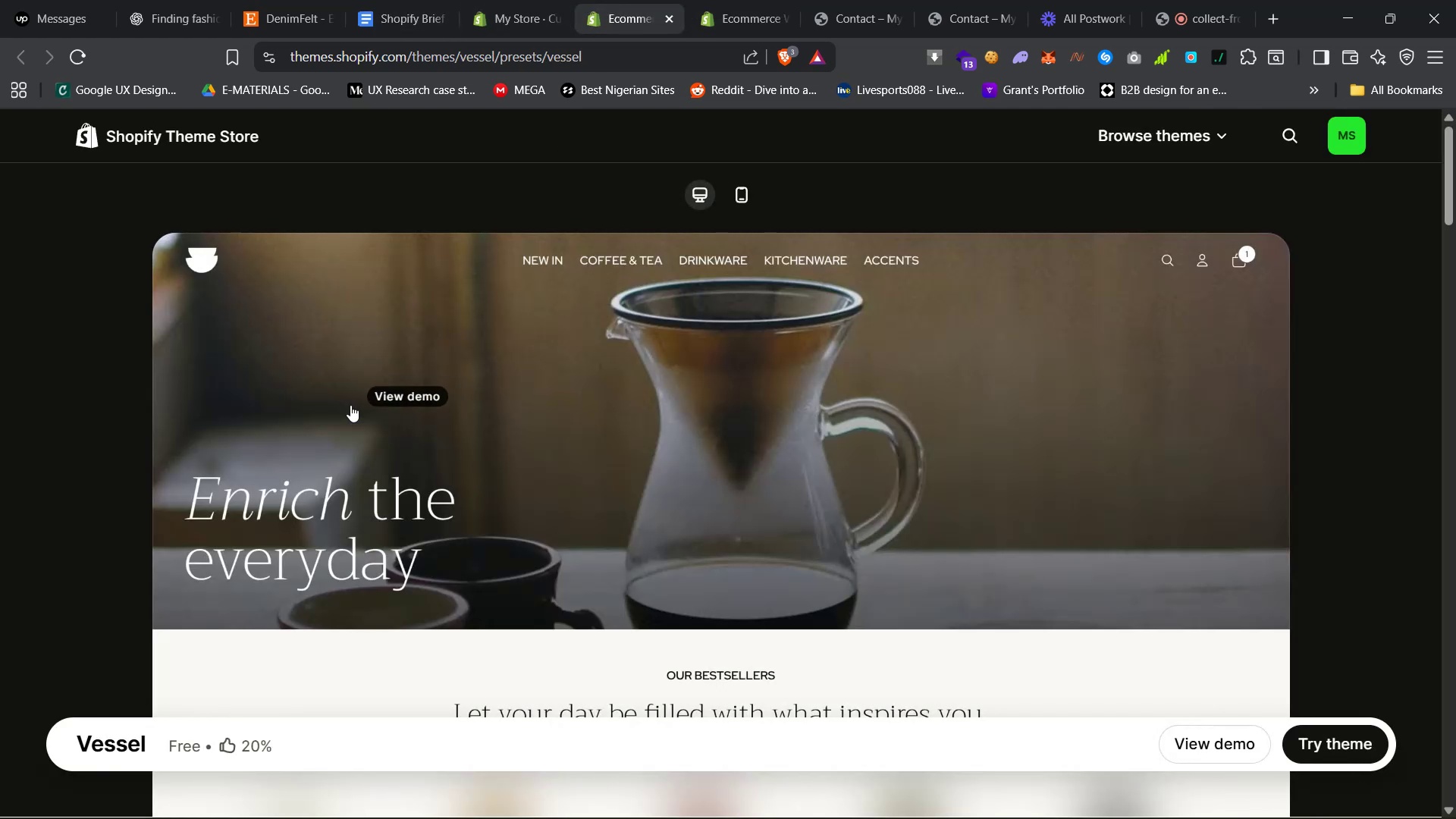 
scroll: coordinate [420, 530], scroll_direction: down, amount: 24.0
 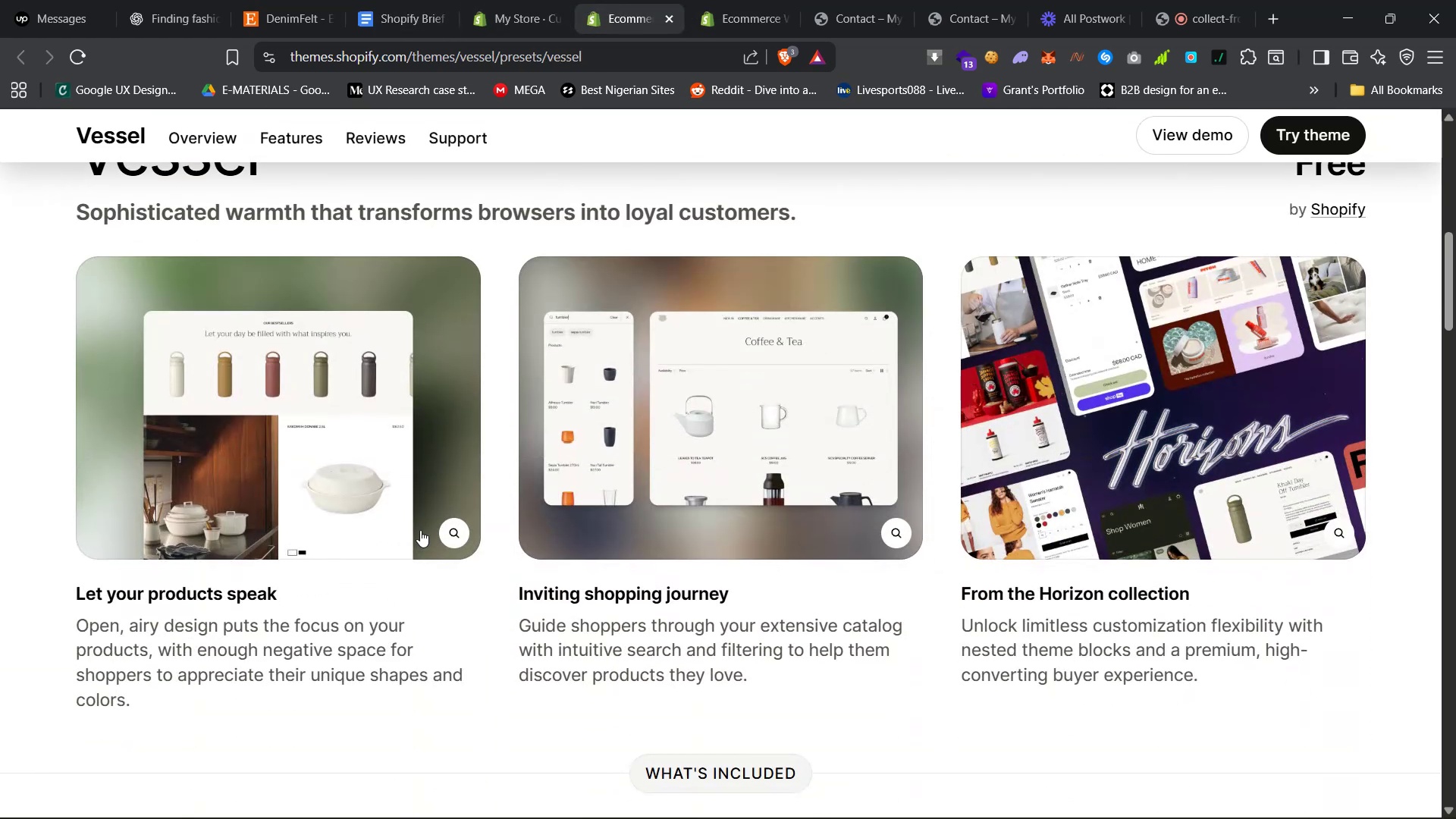 
scroll: coordinate [419, 530], scroll_direction: up, amount: 19.0
 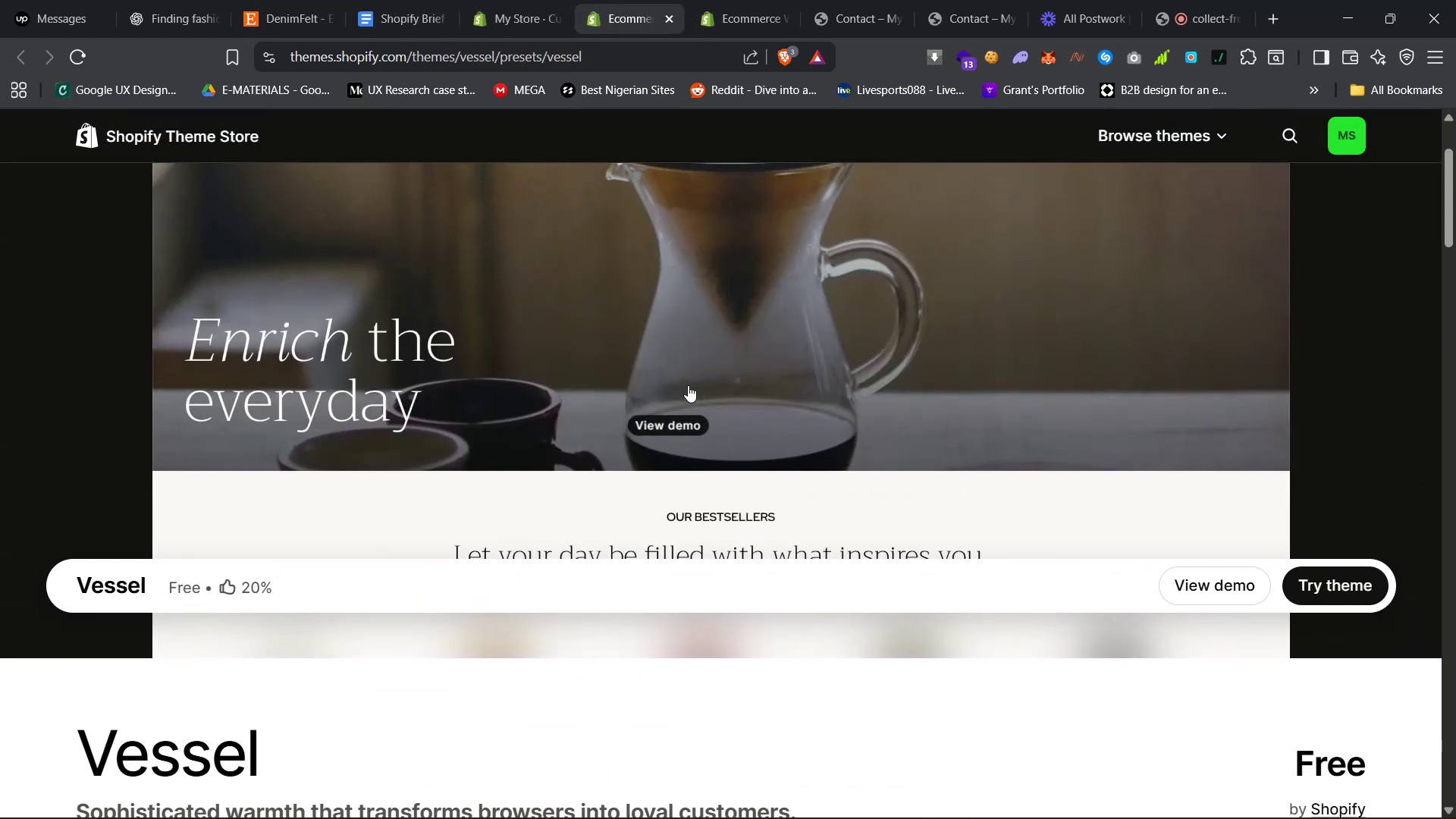 
left_click([698, 380])
 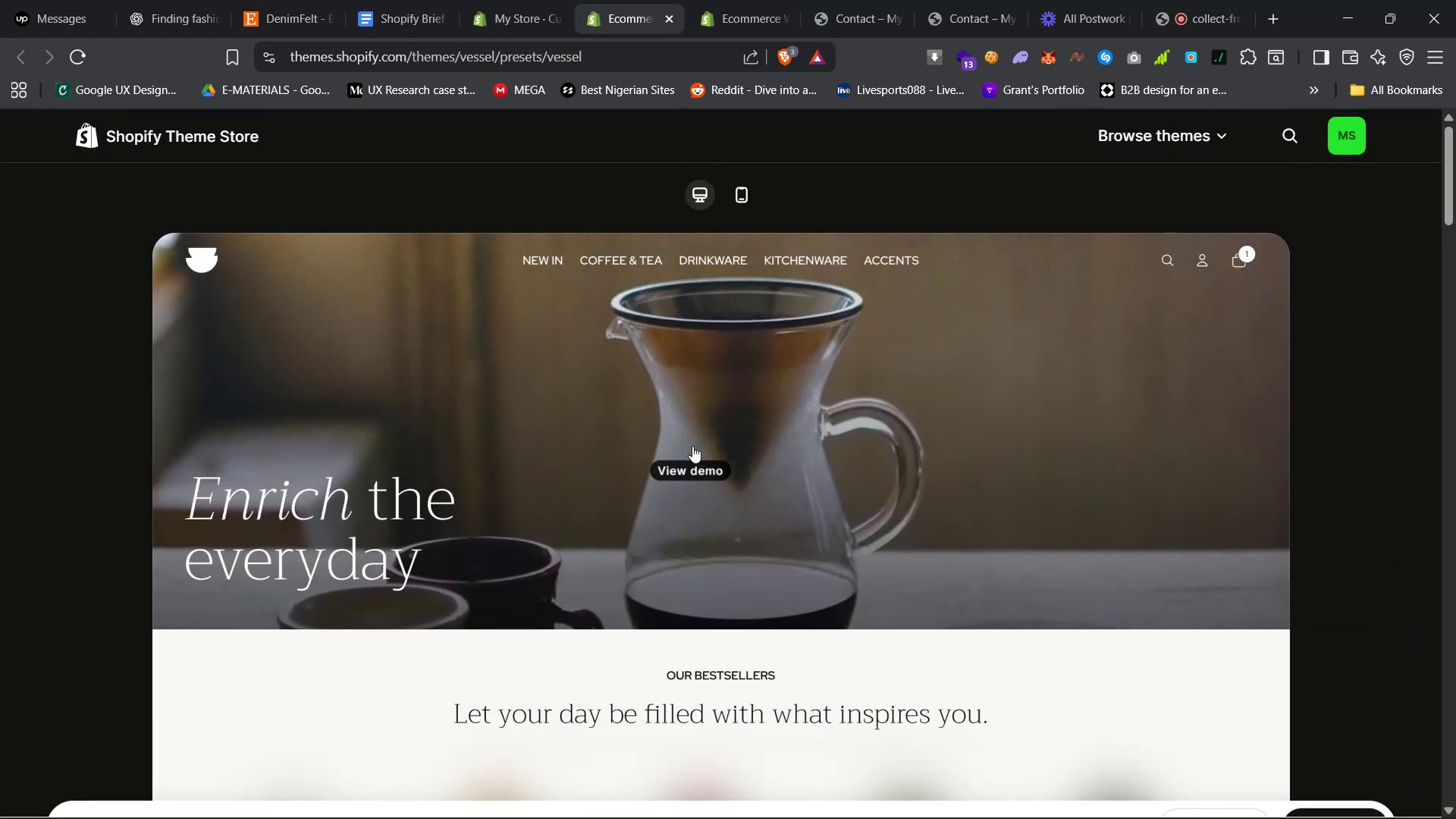 
scroll: coordinate [1037, 441], scroll_direction: down, amount: 52.0
 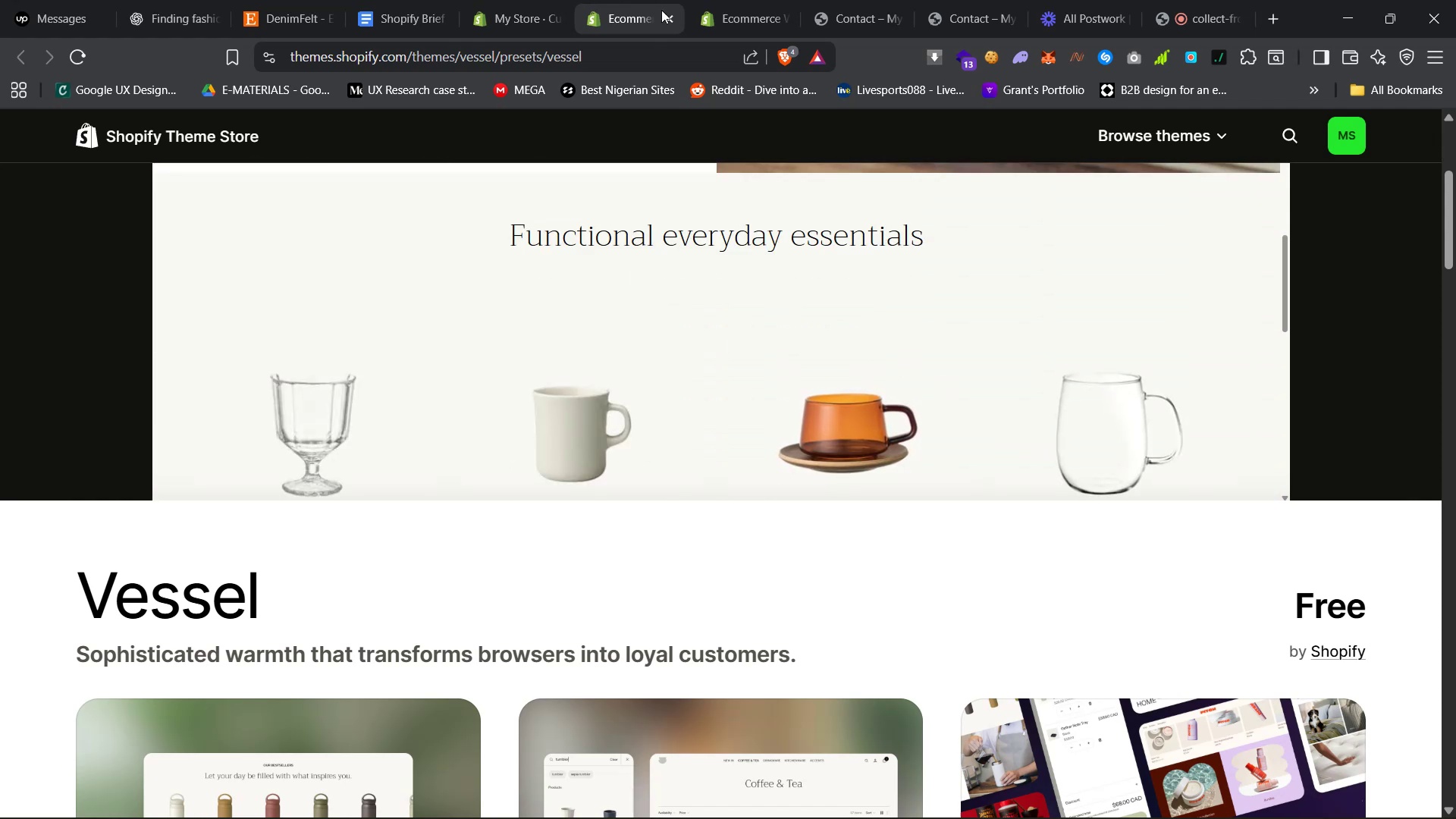 
left_click([676, 24])
 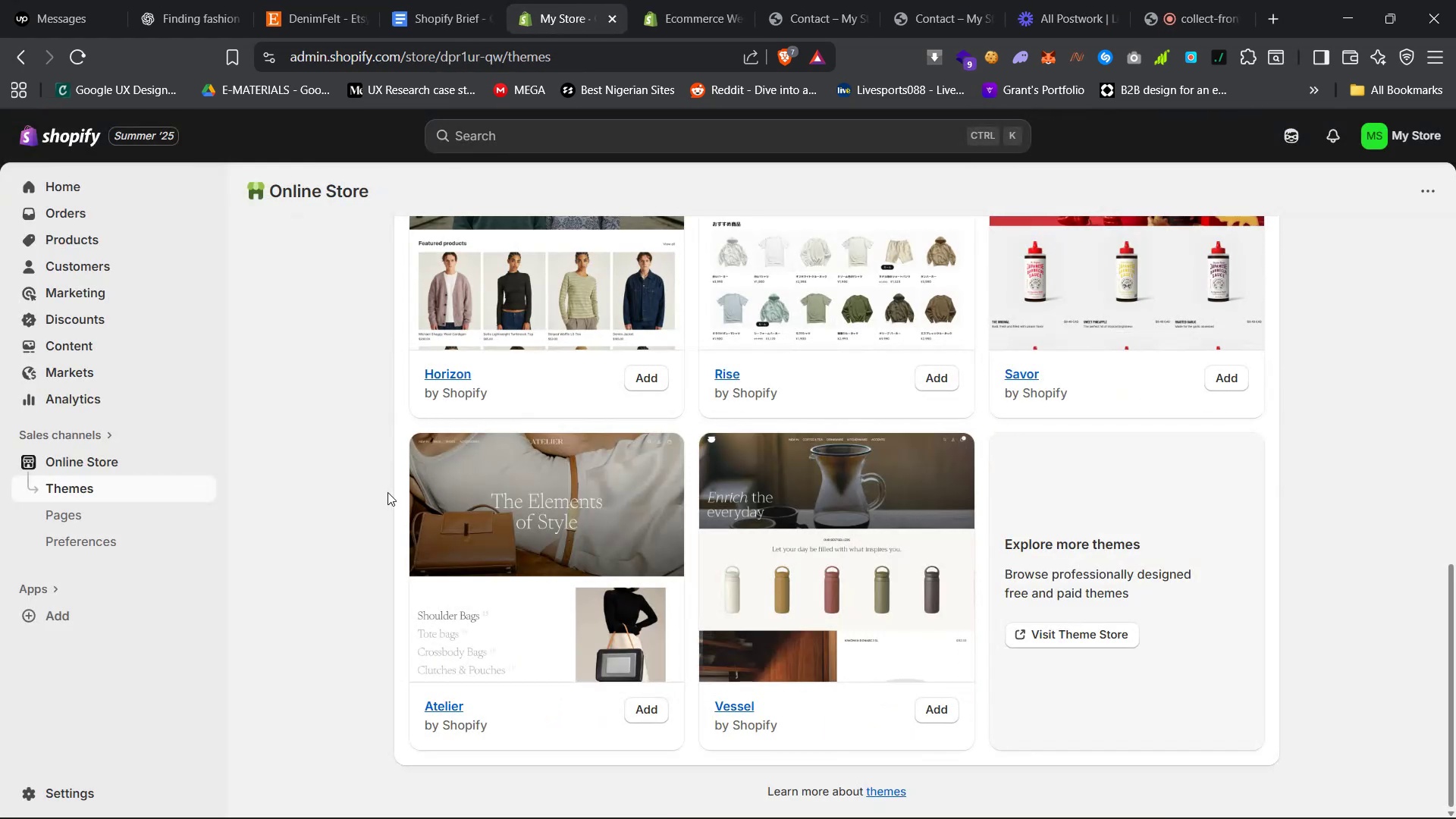 
scroll: coordinate [299, 519], scroll_direction: up, amount: 39.0
 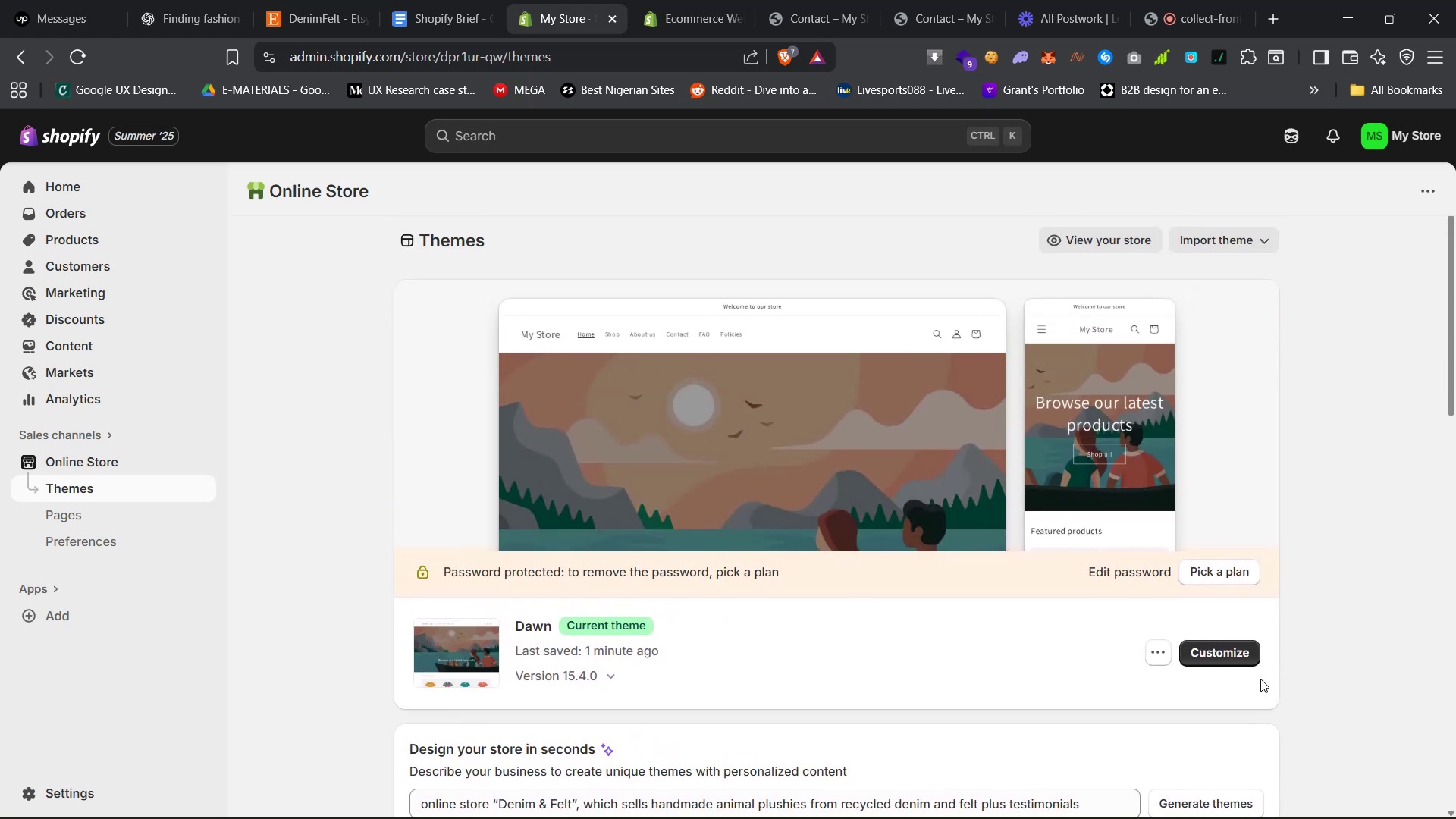 
left_click([1220, 650])
 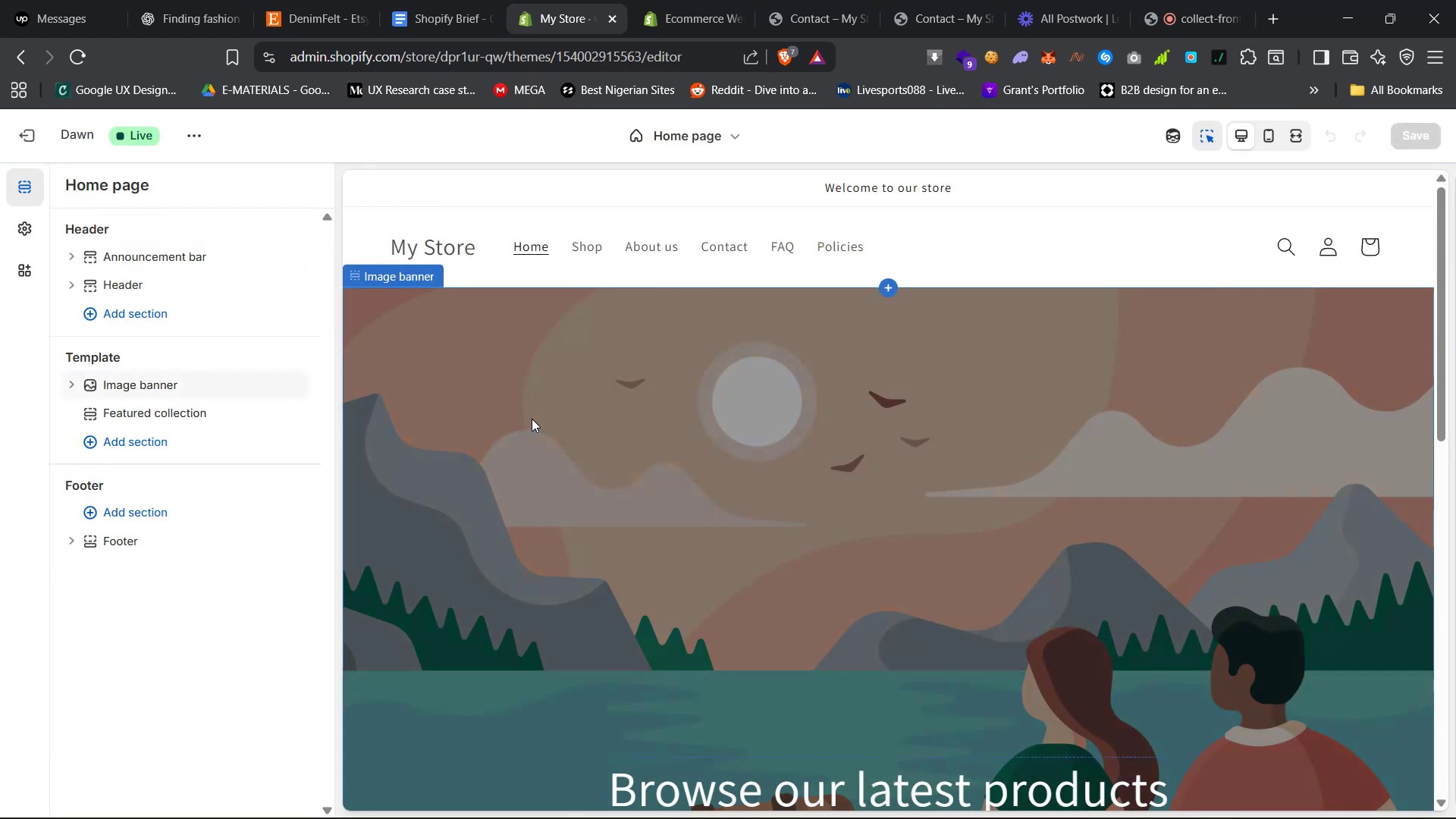 
wait(5.49)
 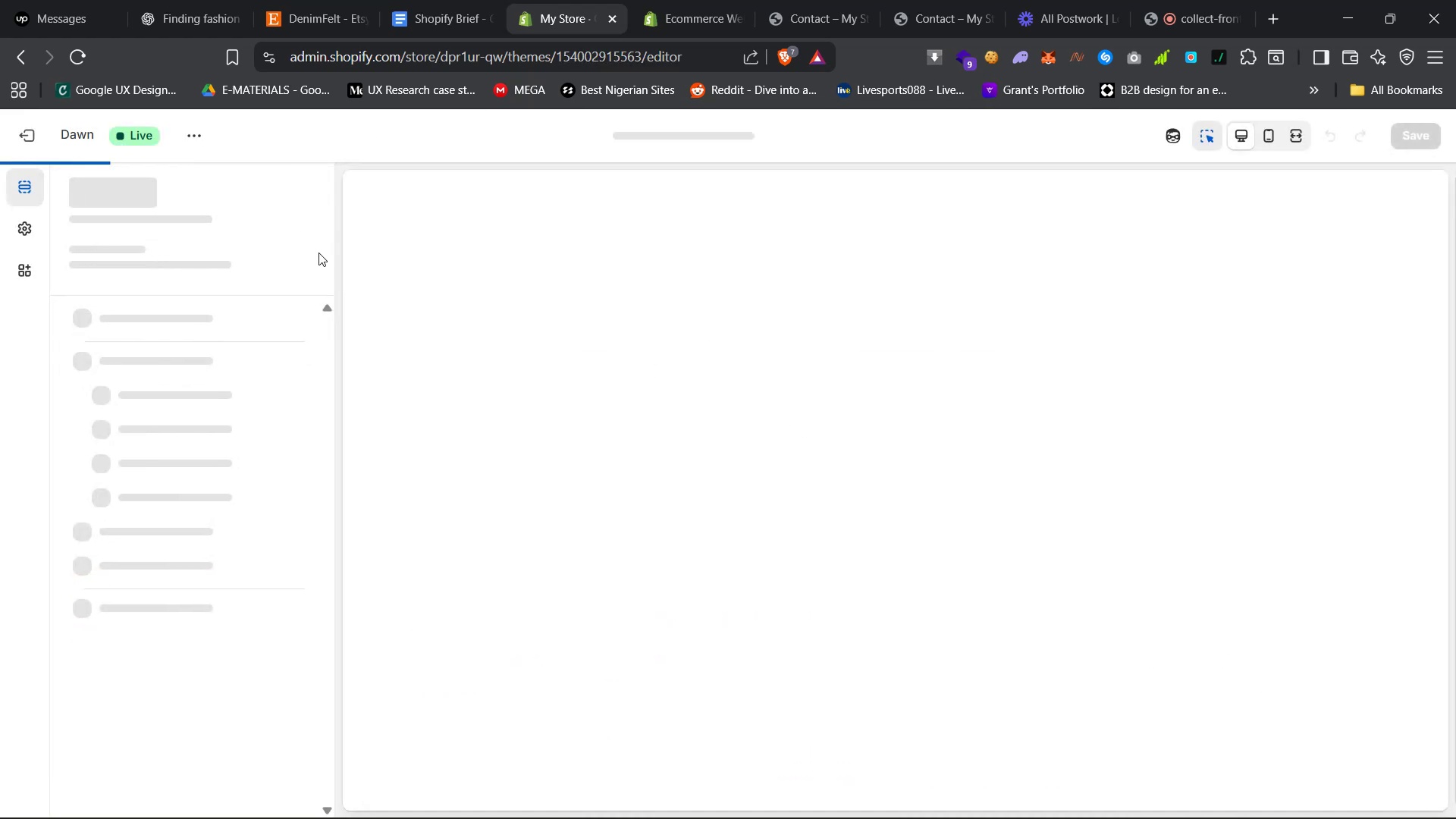 
scroll: coordinate [1030, 577], scroll_direction: down, amount: 6.0
 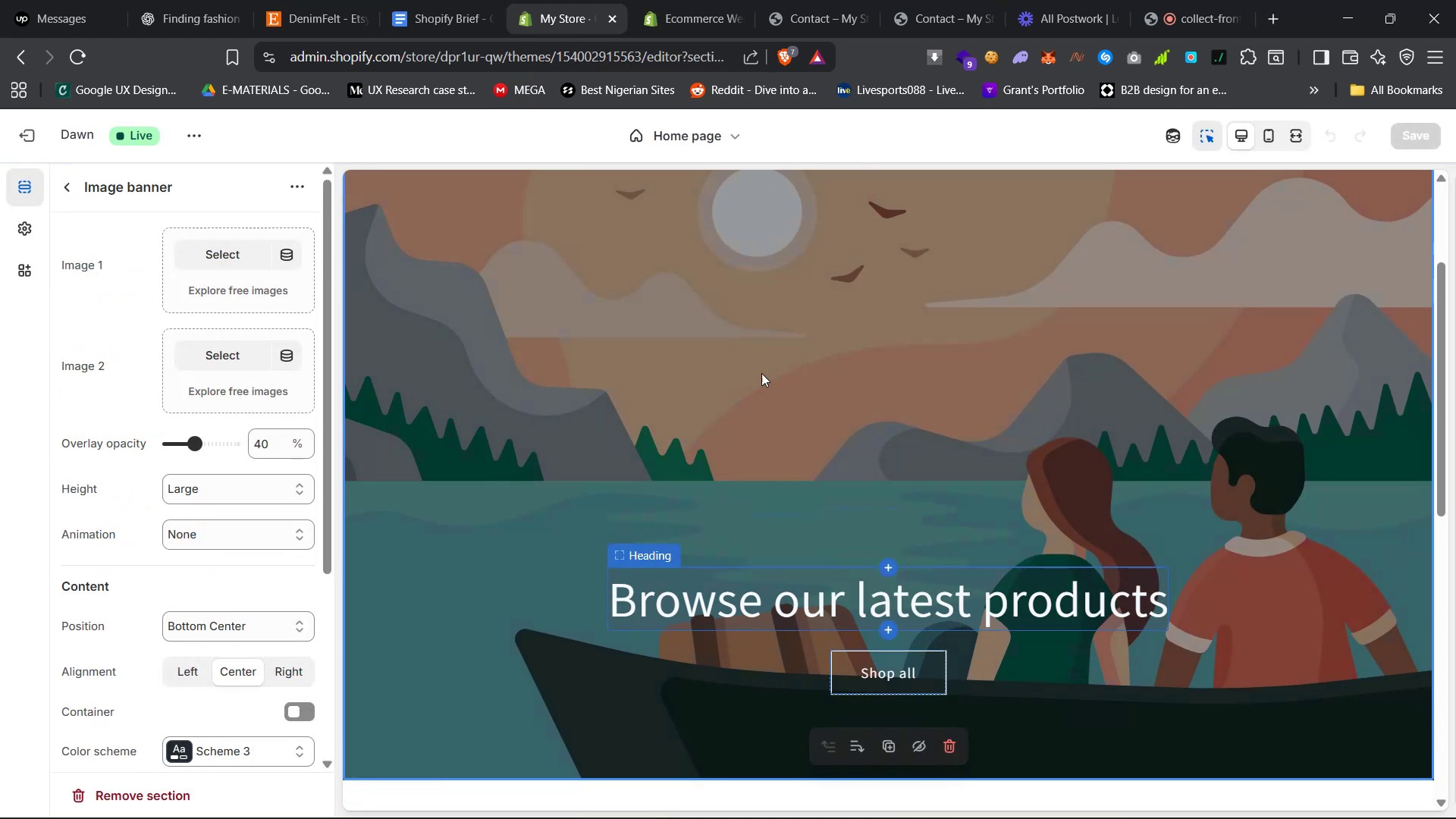 
left_click([426, 0])
 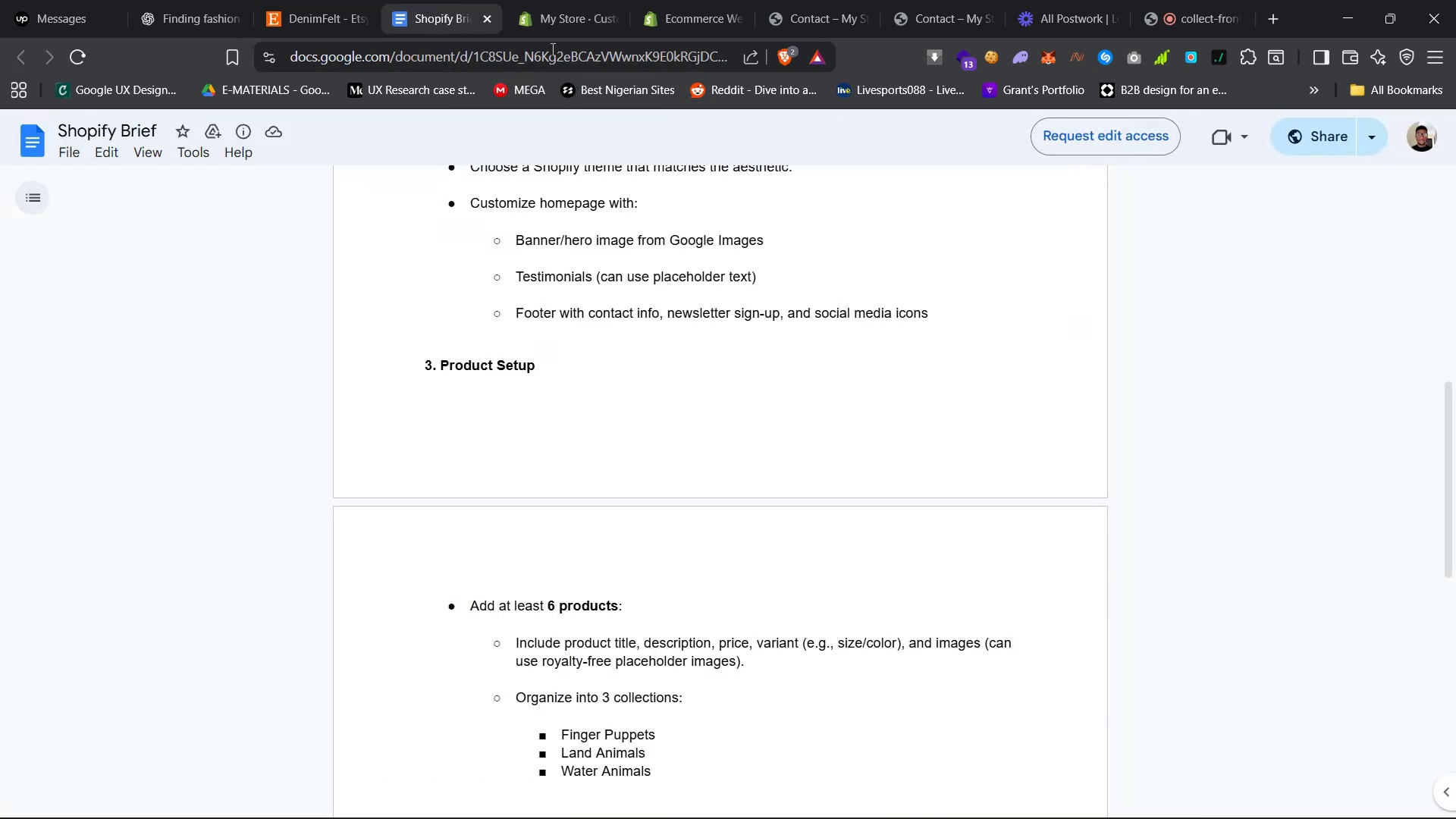 
left_click([319, 0])
 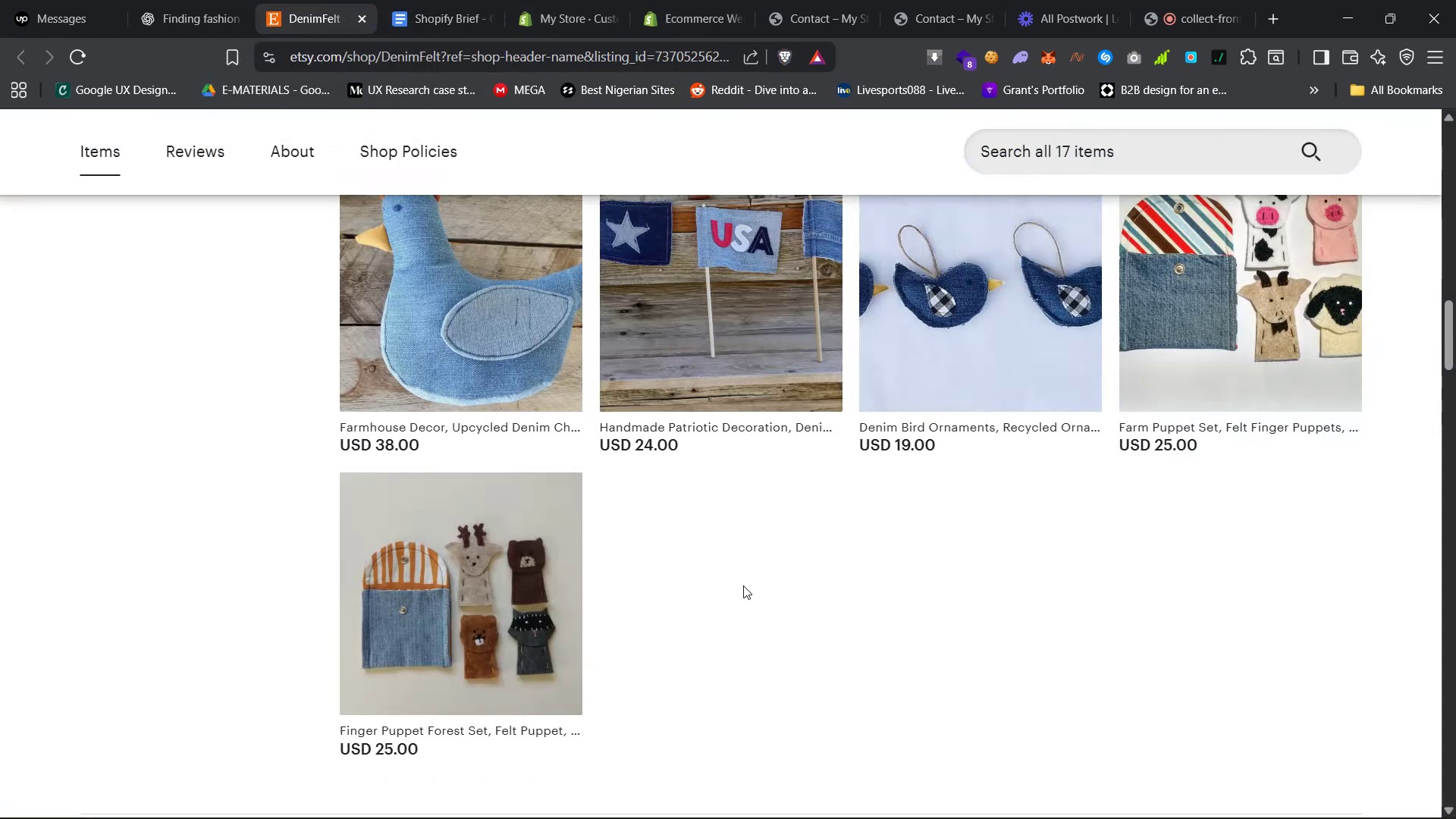 
scroll: coordinate [453, 479], scroll_direction: up, amount: 49.0
 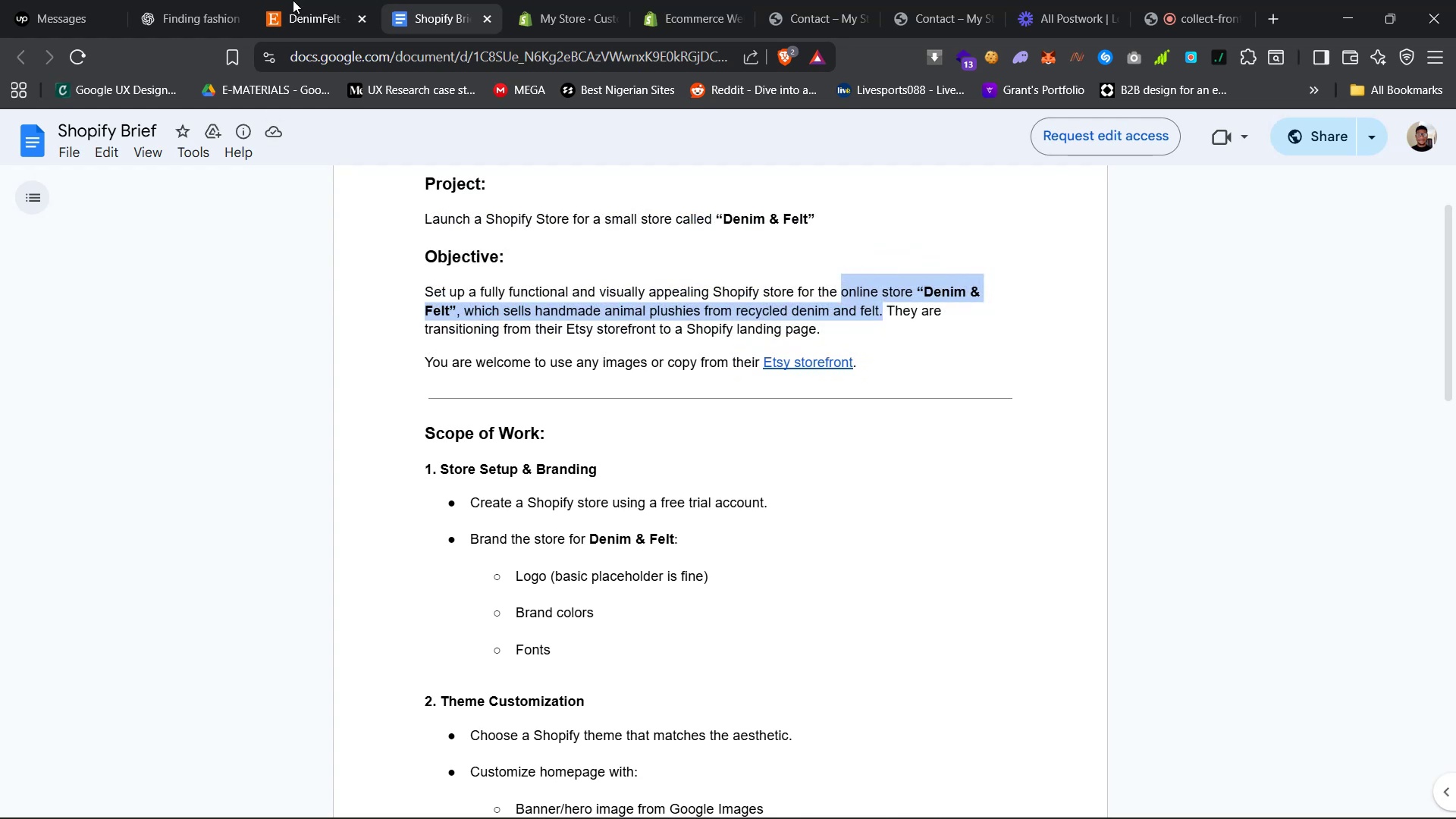 
left_click([310, 0])
 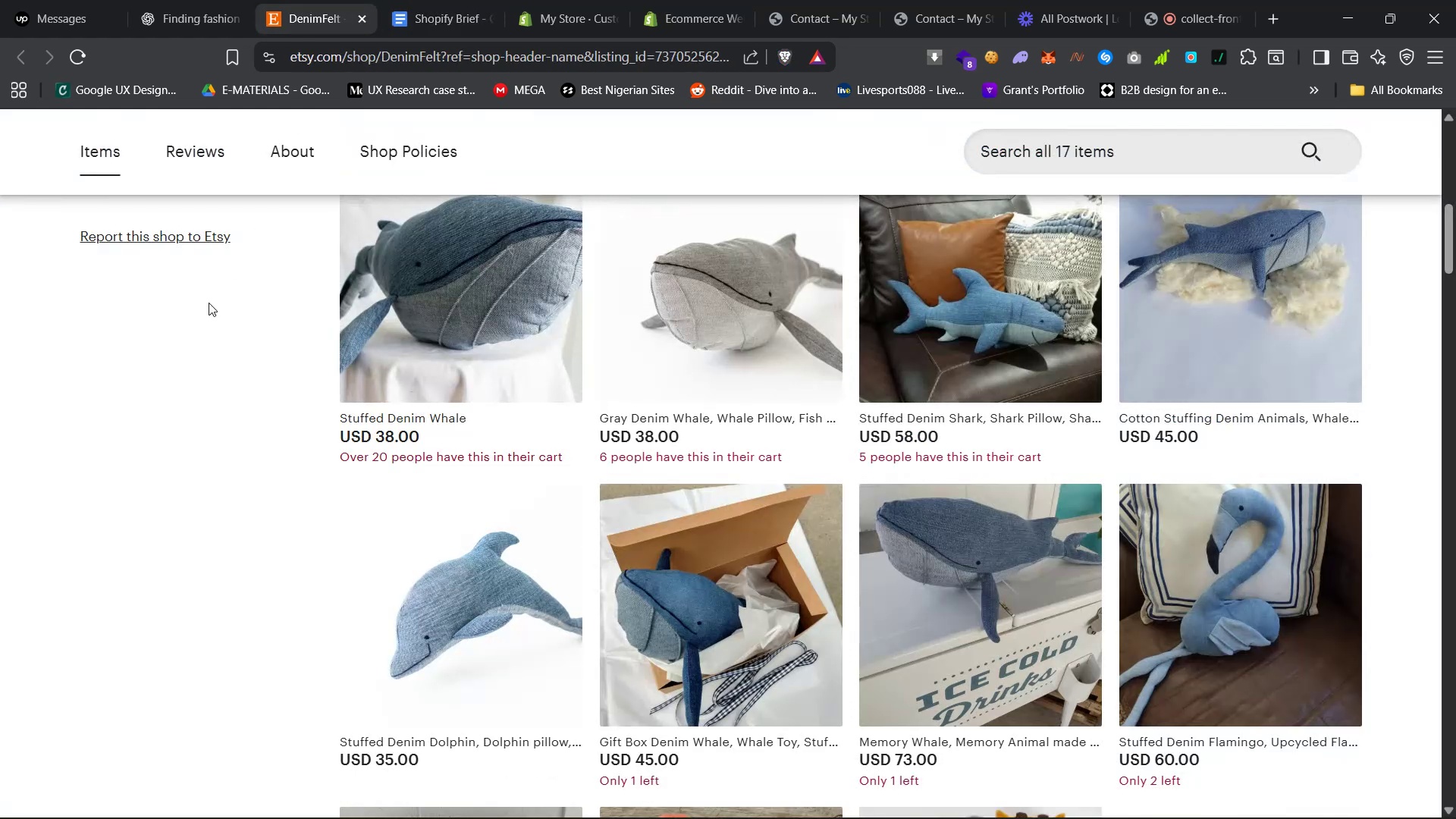 
scroll: coordinate [148, 478], scroll_direction: up, amount: 50.0
 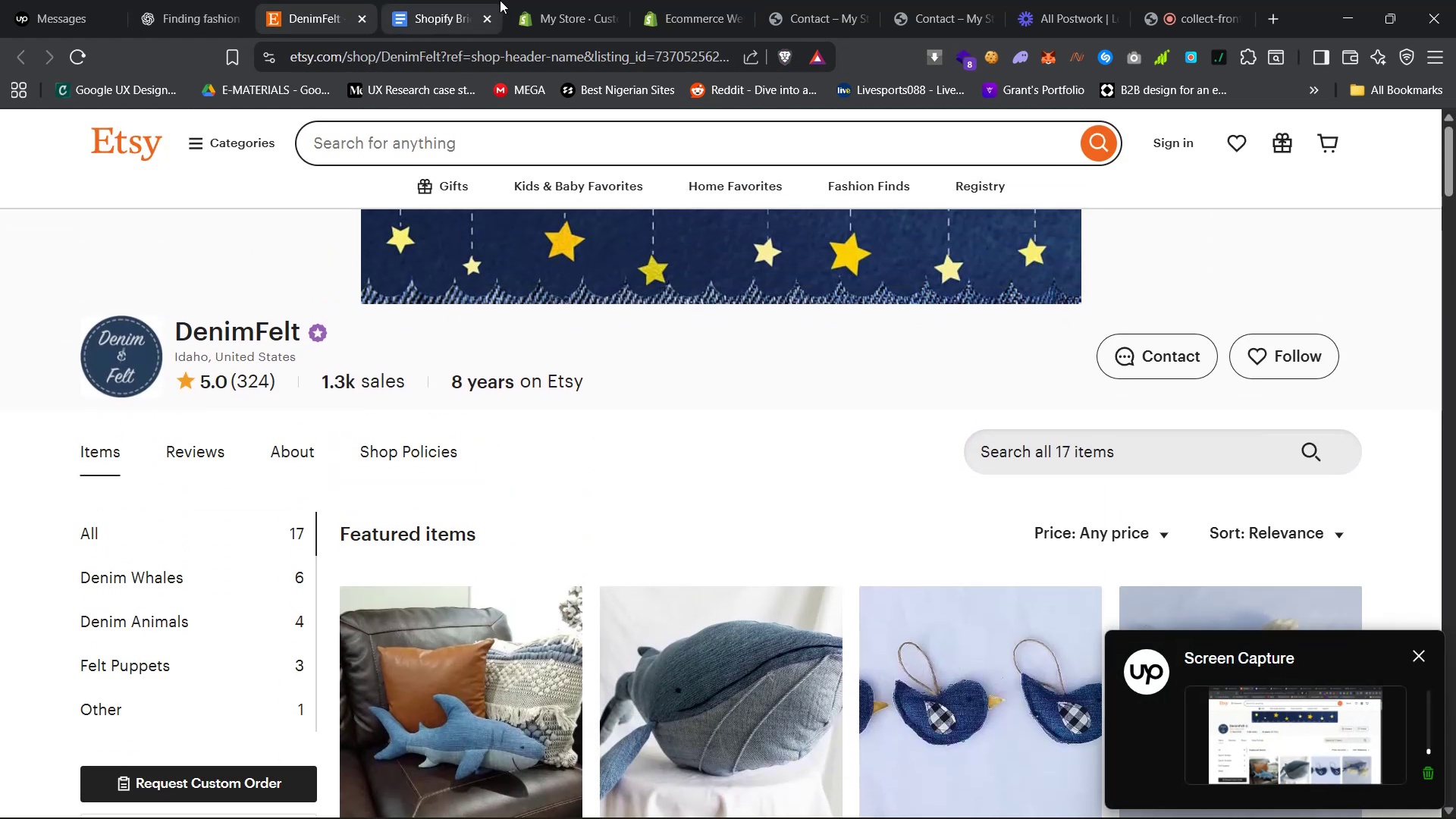 
left_click([552, 0])
 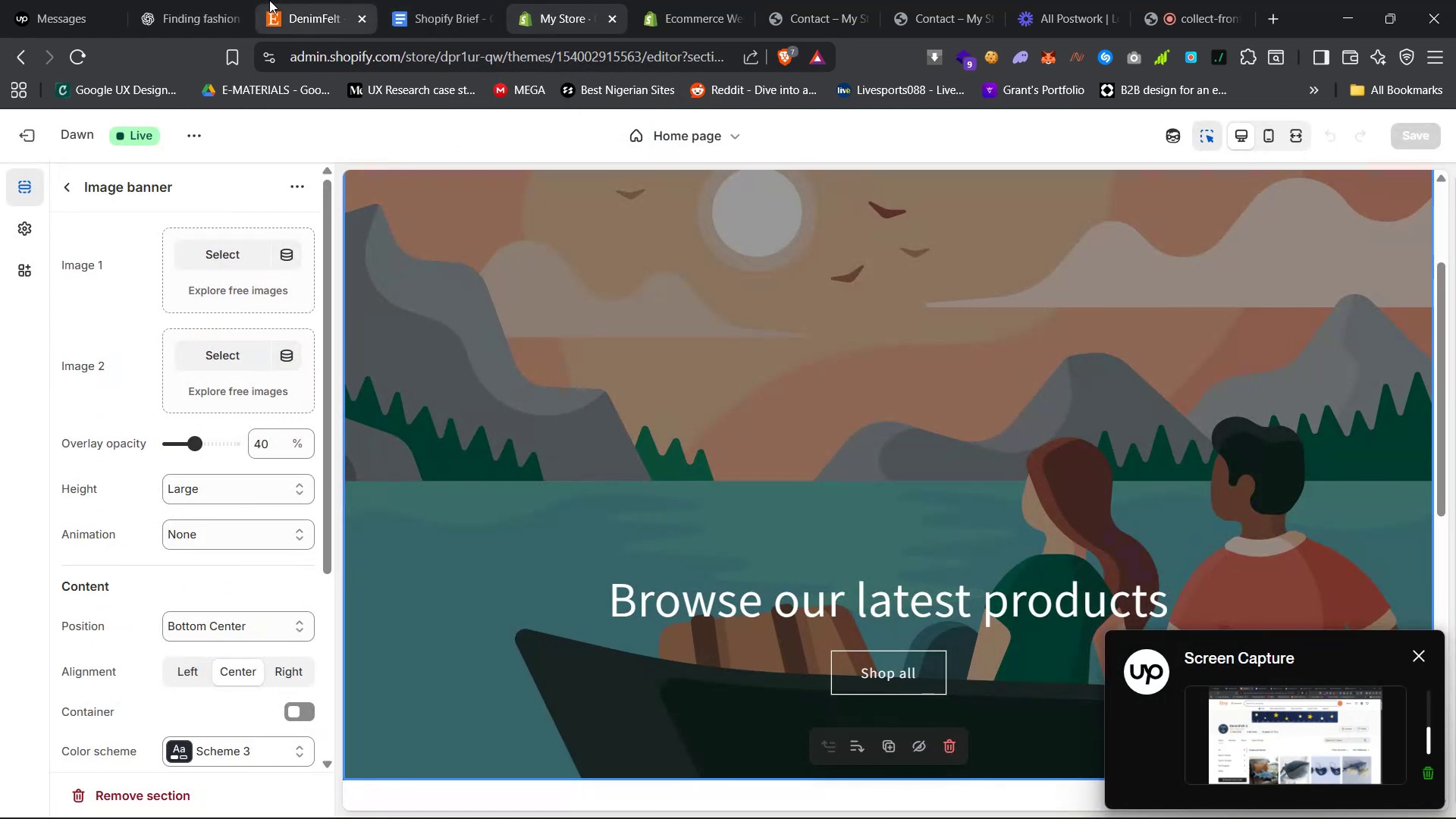 
mouse_move([217, 8])
 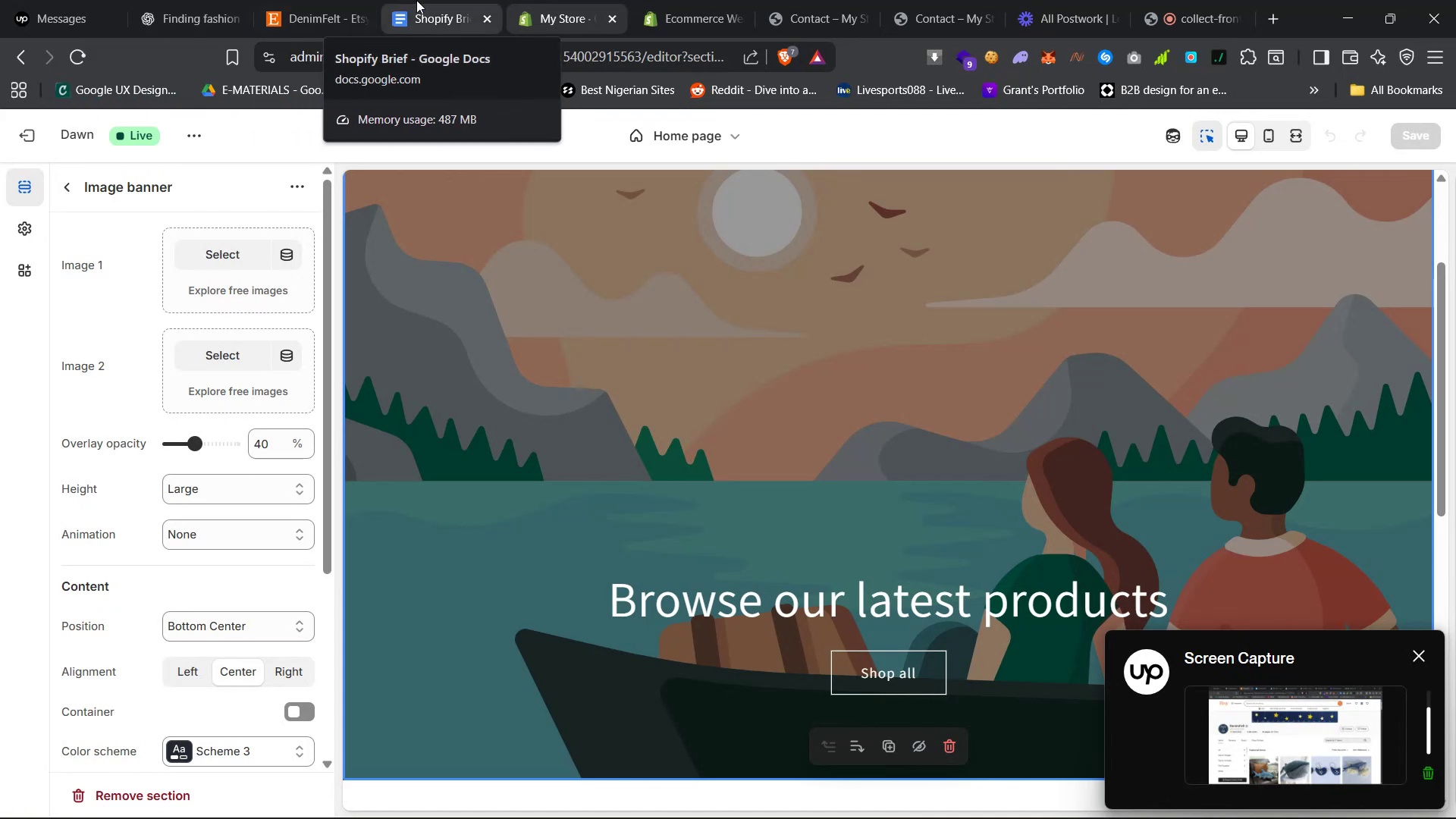 
left_click([418, 0])
 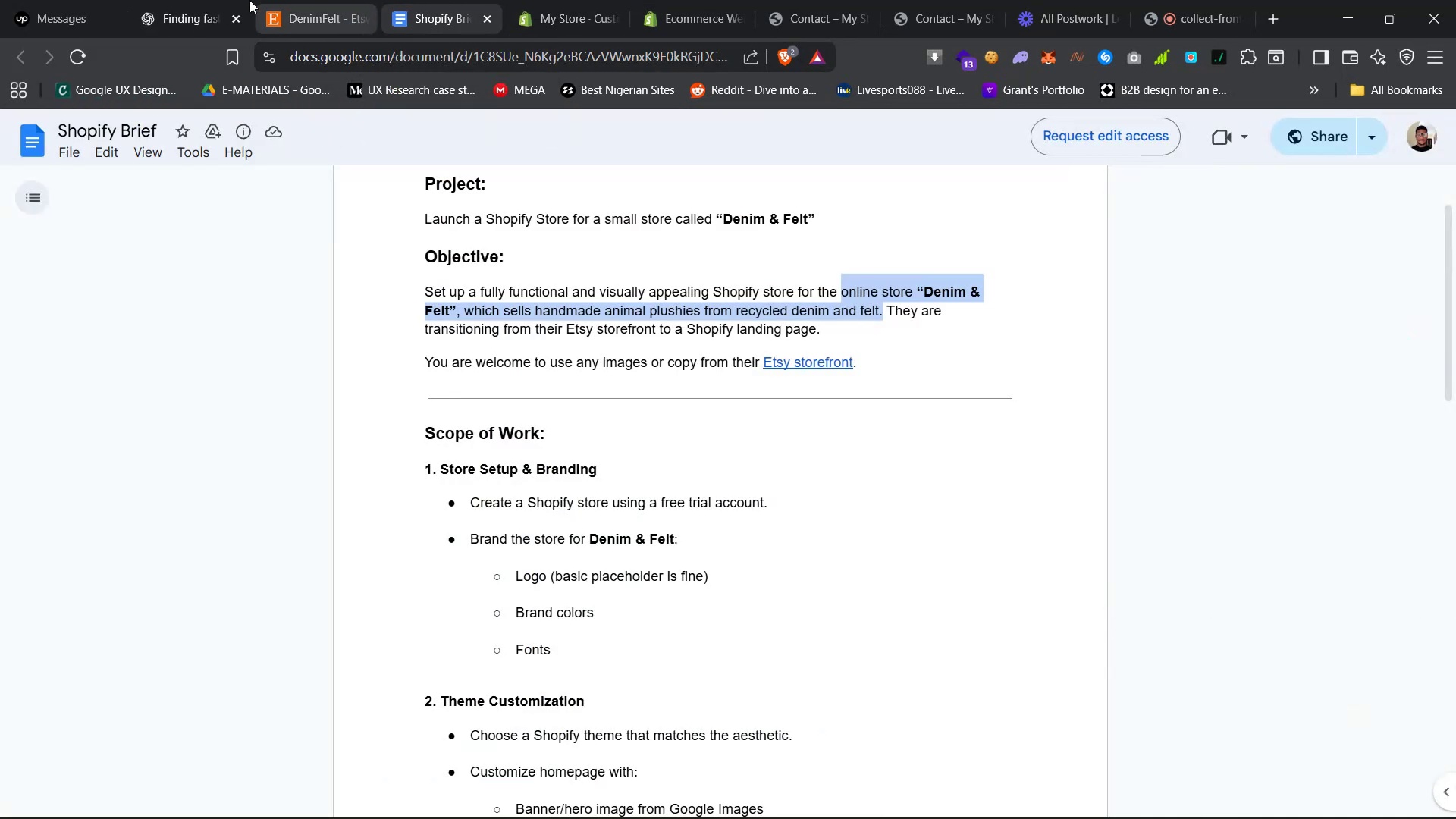 
wait(6.47)
 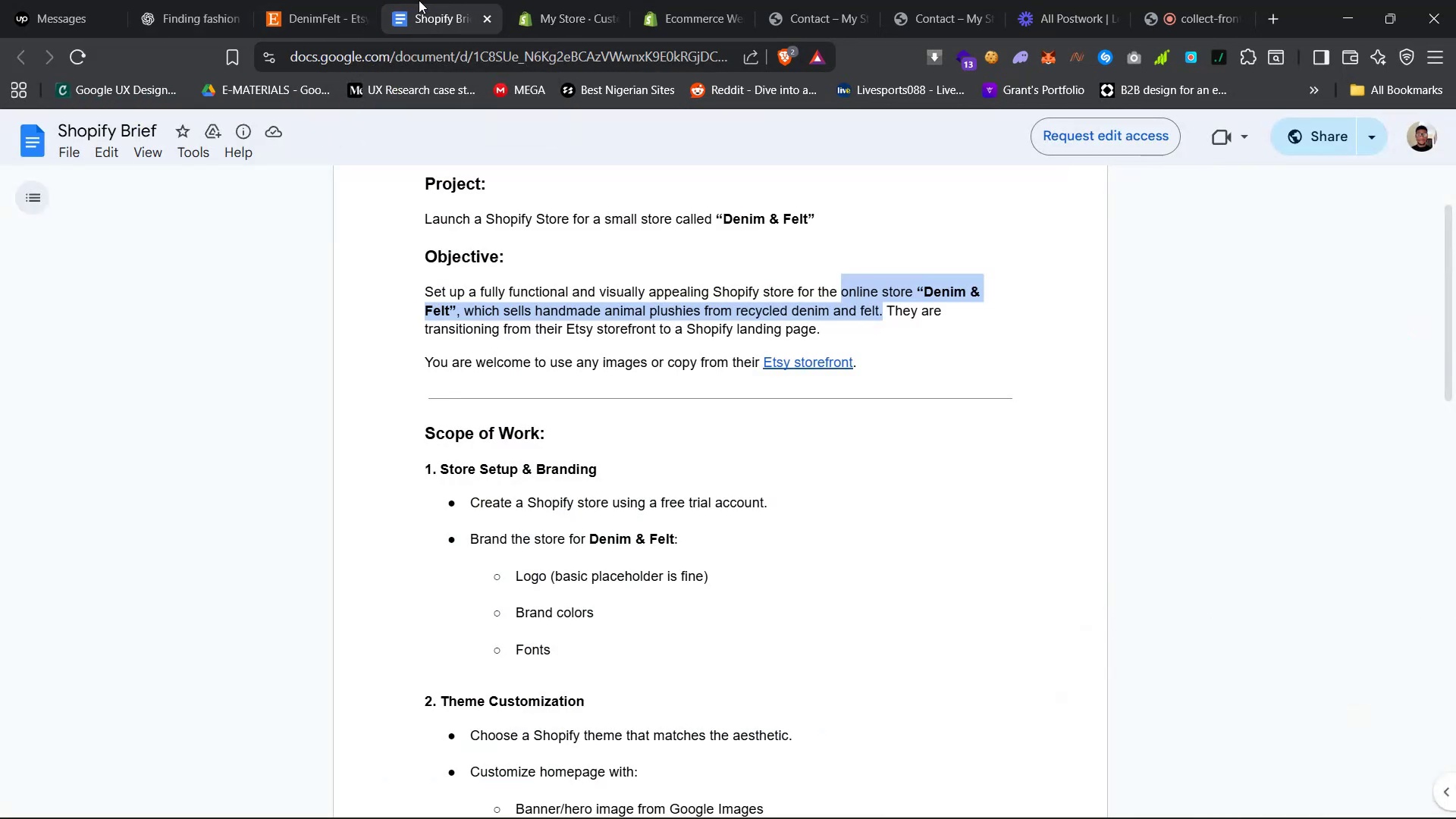 
left_click([183, 0])
 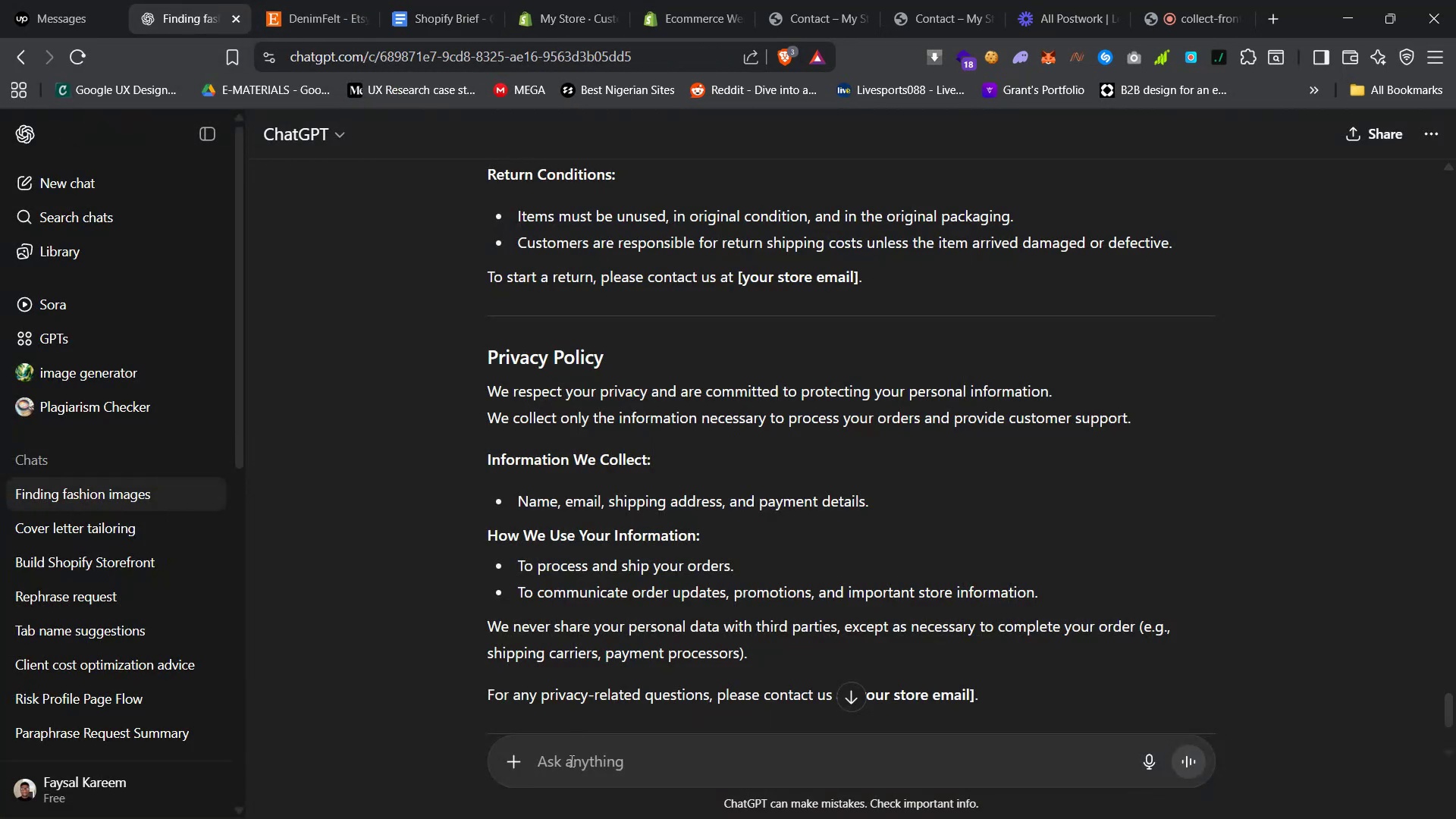 
type(i need a hero text and button)
 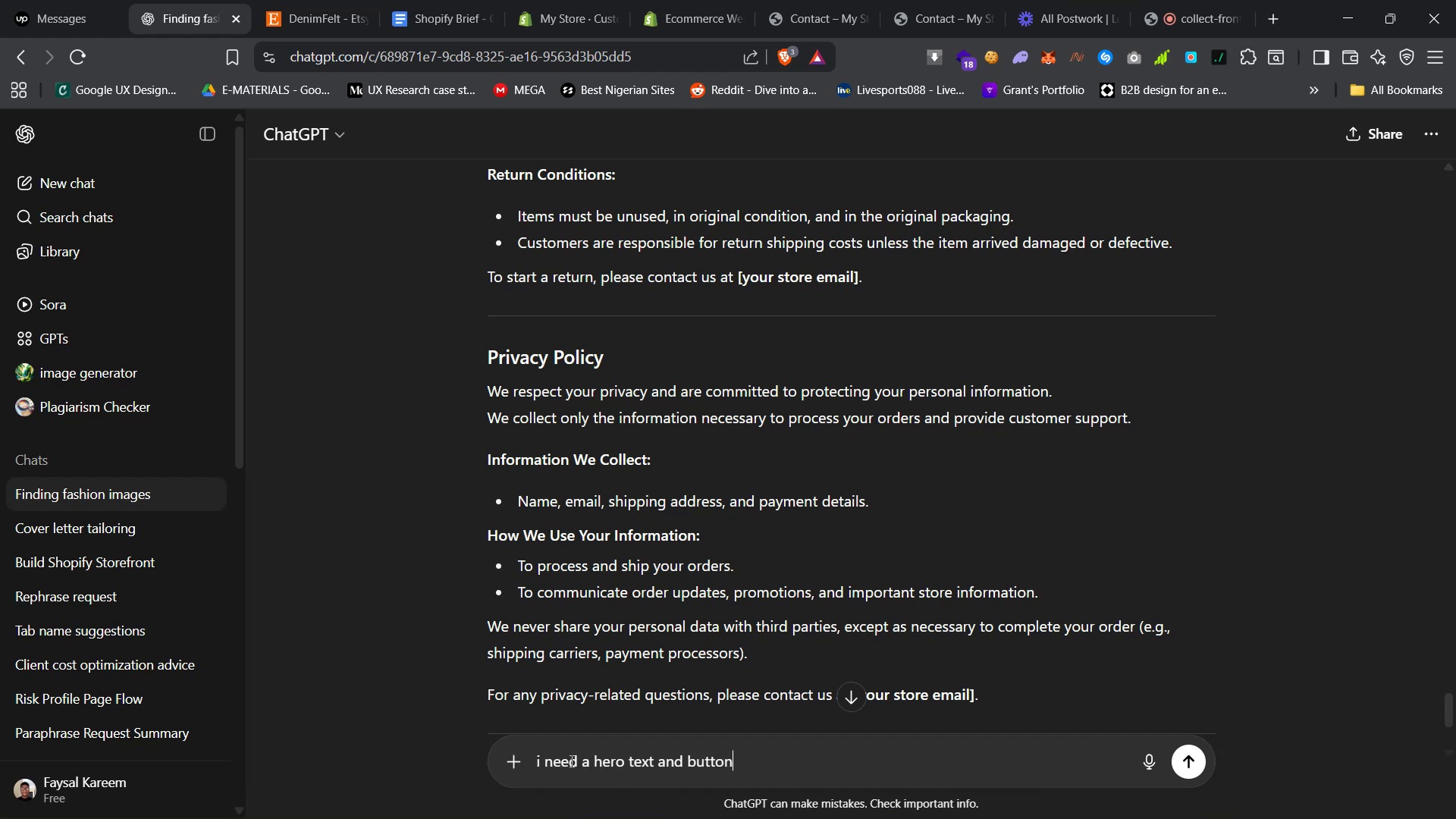 
key(Enter)
 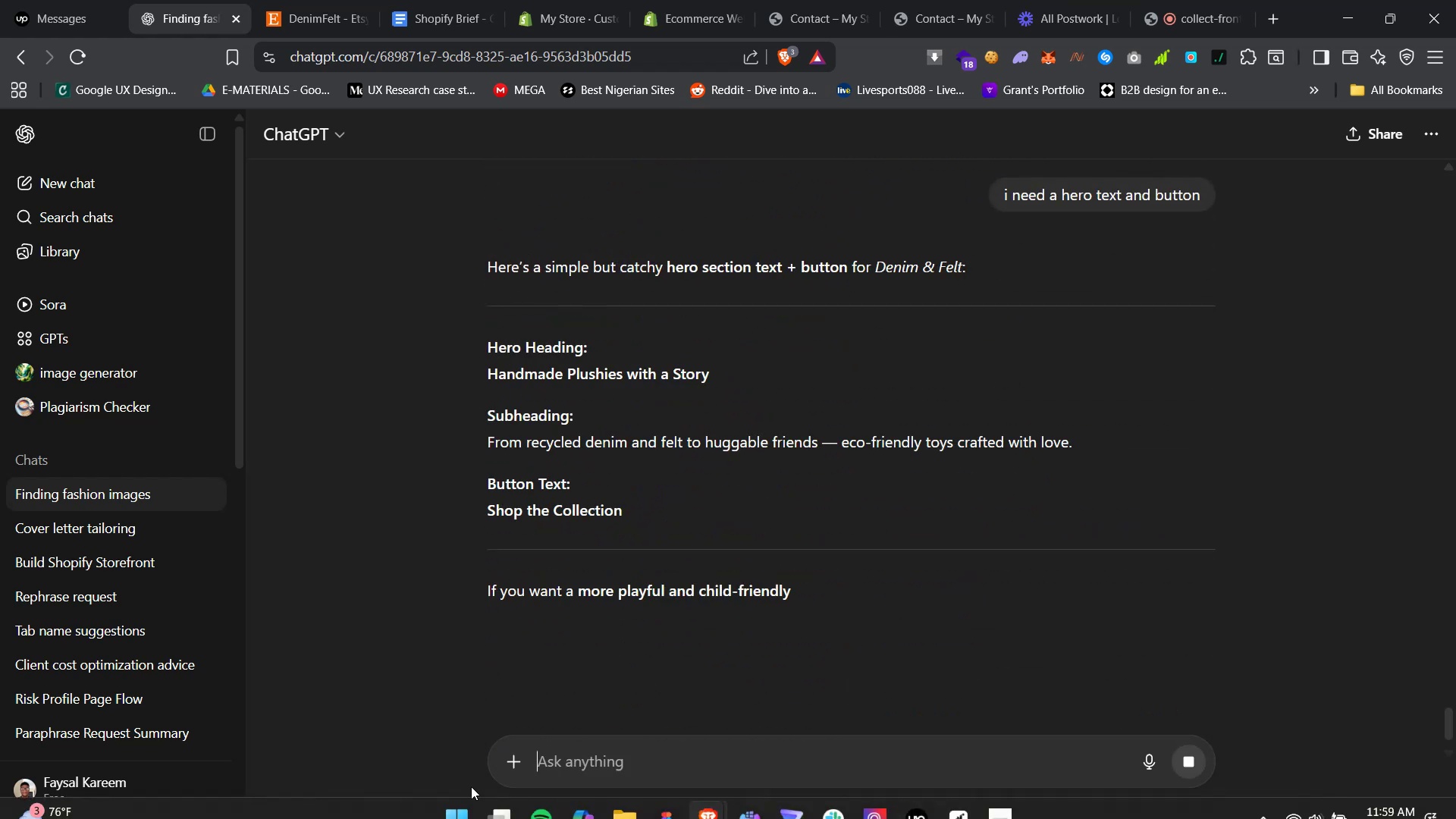 
left_click_drag(start_coordinate=[730, 366], to_coordinate=[485, 373])
 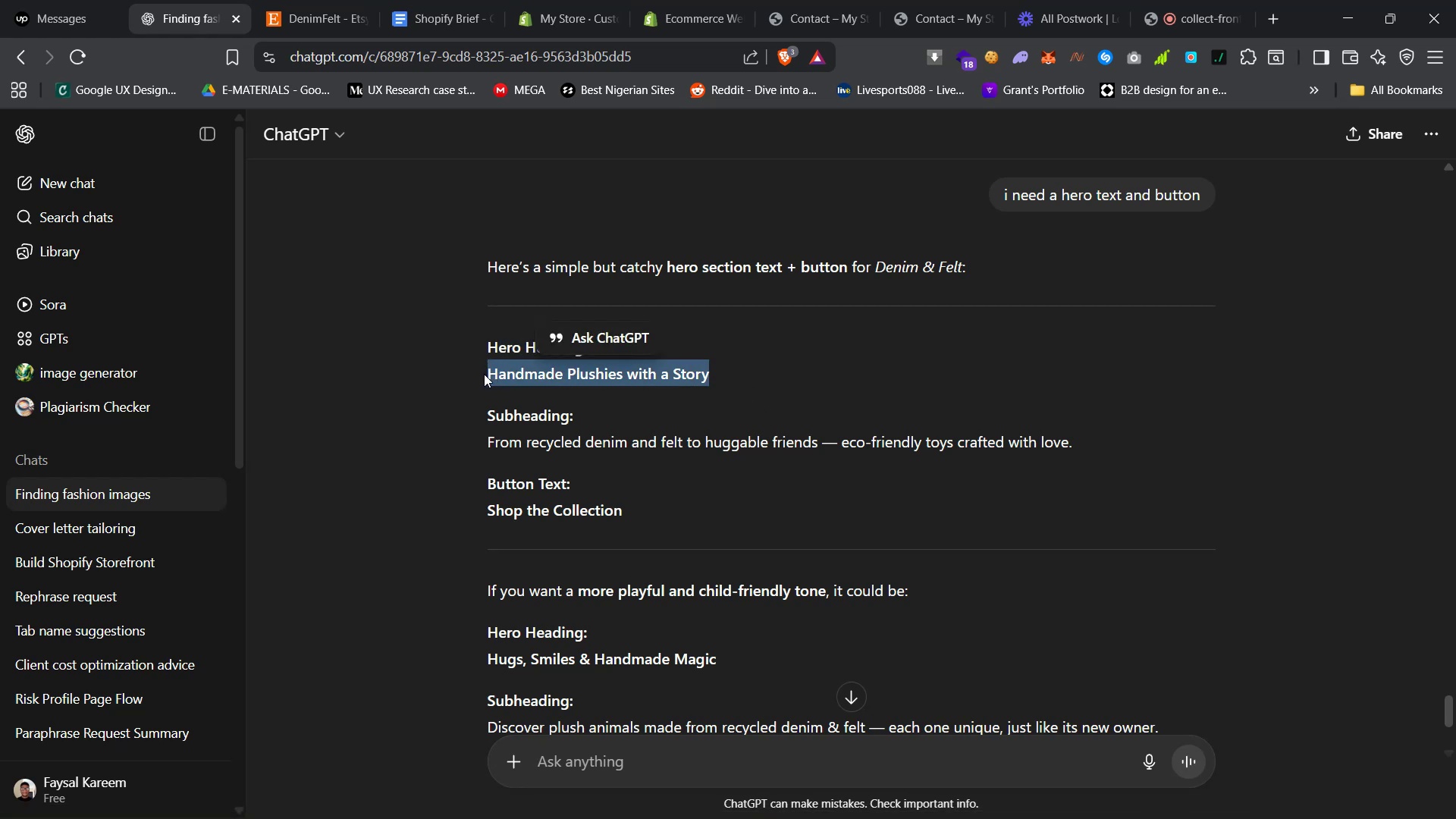 
key(Control+C)
 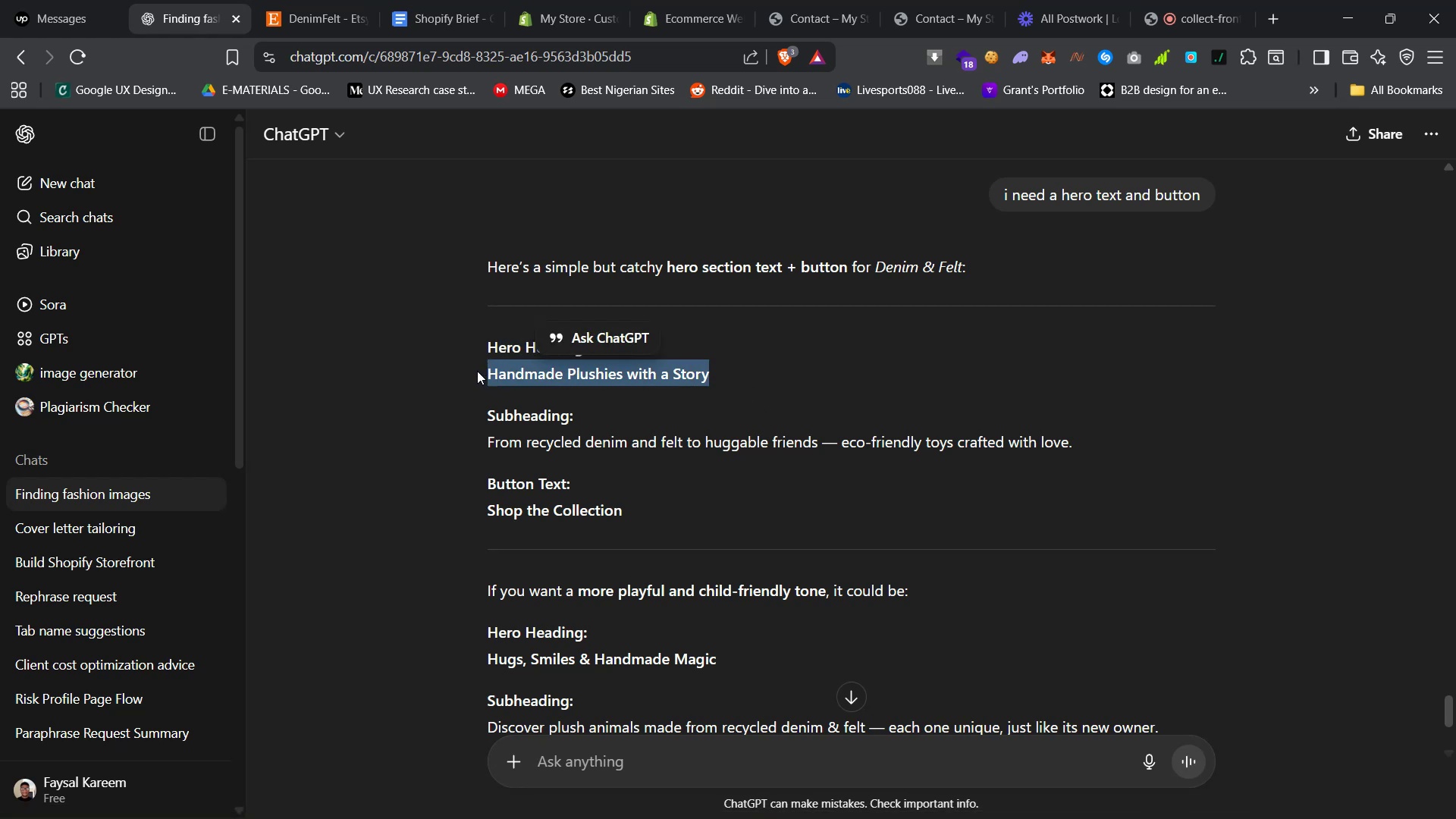 
key(Control+C)
 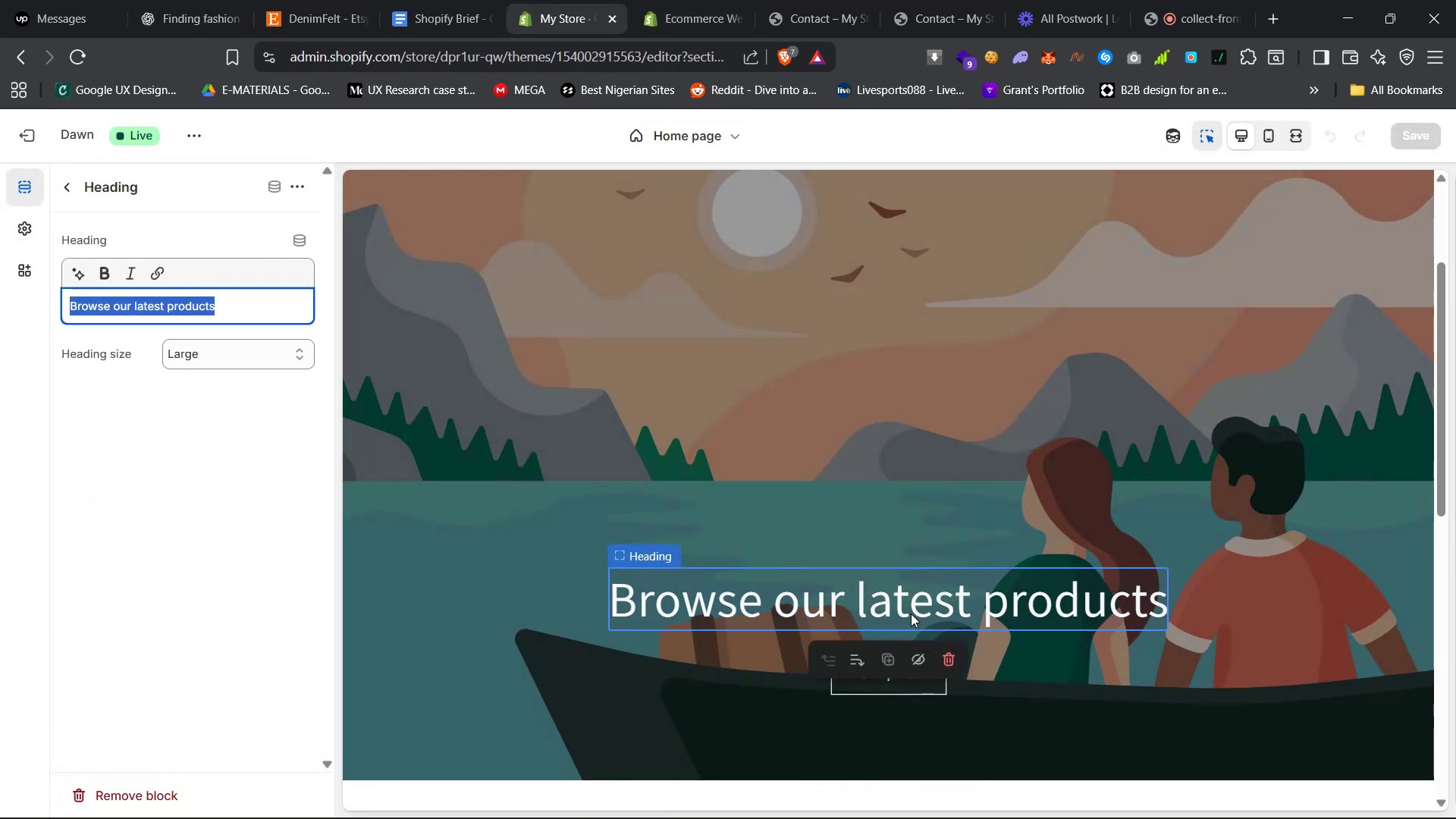 
key(Control+V)
 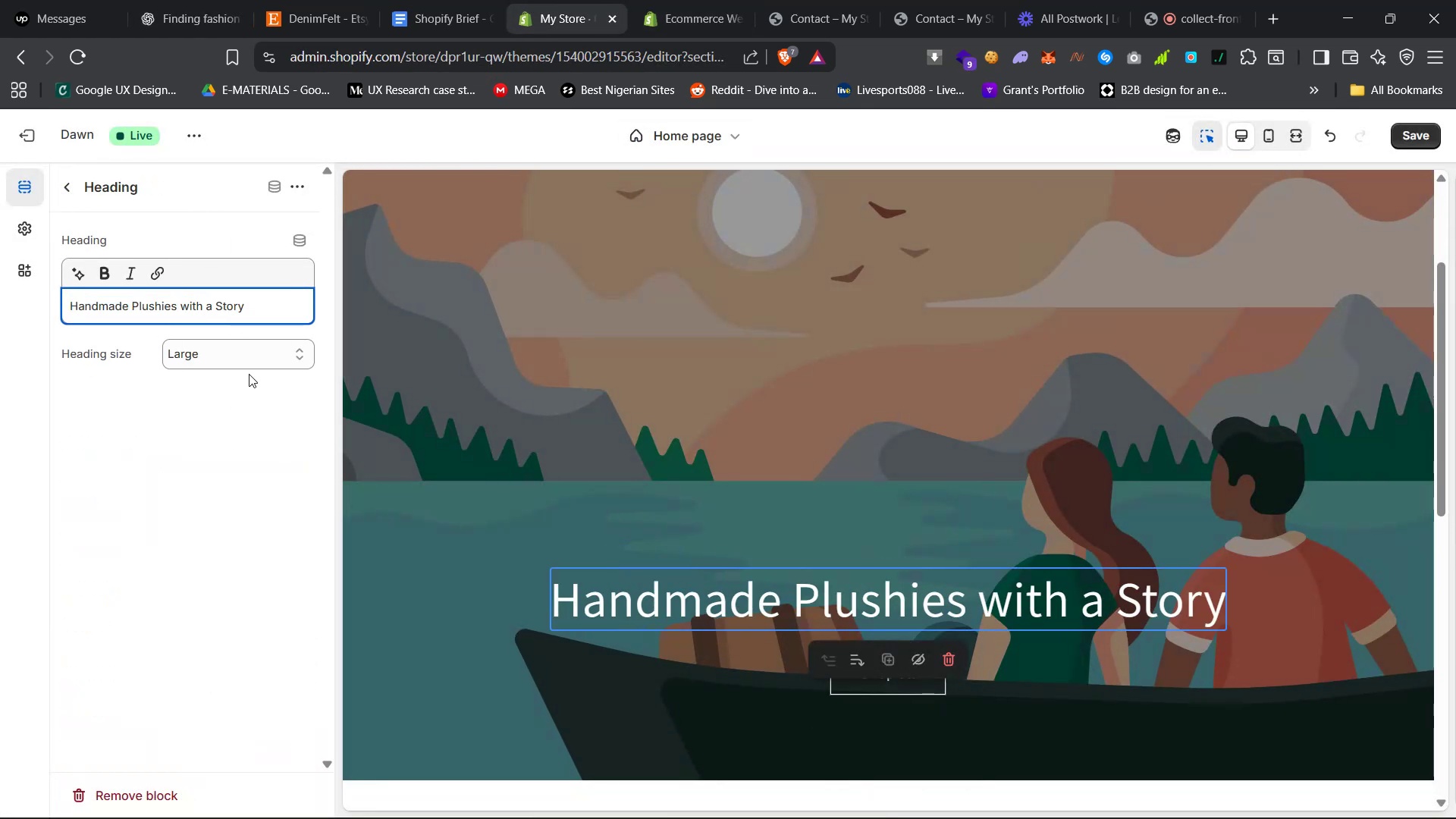 
left_click([262, 349])
 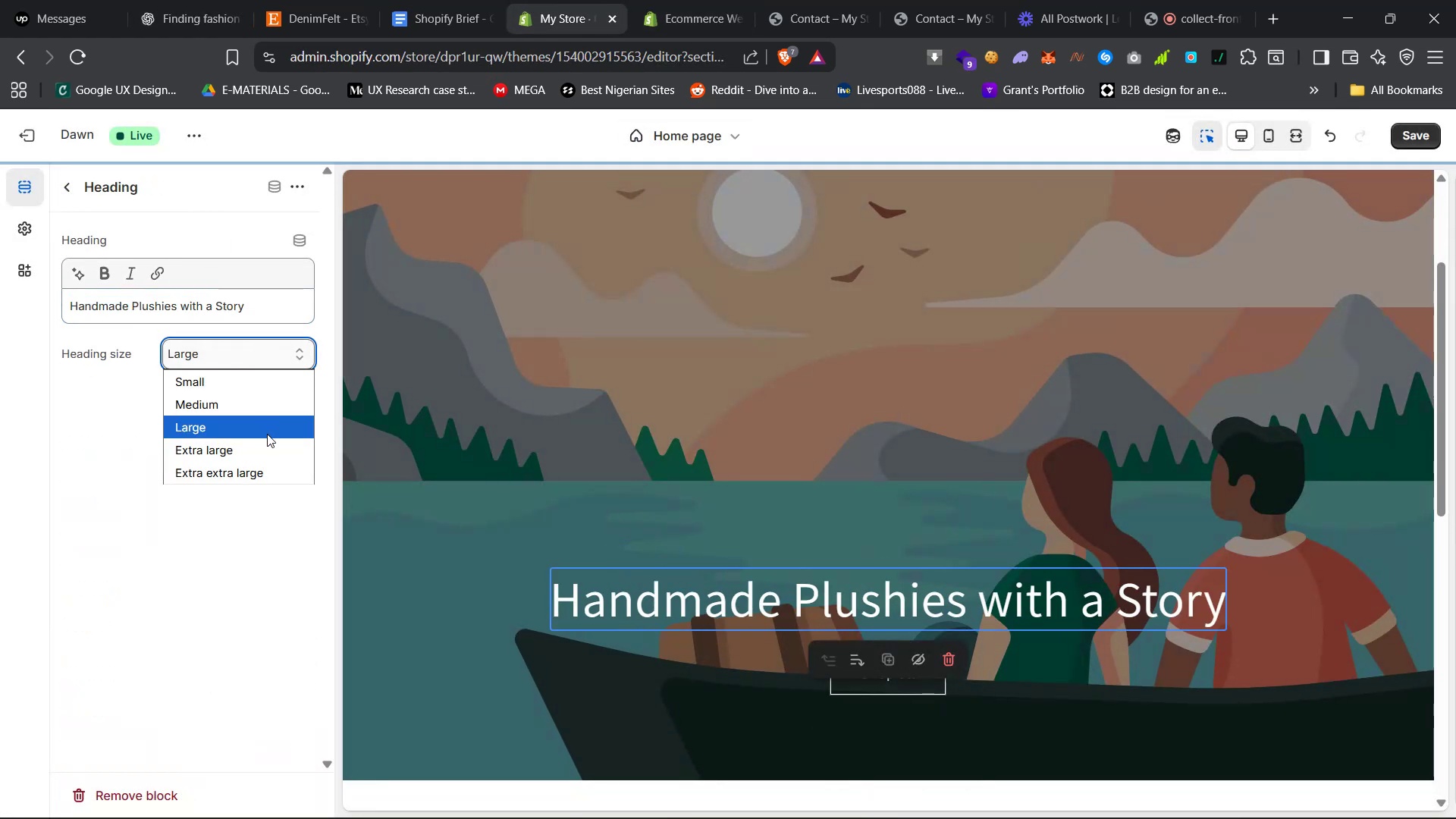 
left_click([267, 434])
 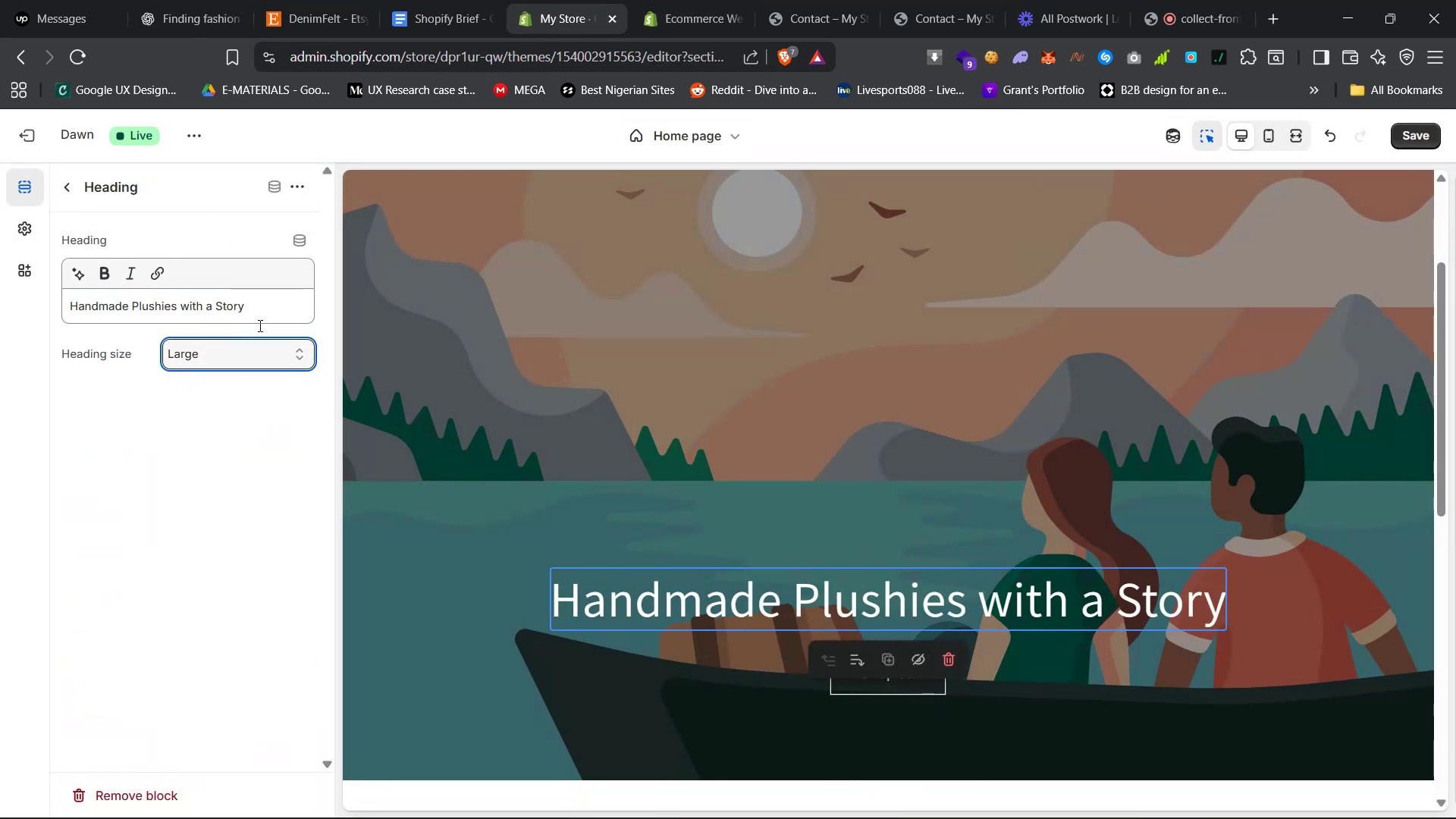 
left_click([211, 458])
 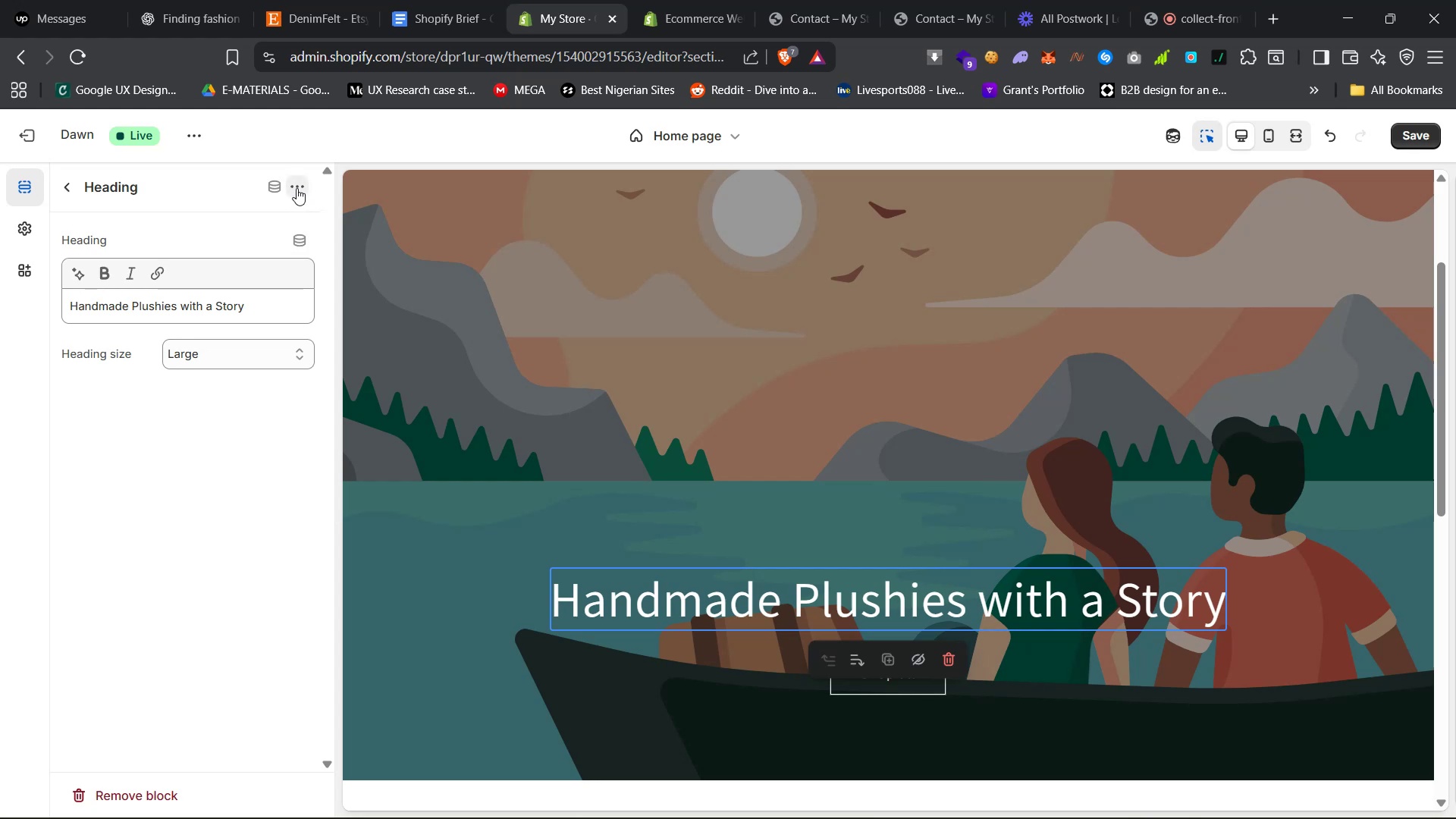 
left_click([297, 188])
 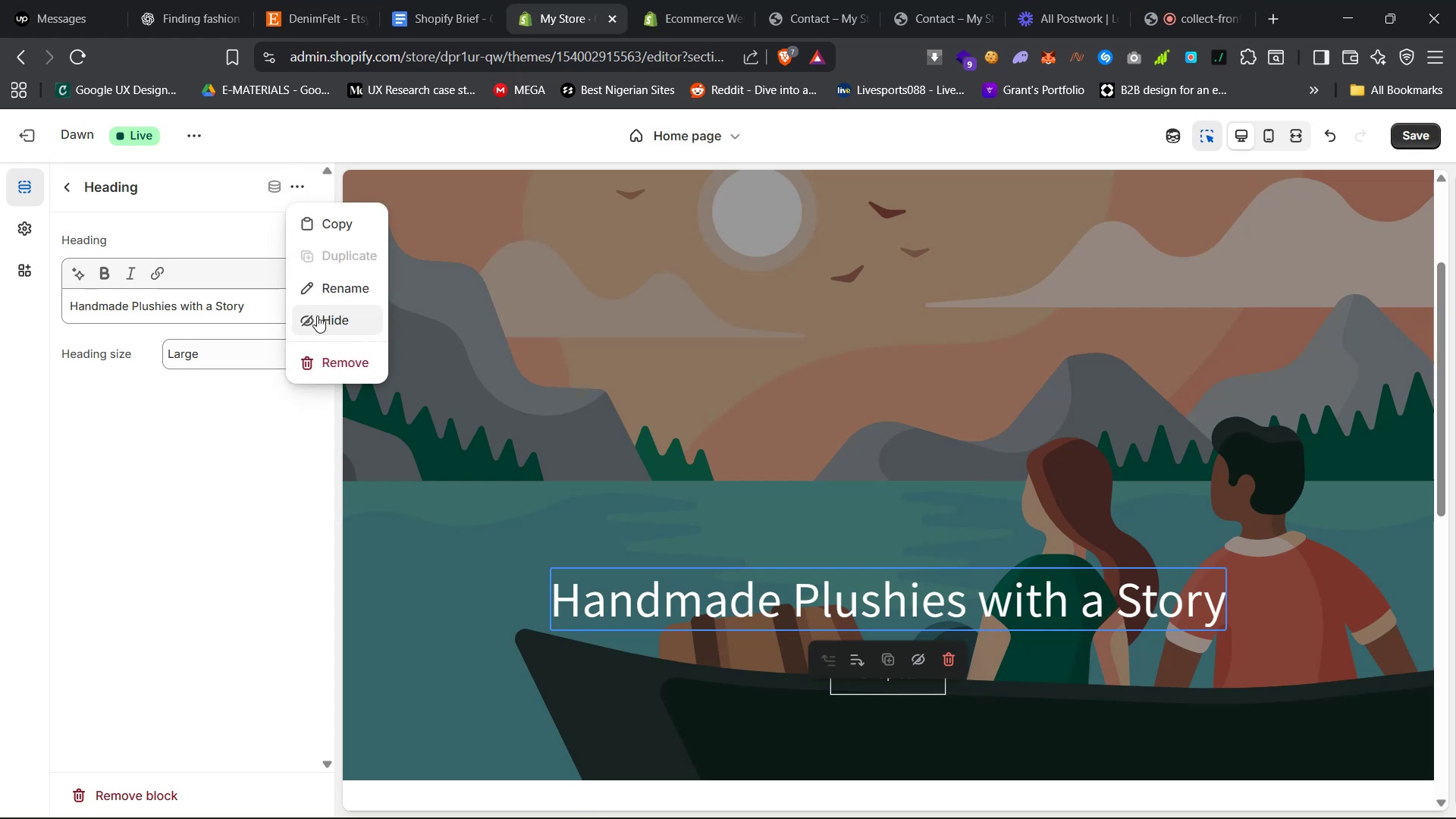 
left_click([240, 449])
 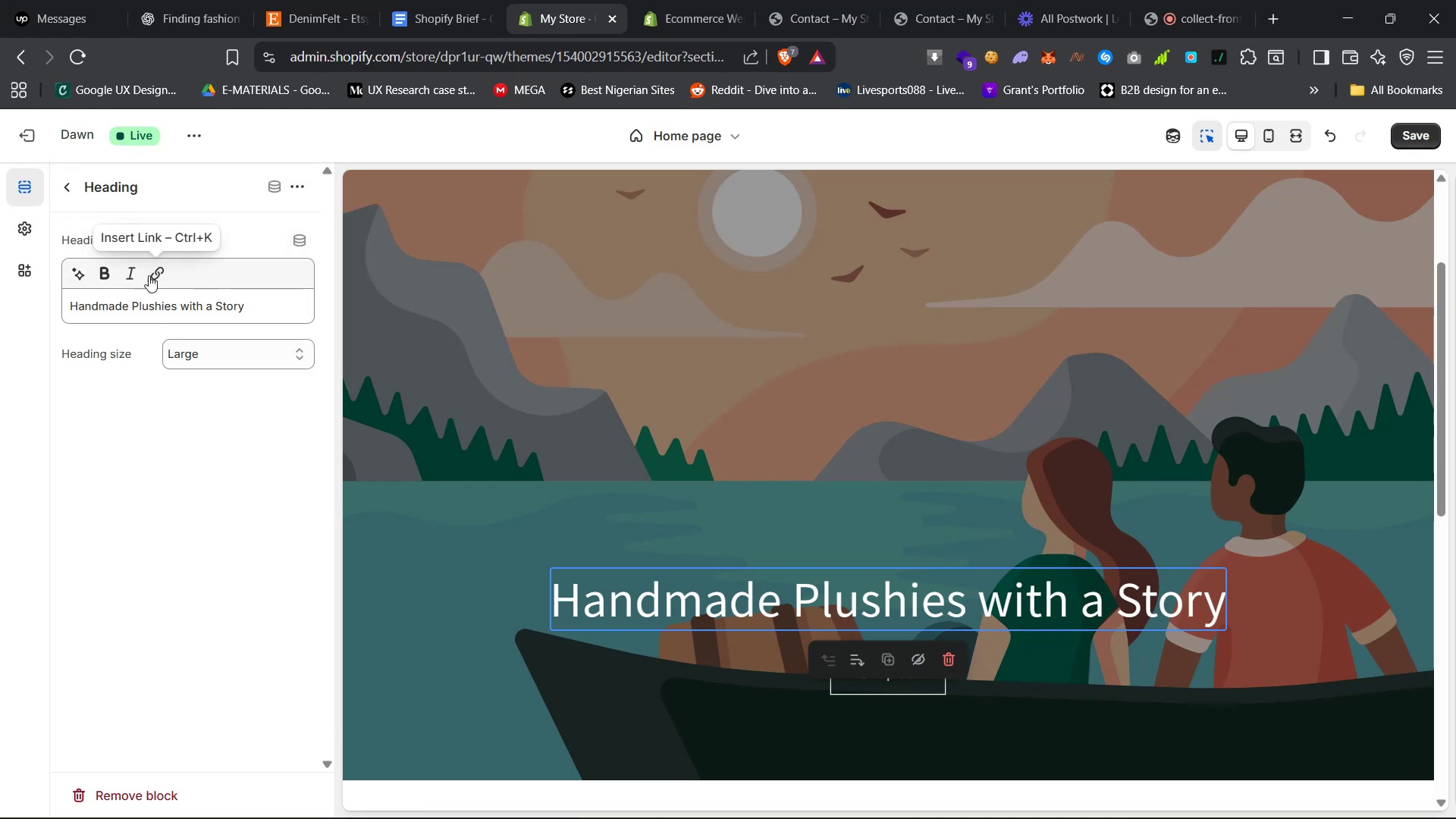 
left_click([108, 277])
 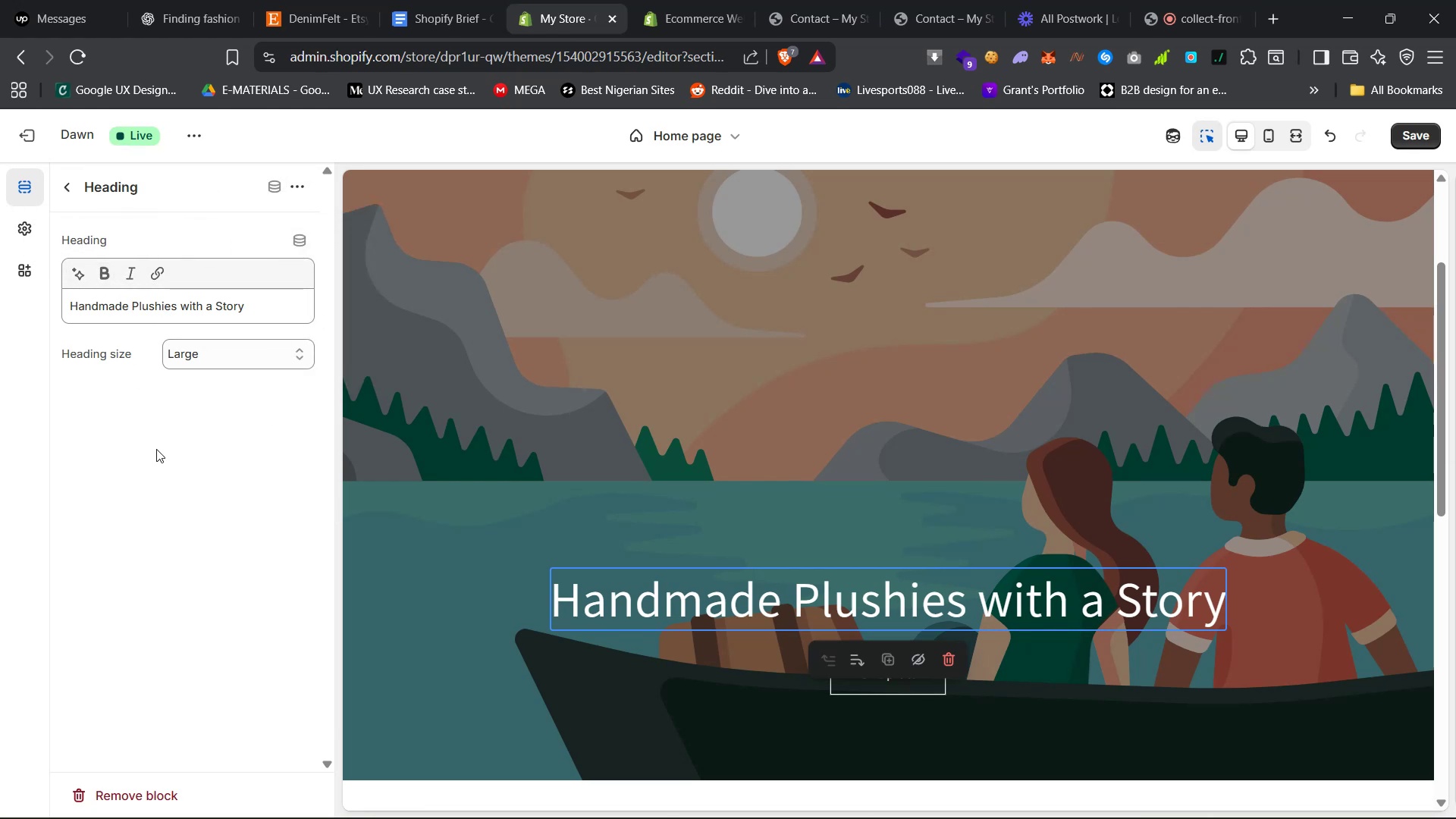 
left_click([517, 576])
 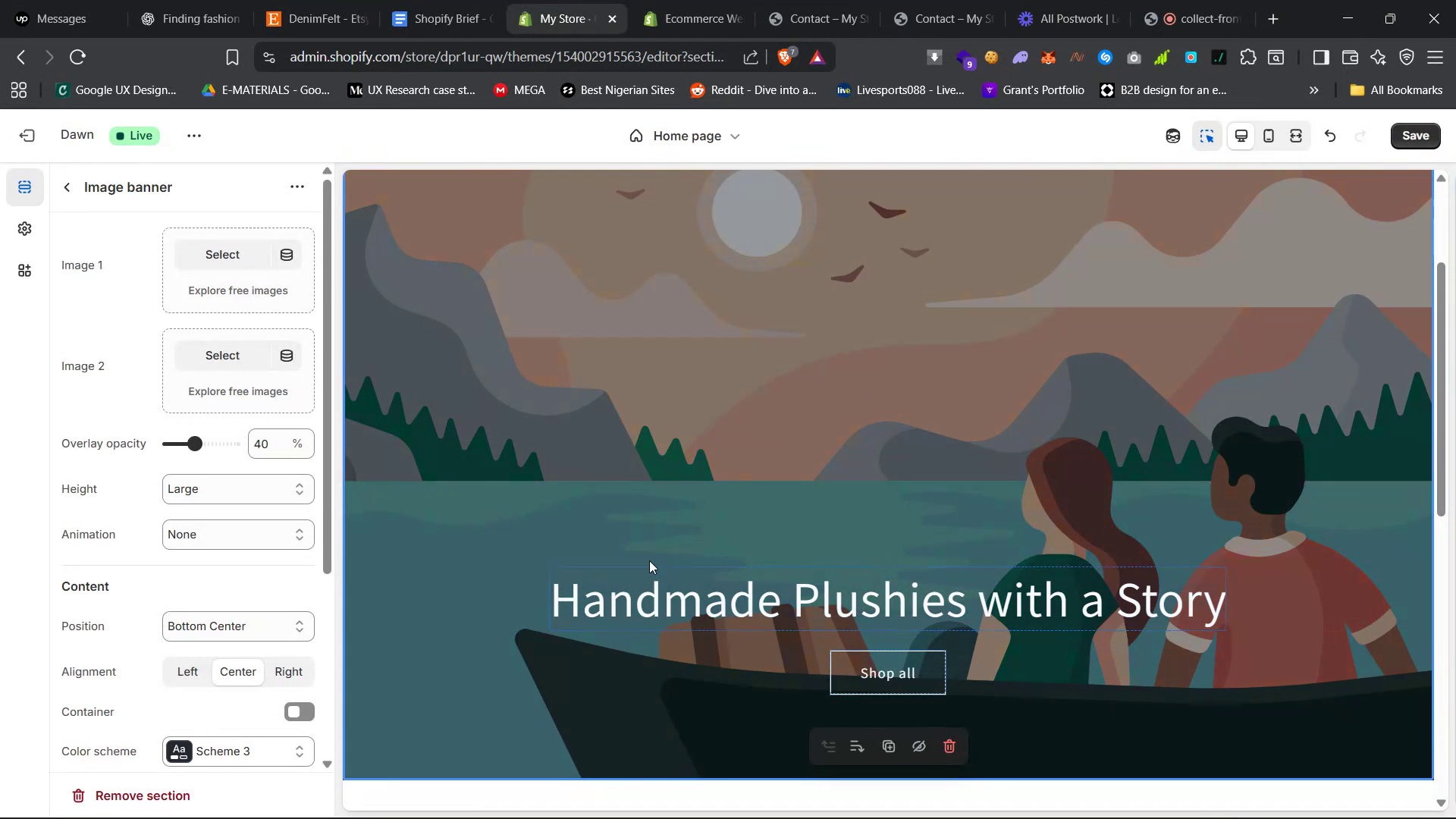 
left_click([680, 595])
 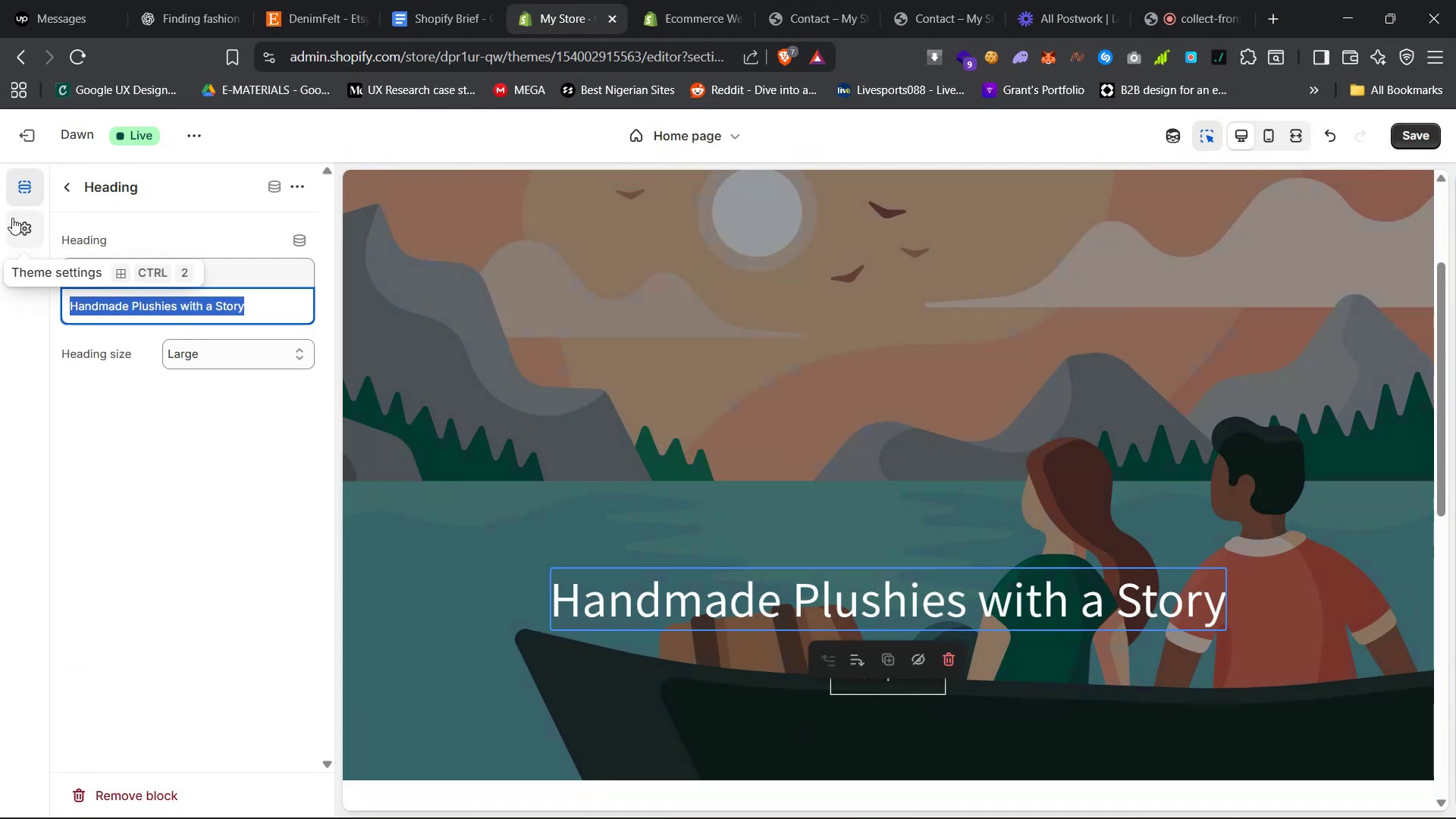 
left_click([12, 215])
 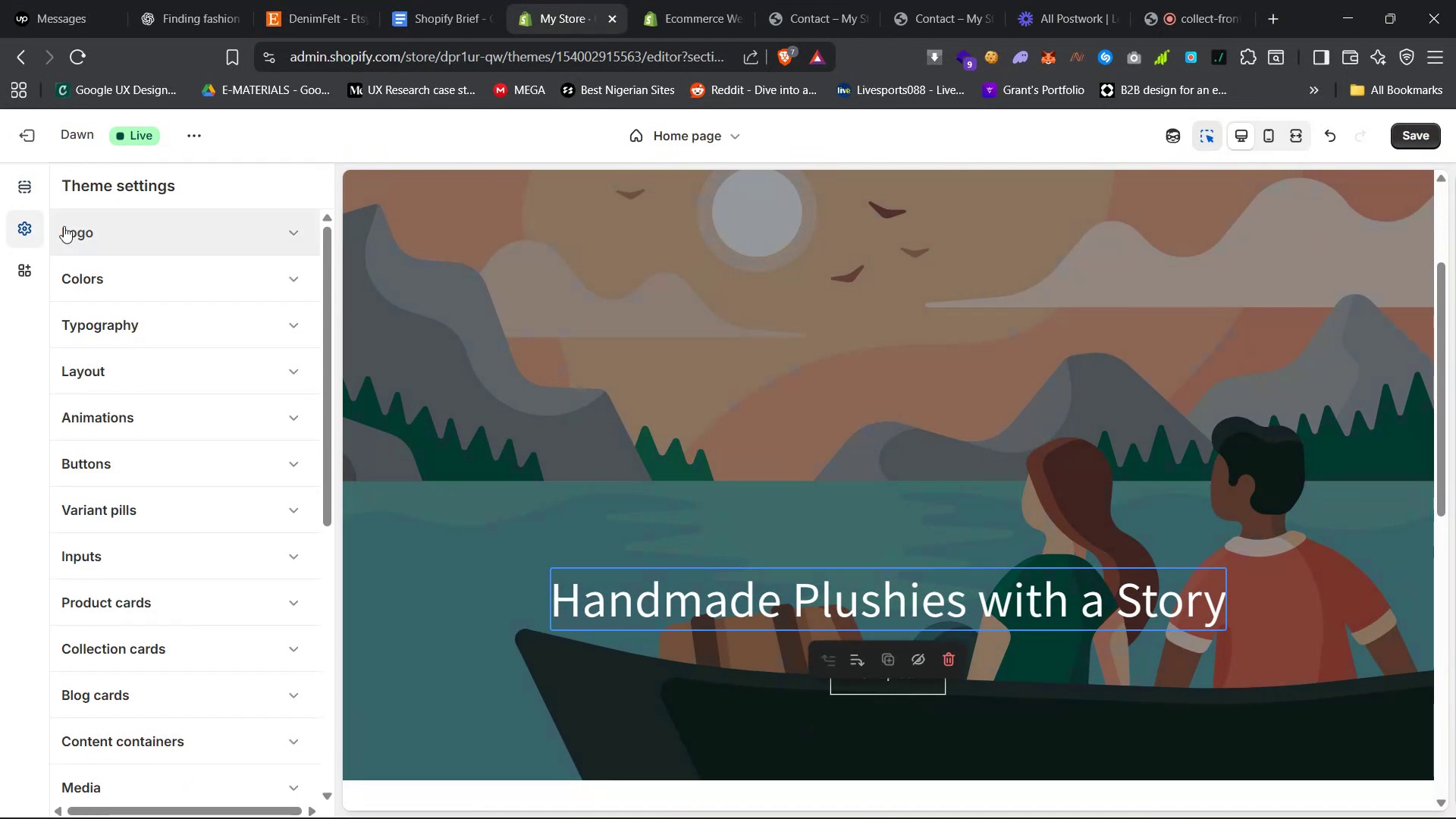 
left_click([143, 246])
 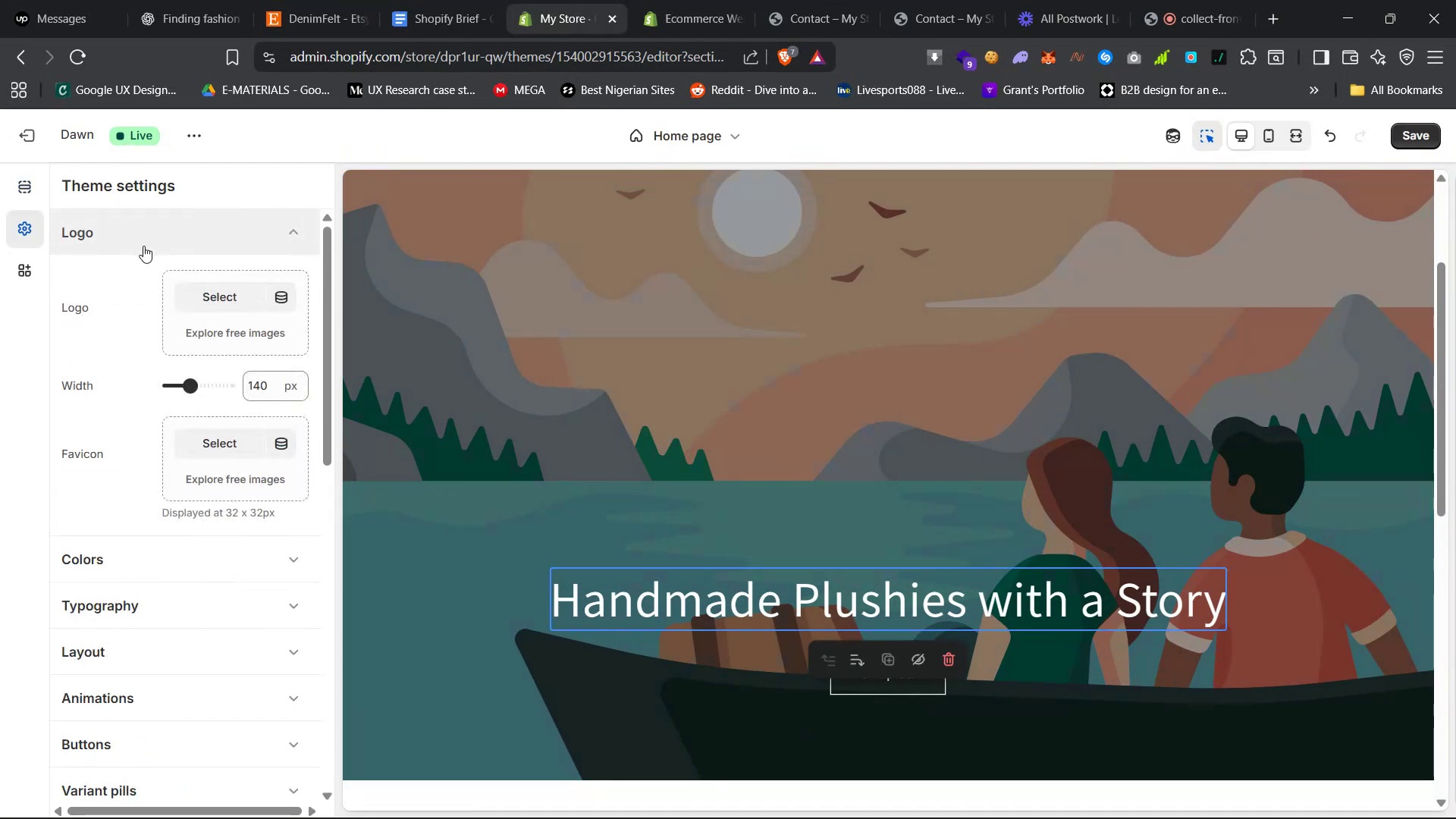 
left_click([143, 246])
 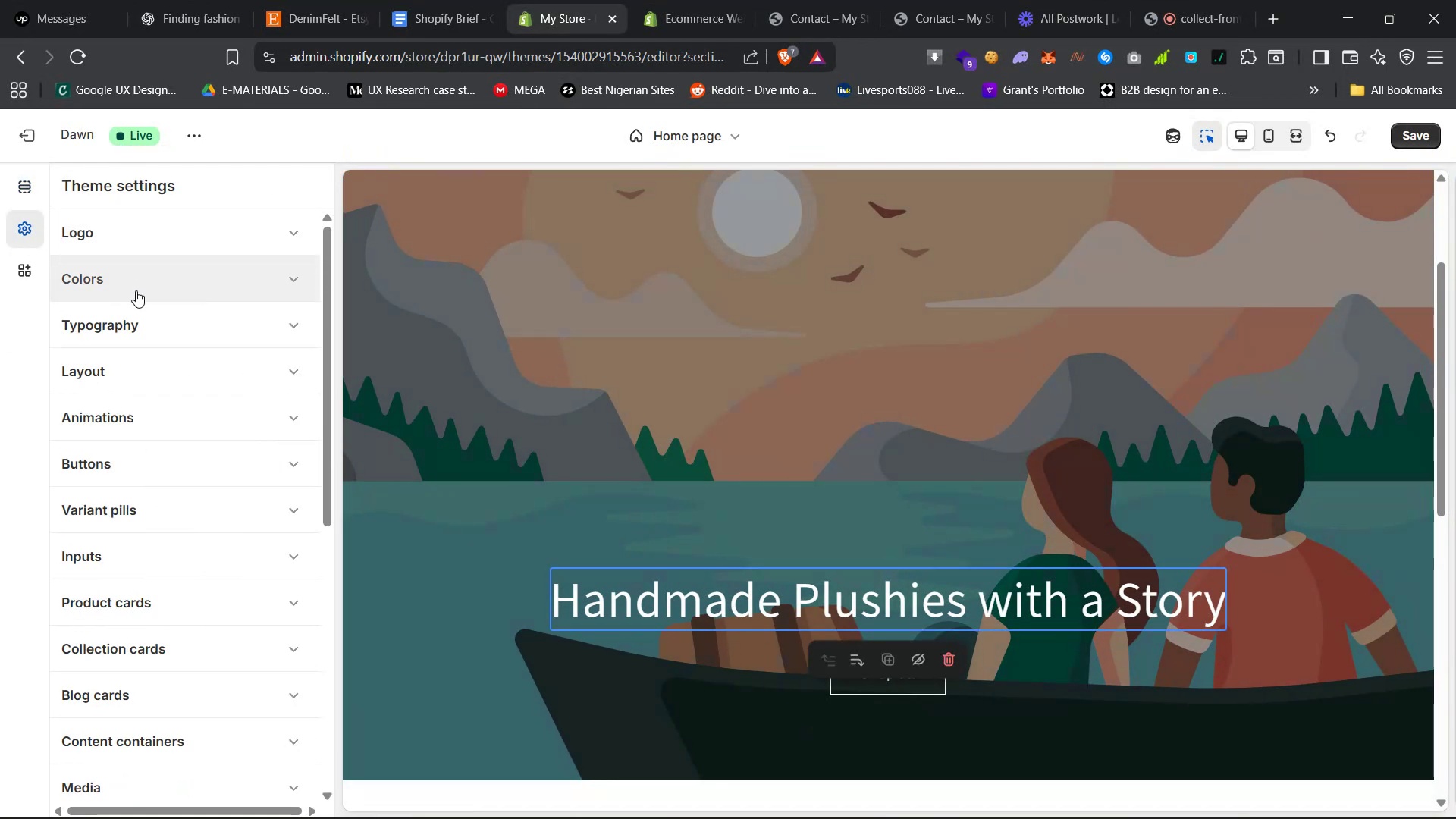 
double_click([136, 290])
 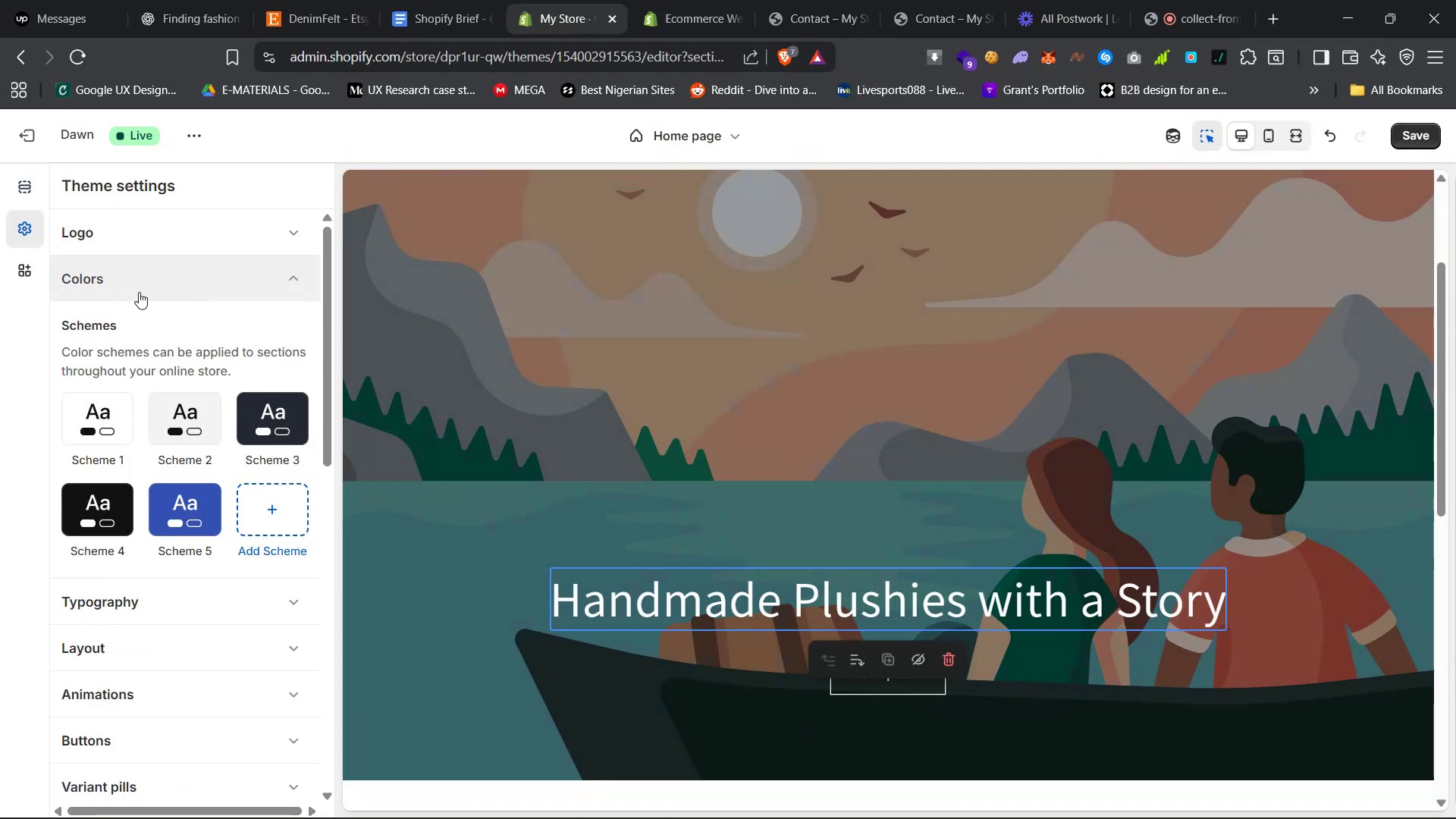 
left_click([142, 297])
 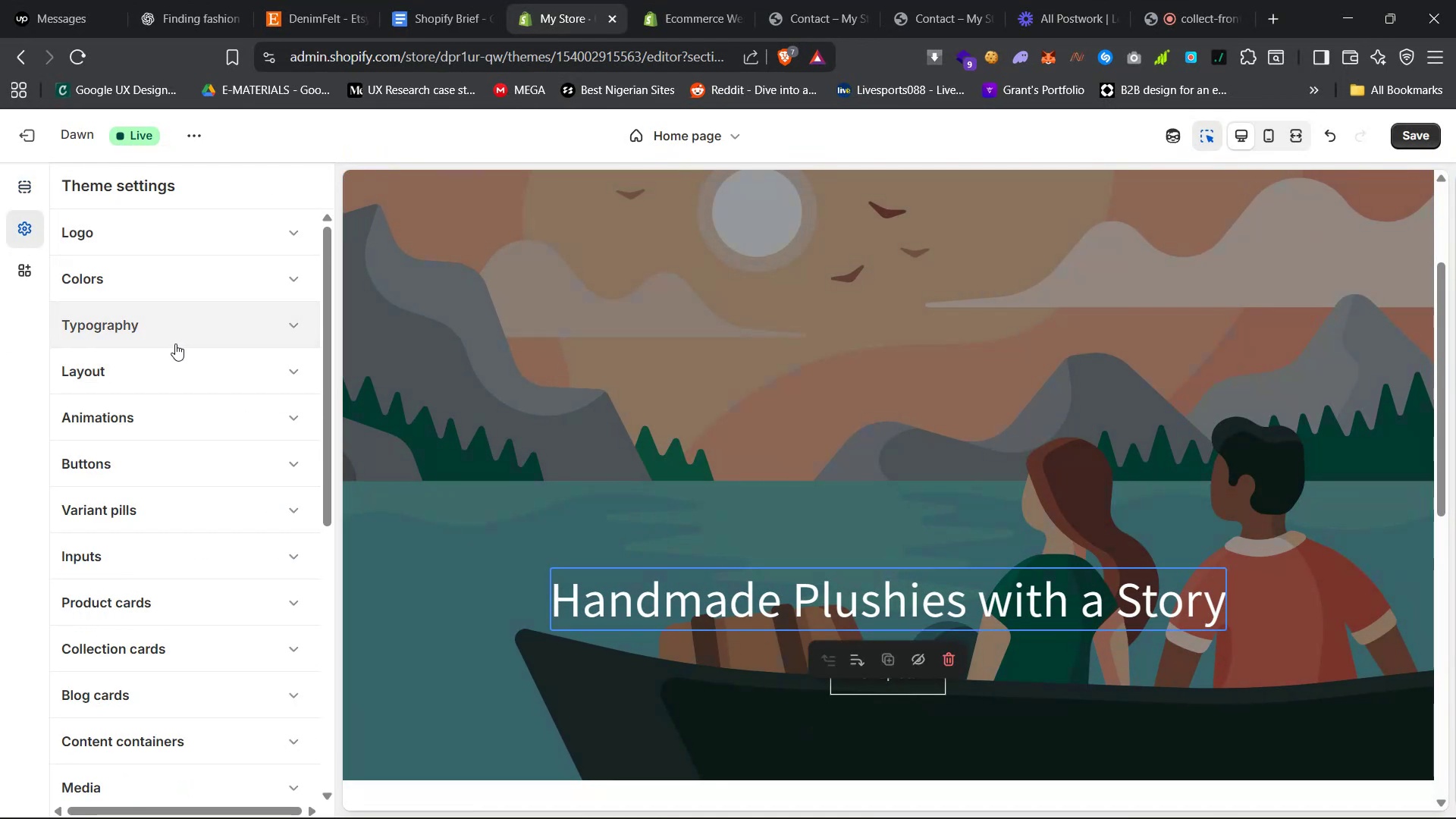 
double_click([183, 333])
 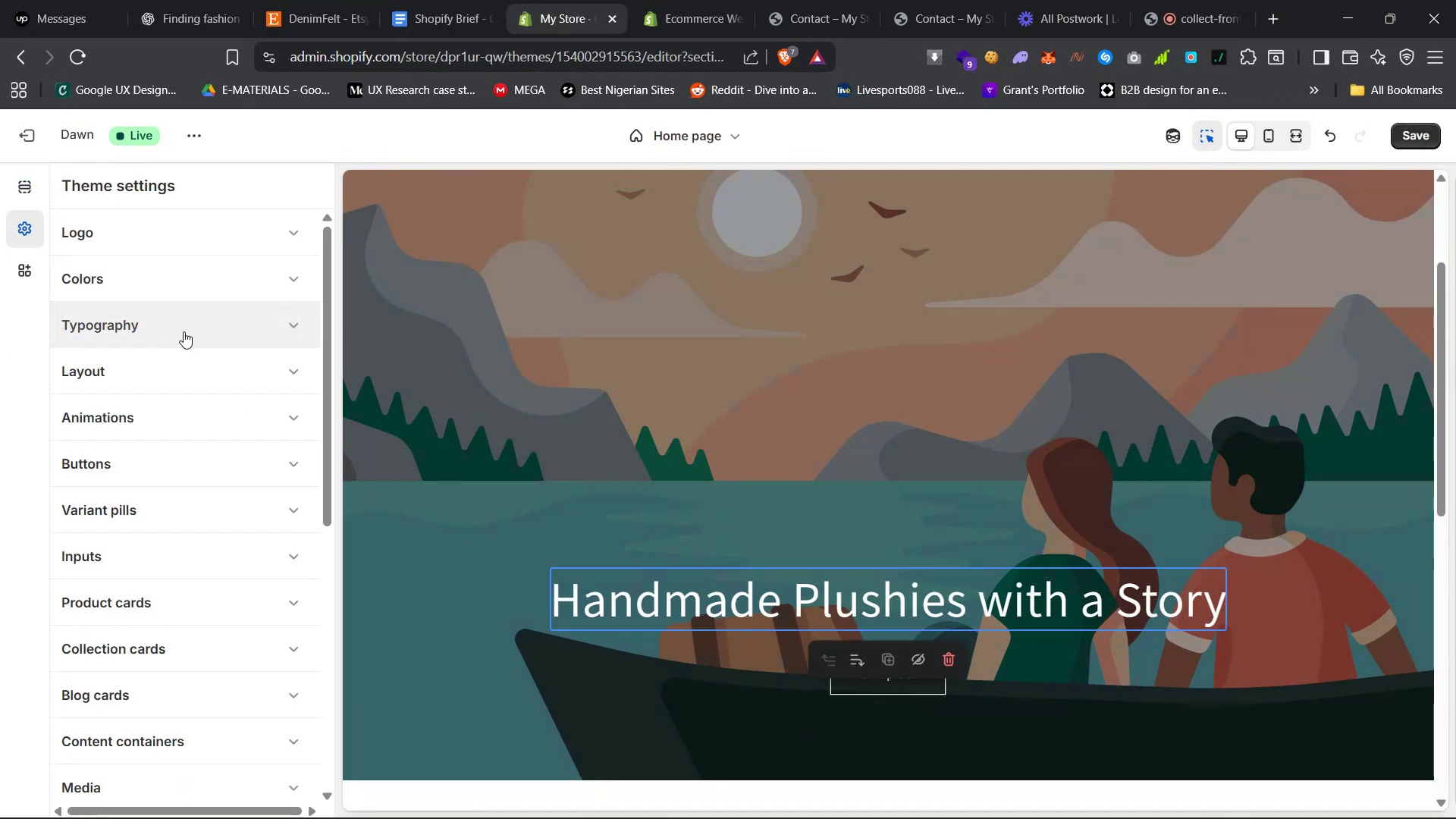 
left_click([184, 331])
 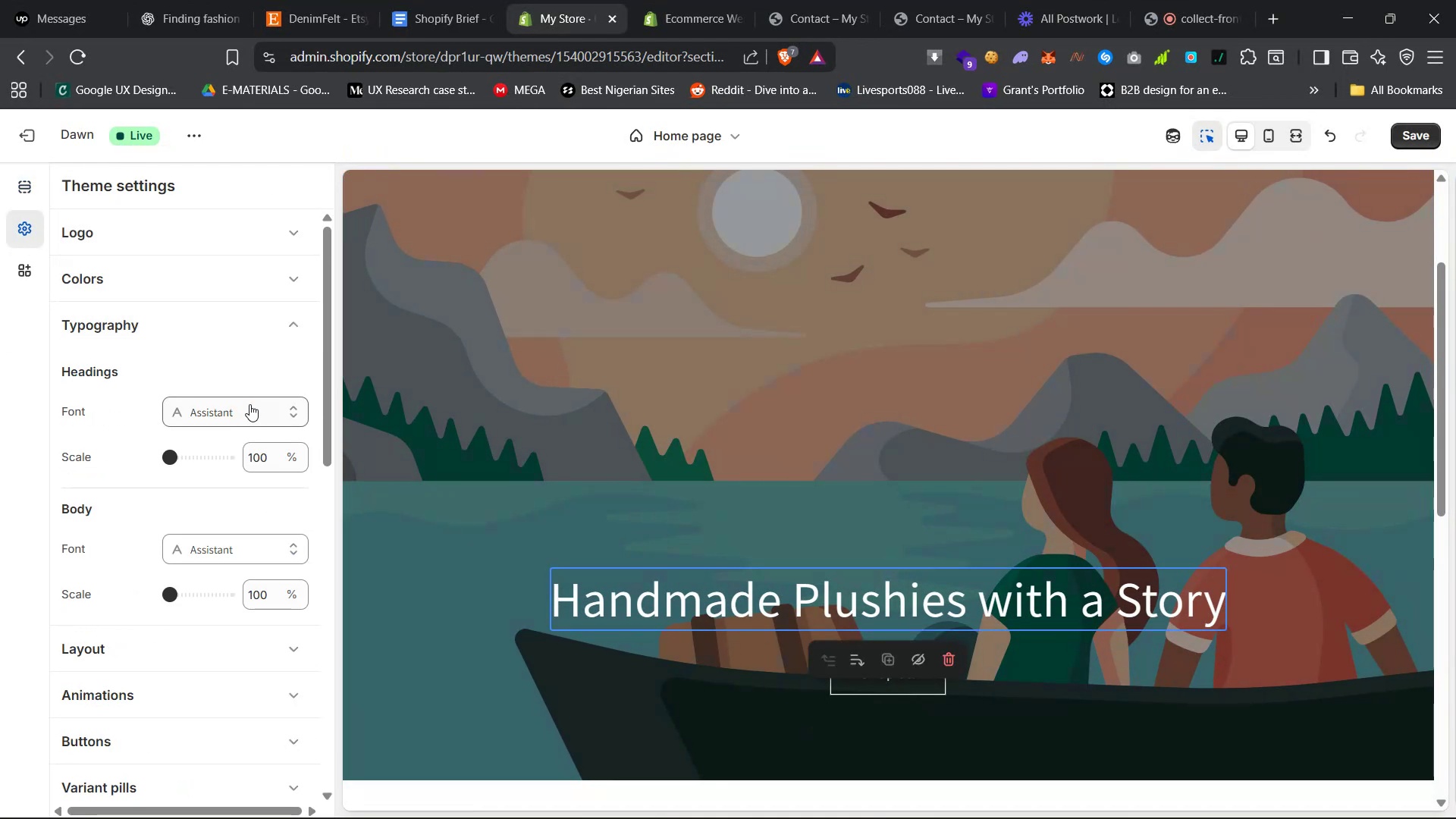 
left_click([249, 404])
 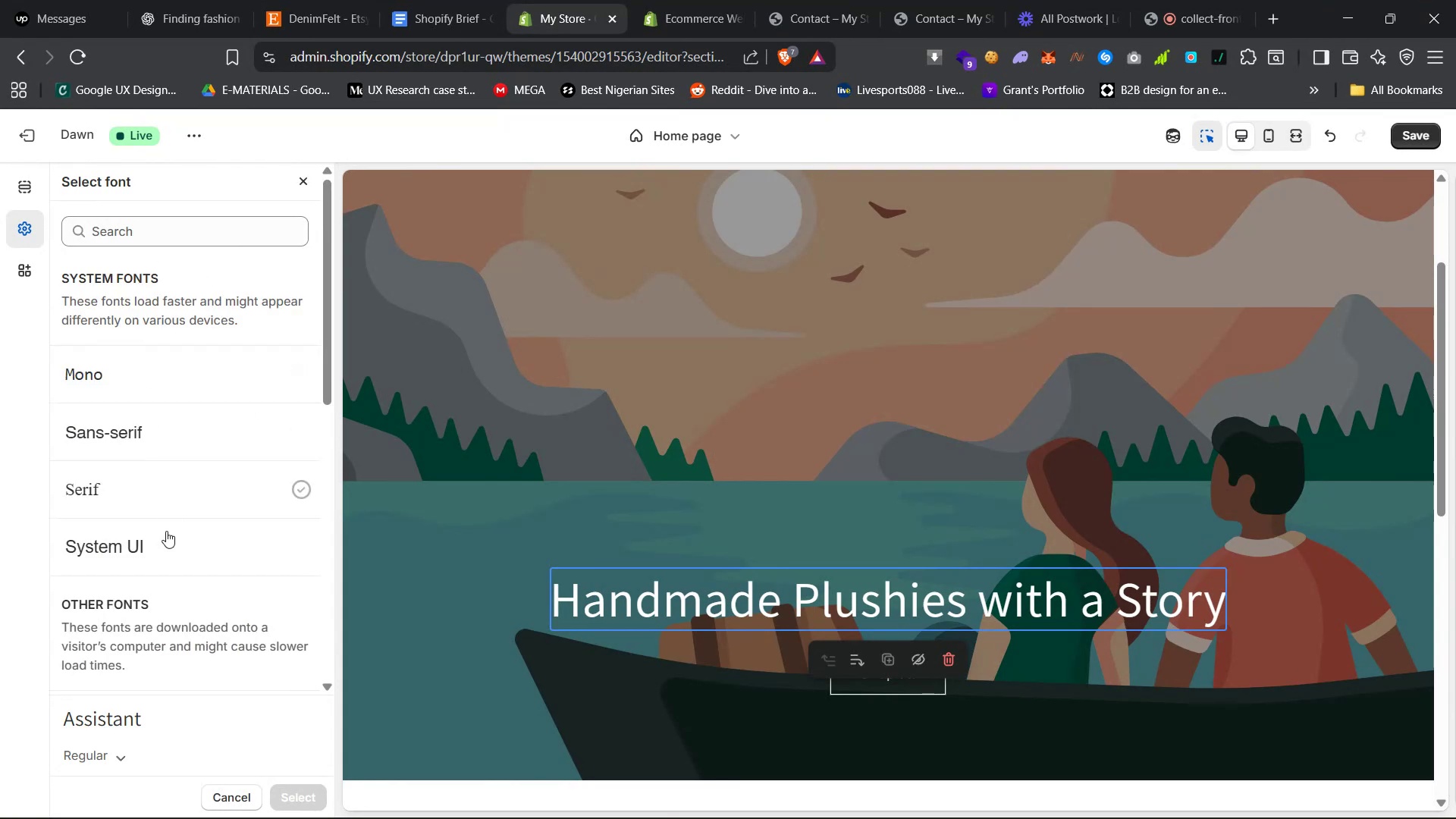 
scroll: coordinate [166, 549], scroll_direction: down, amount: 6.0
 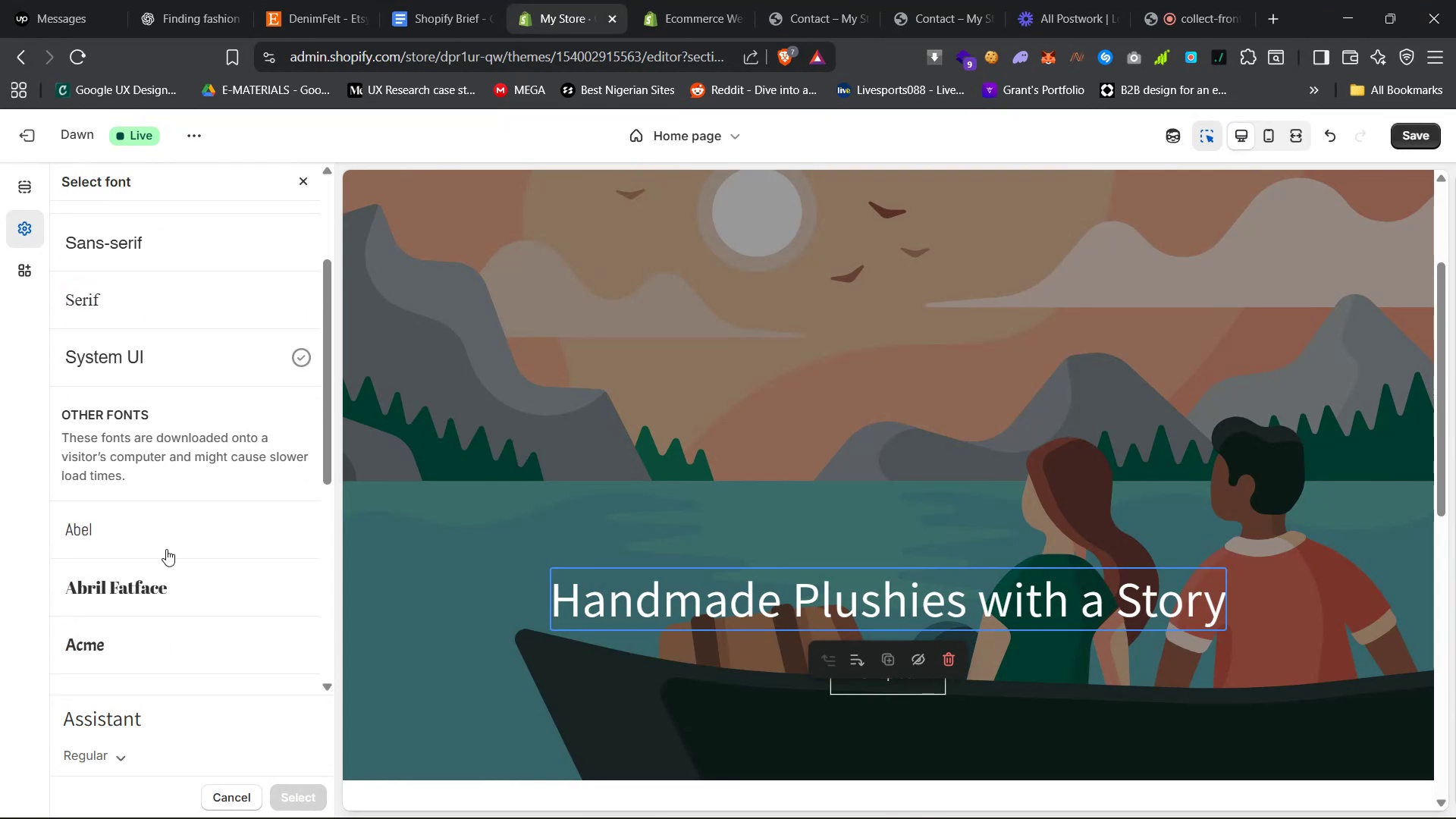 
scroll: coordinate [168, 548], scroll_direction: up, amount: 13.0
 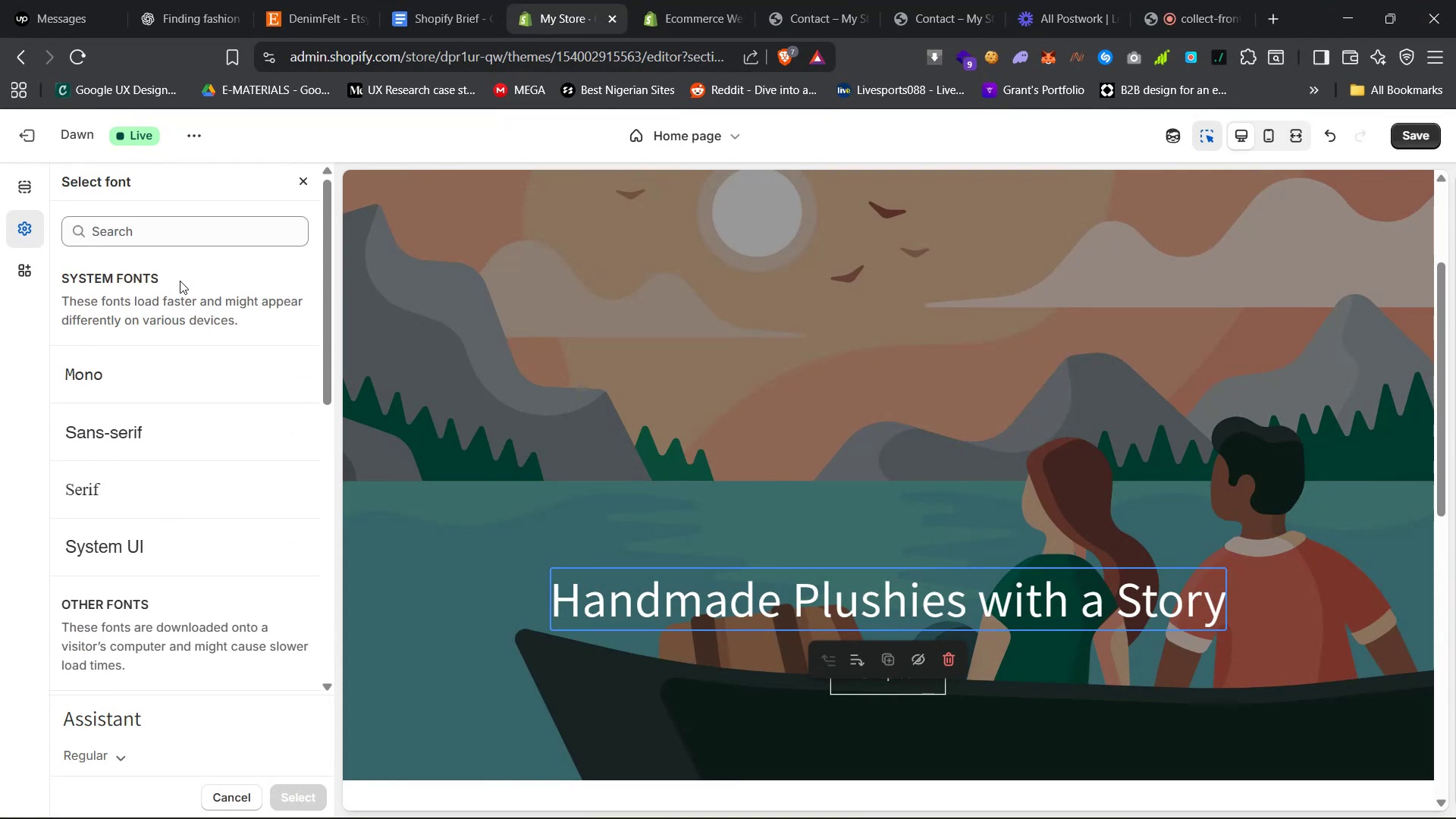 
left_click([195, 228])
 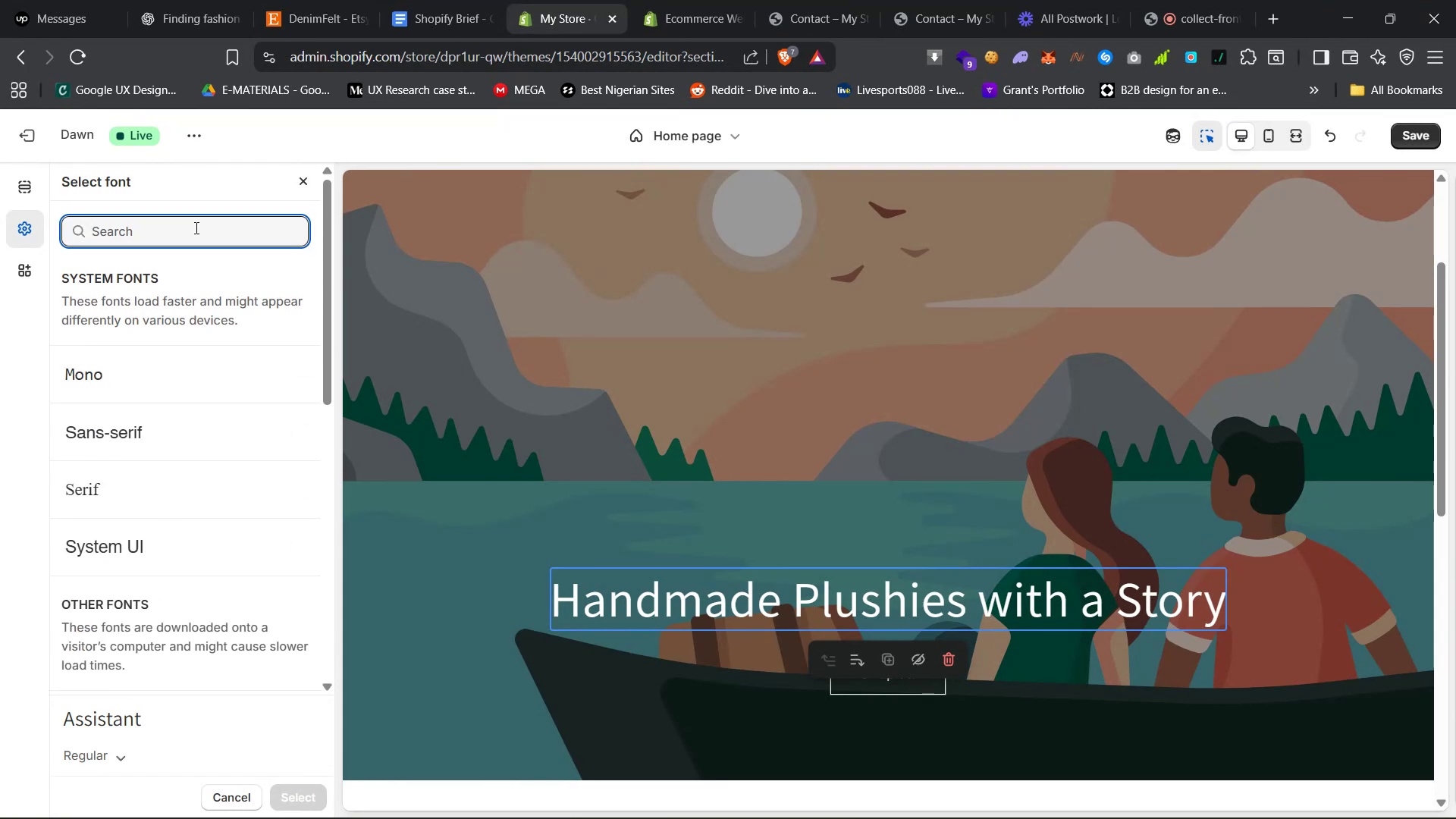 
type(dm)
 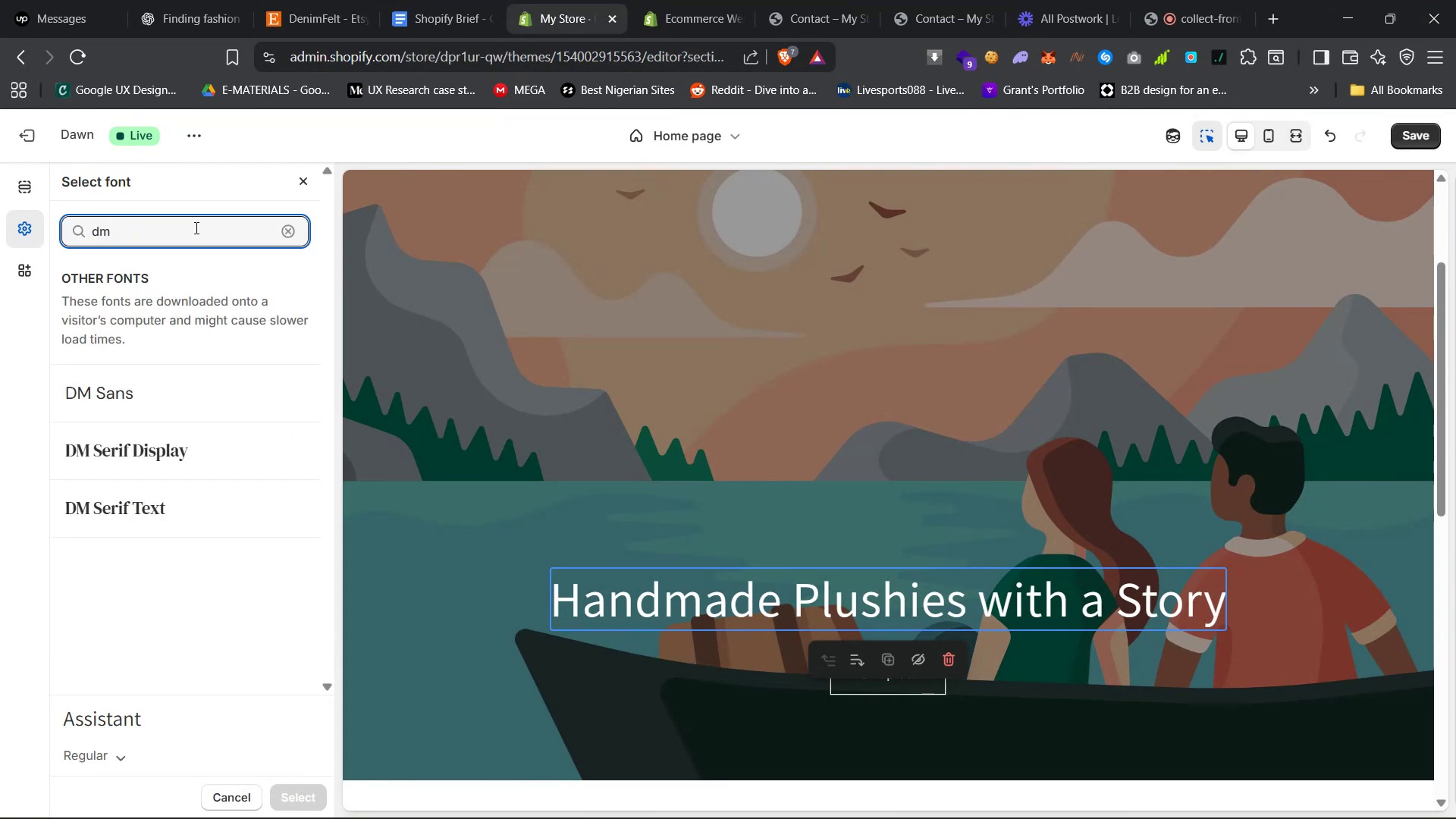 
left_click([225, 397])
 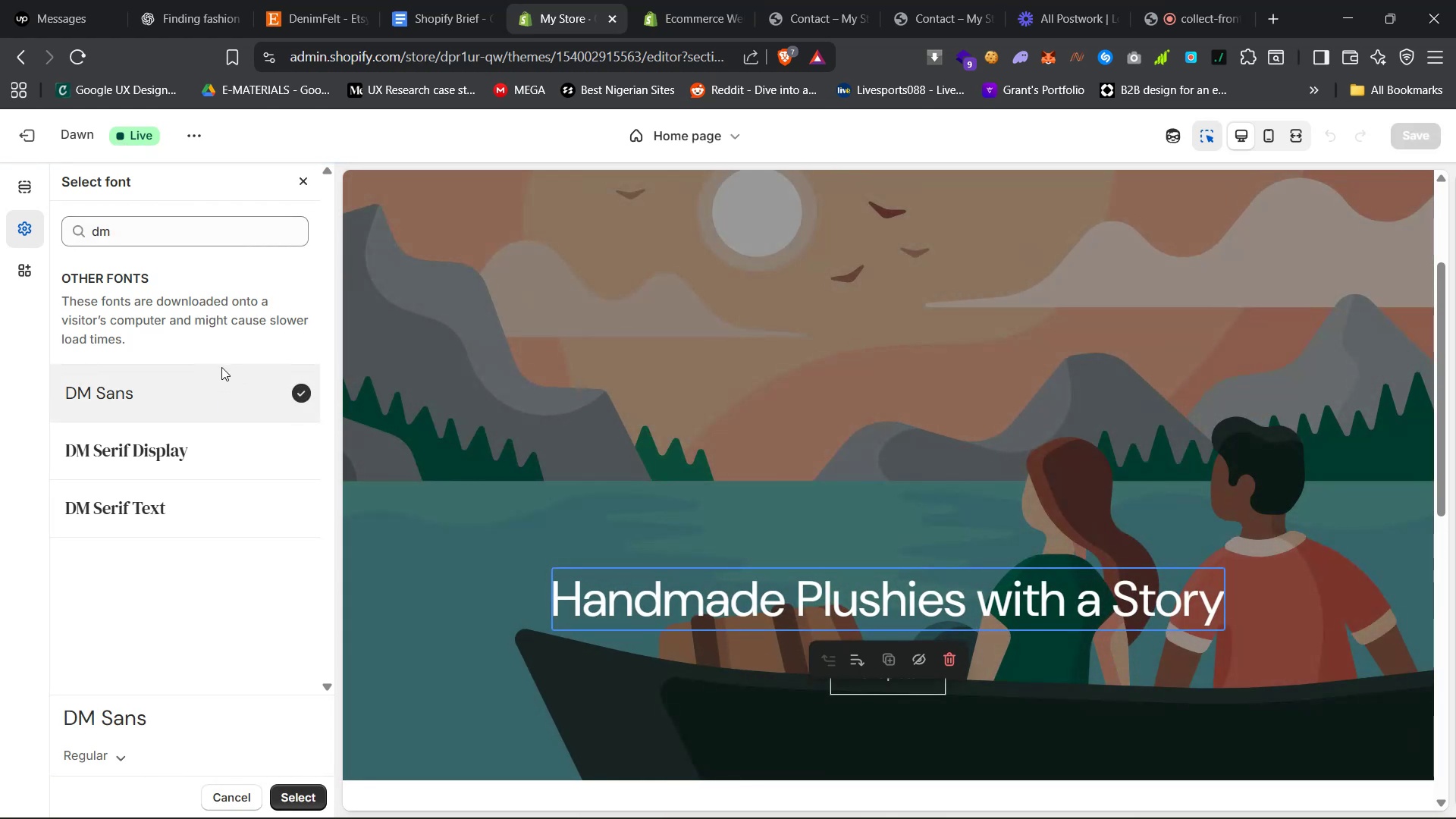 
wait(7.33)
 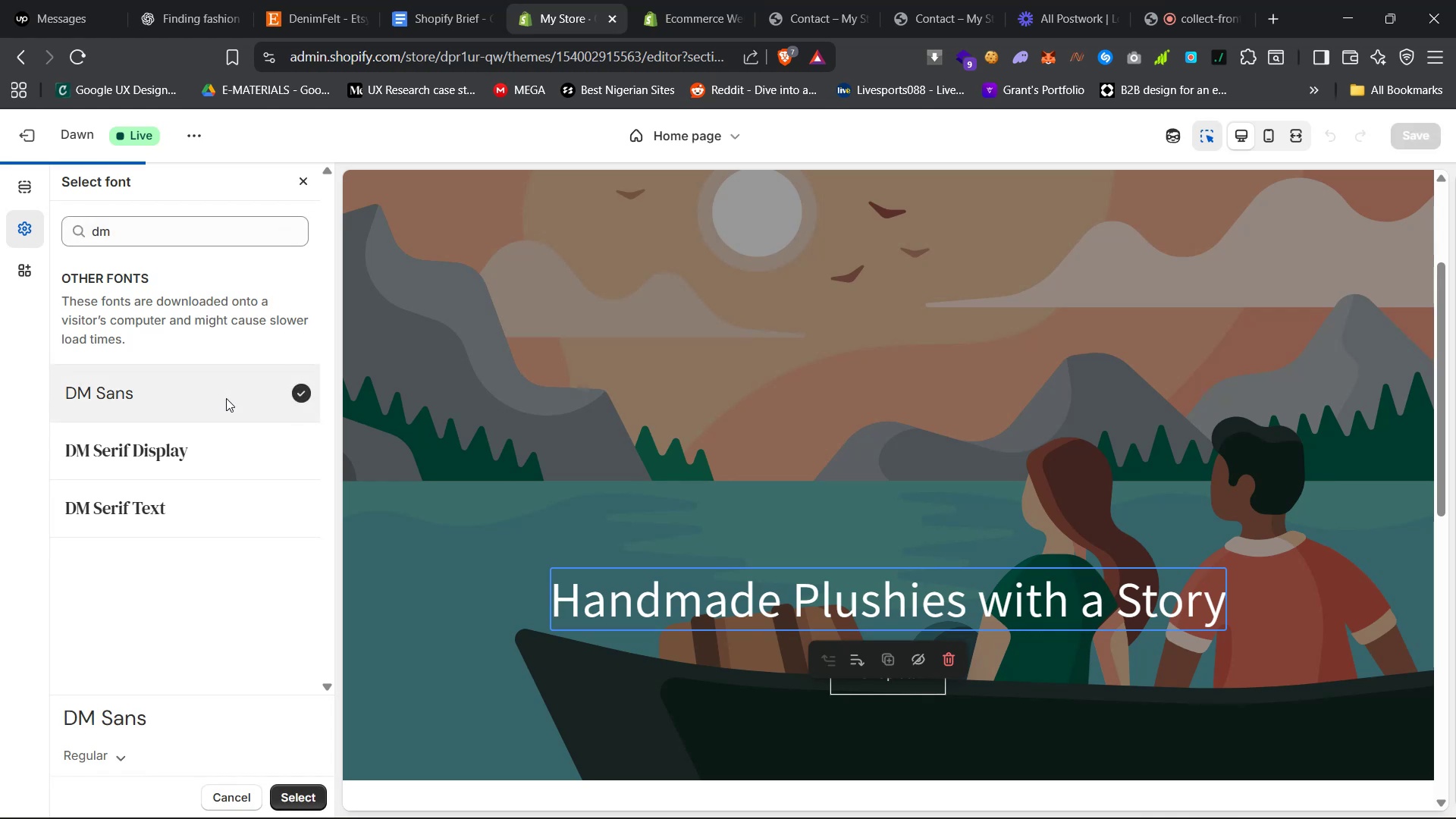 
scroll: coordinate [212, 477], scroll_direction: down, amount: 6.0
 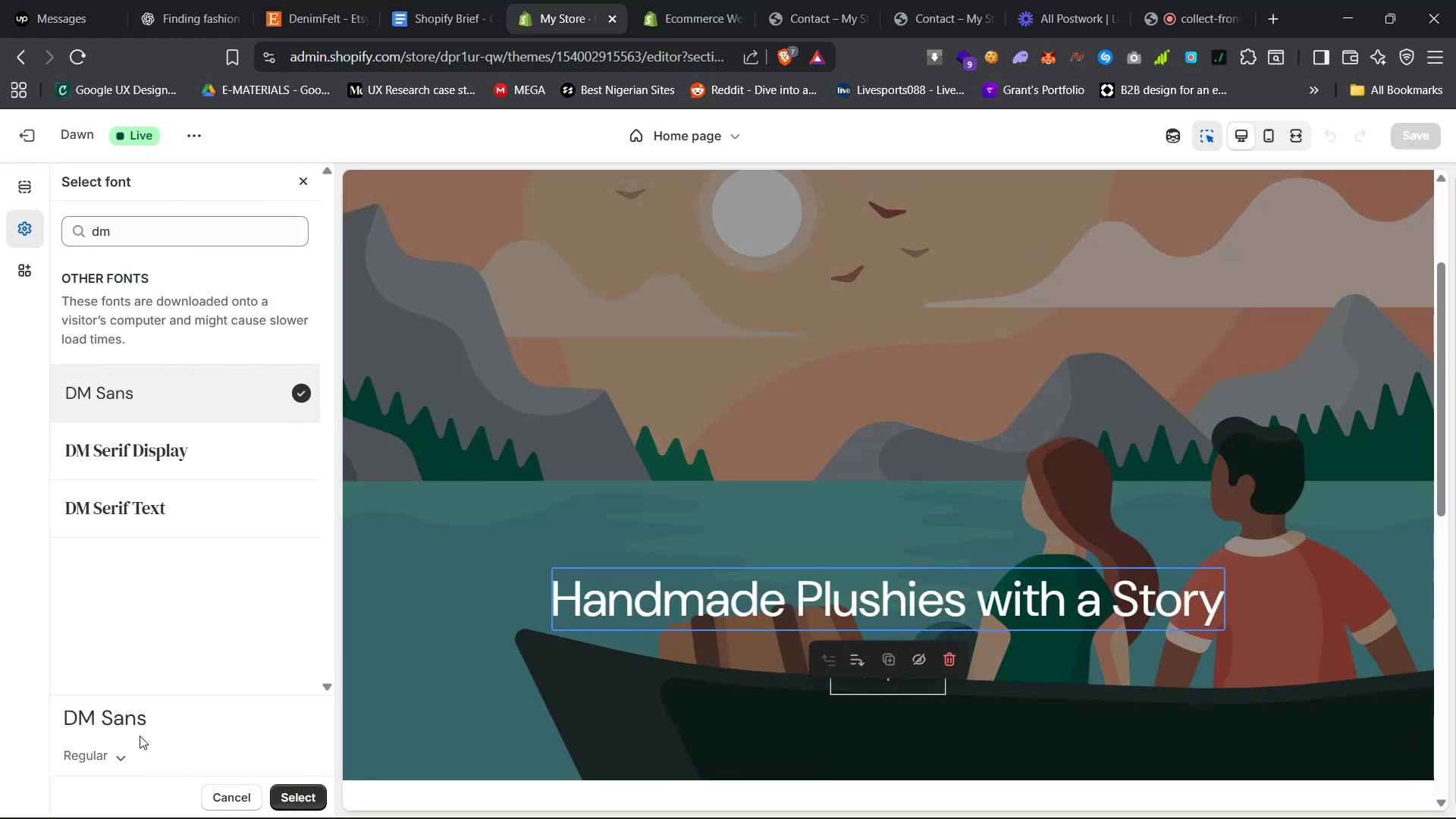 
left_click([122, 753])
 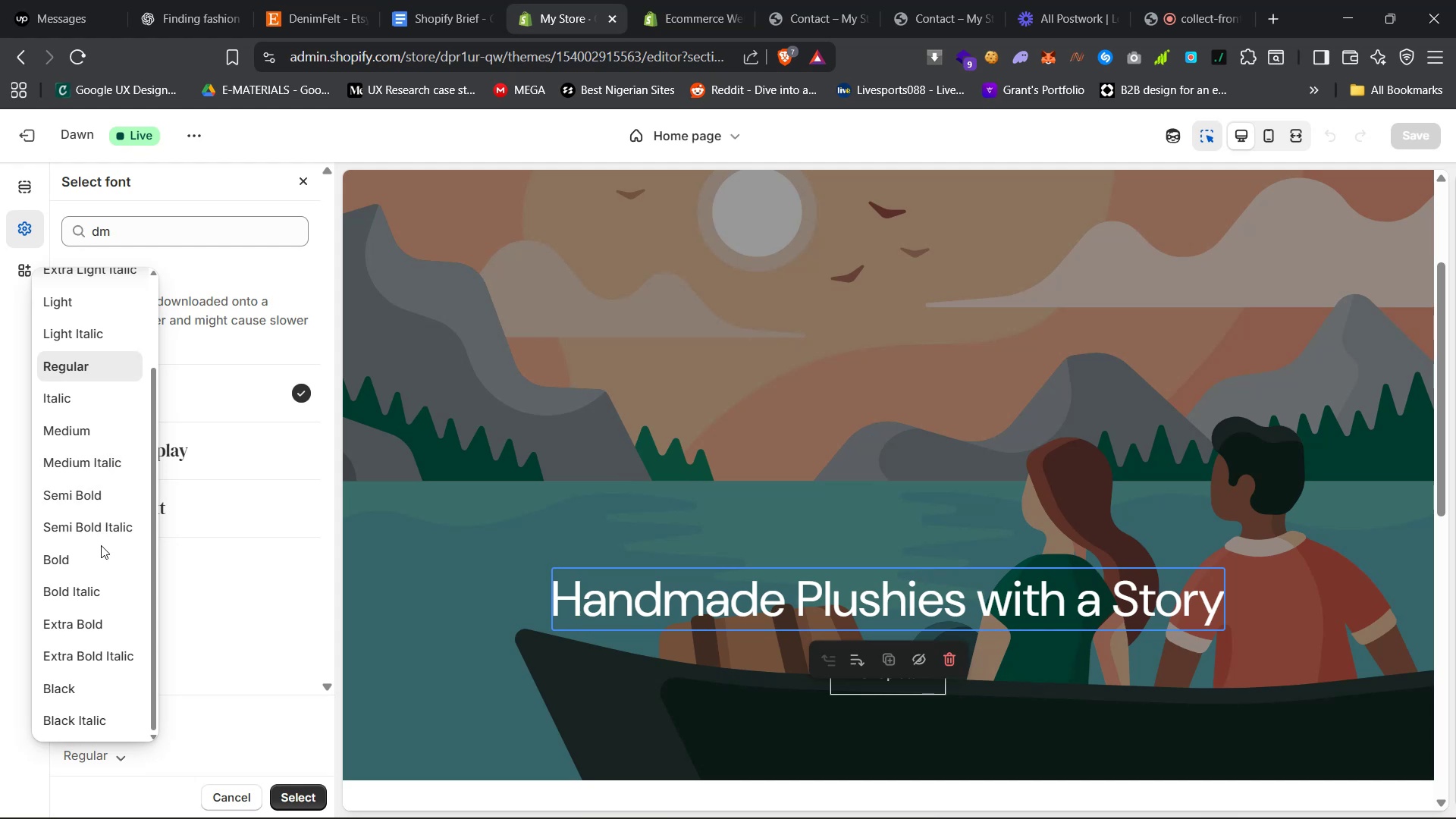 
left_click([106, 498])
 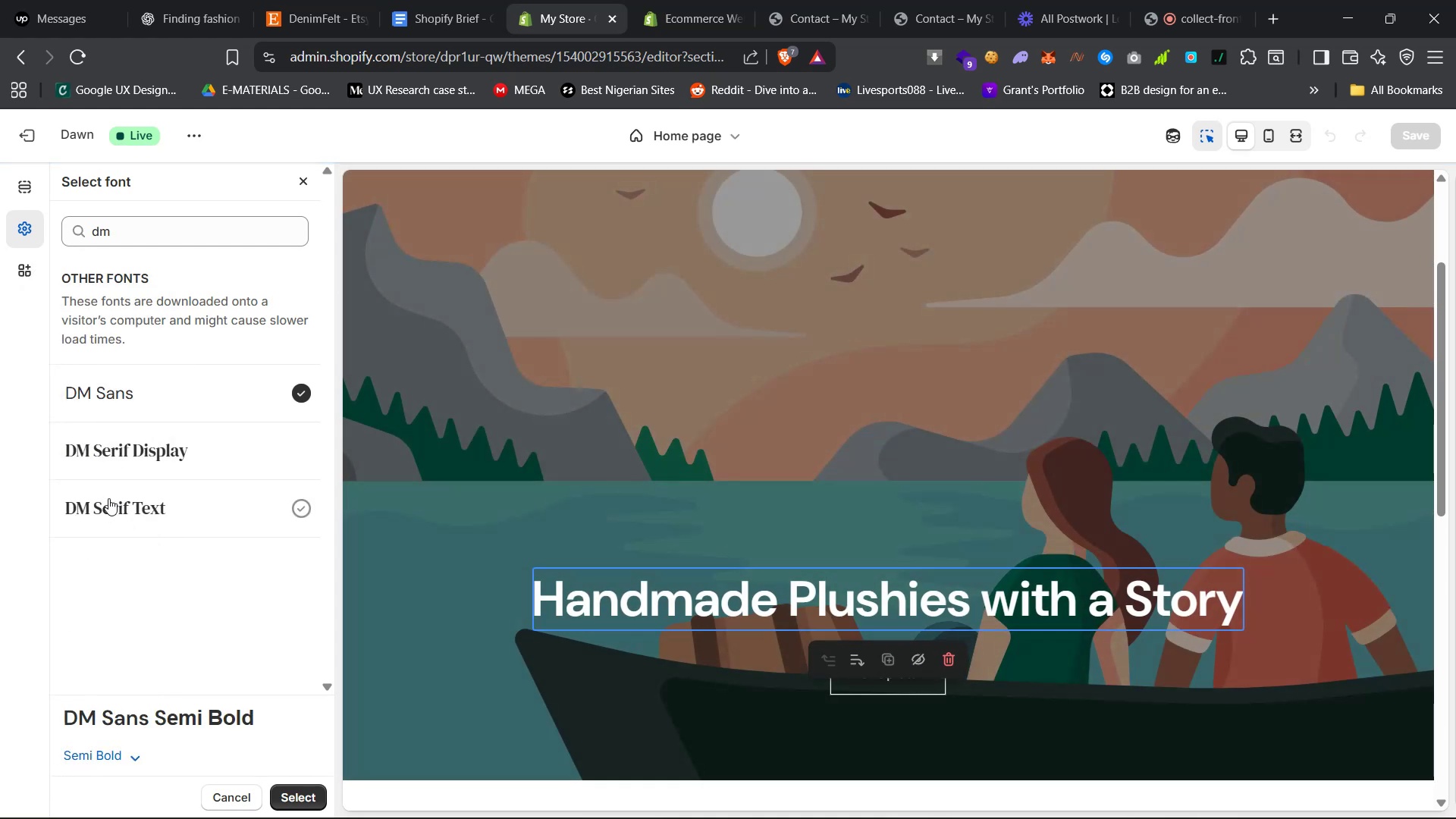 
left_click([308, 182])
 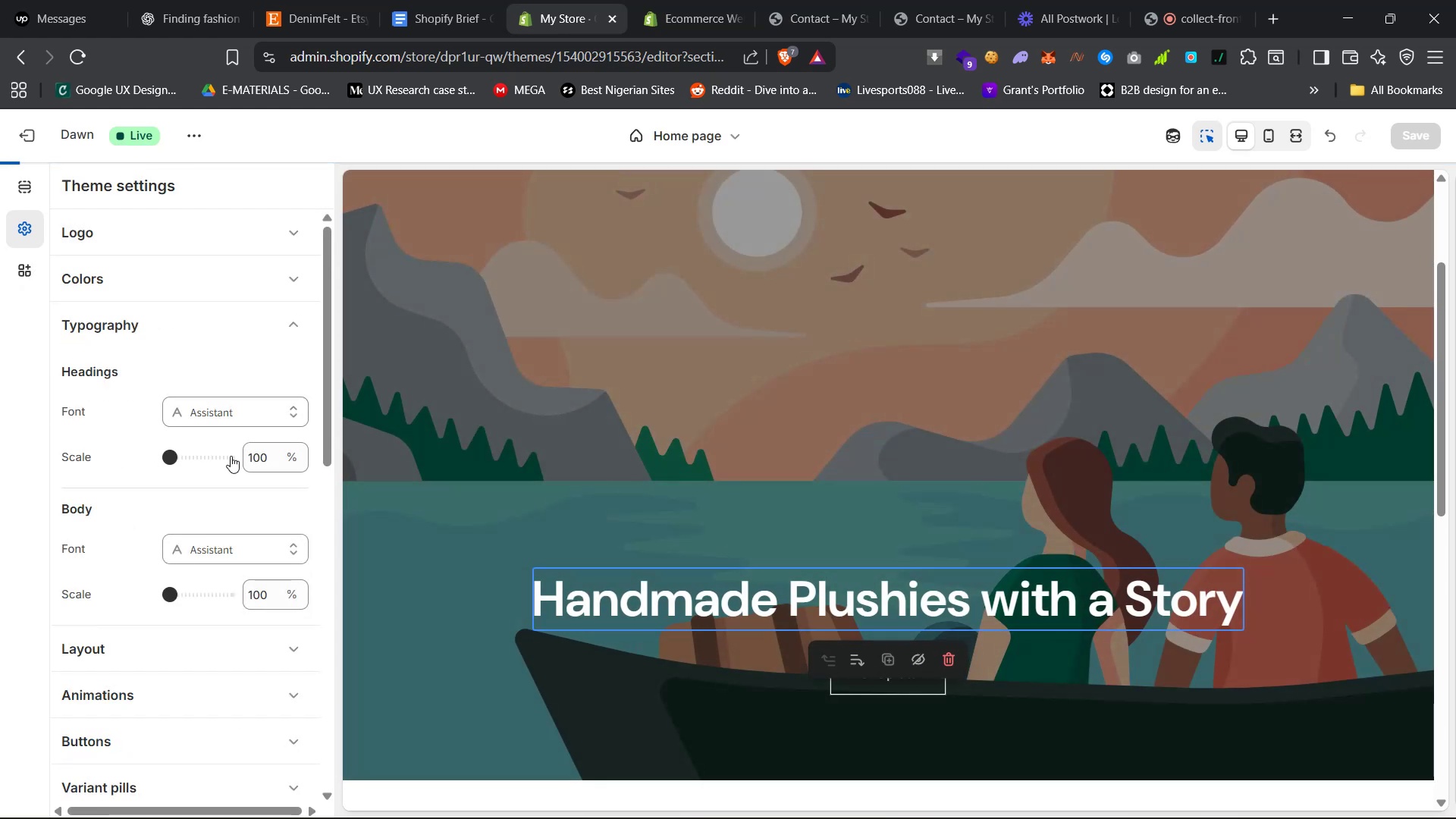 
scroll: coordinate [228, 453], scroll_direction: down, amount: 7.0
 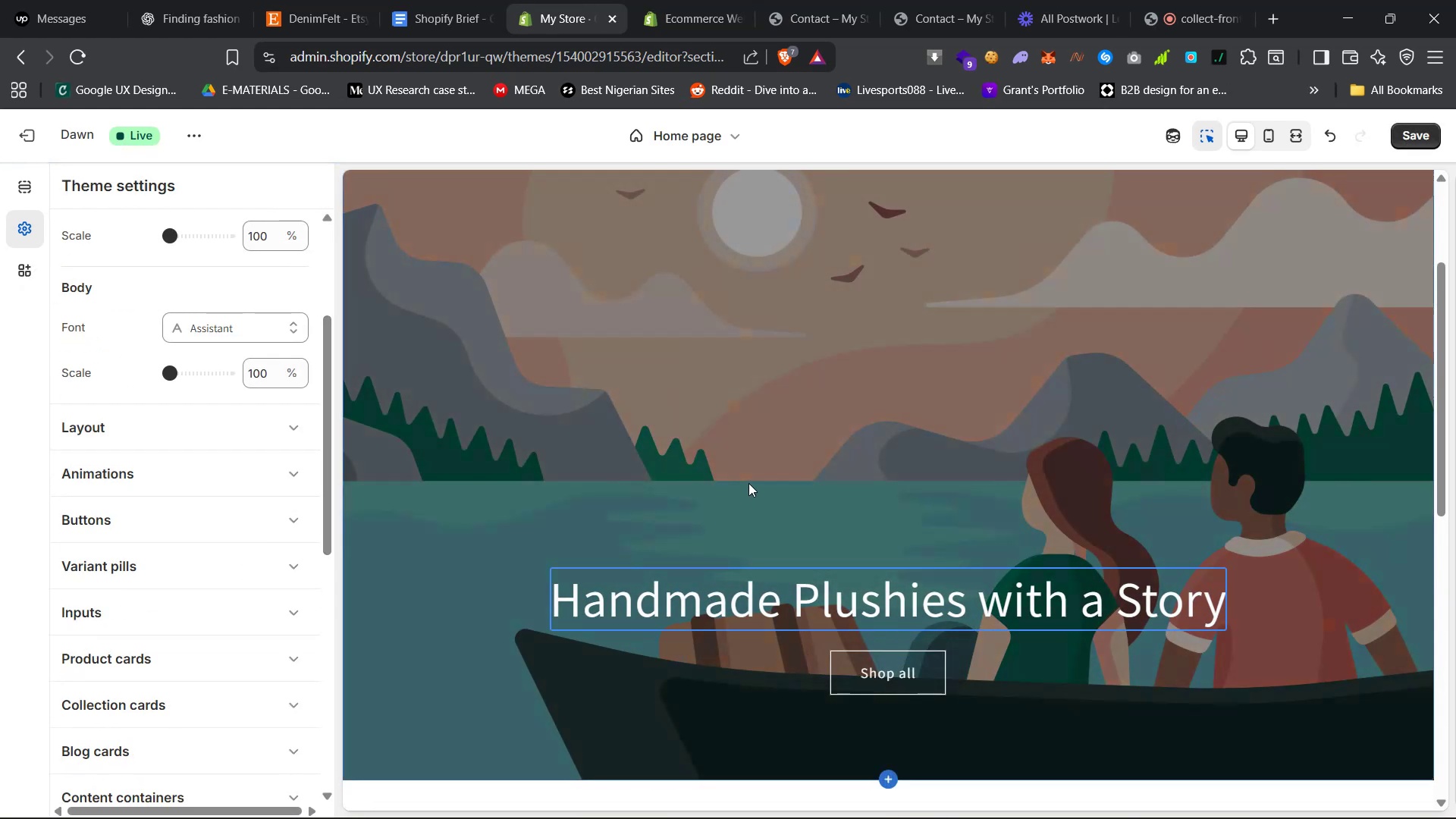 
scroll: coordinate [208, 477], scroll_direction: up, amount: 18.0
 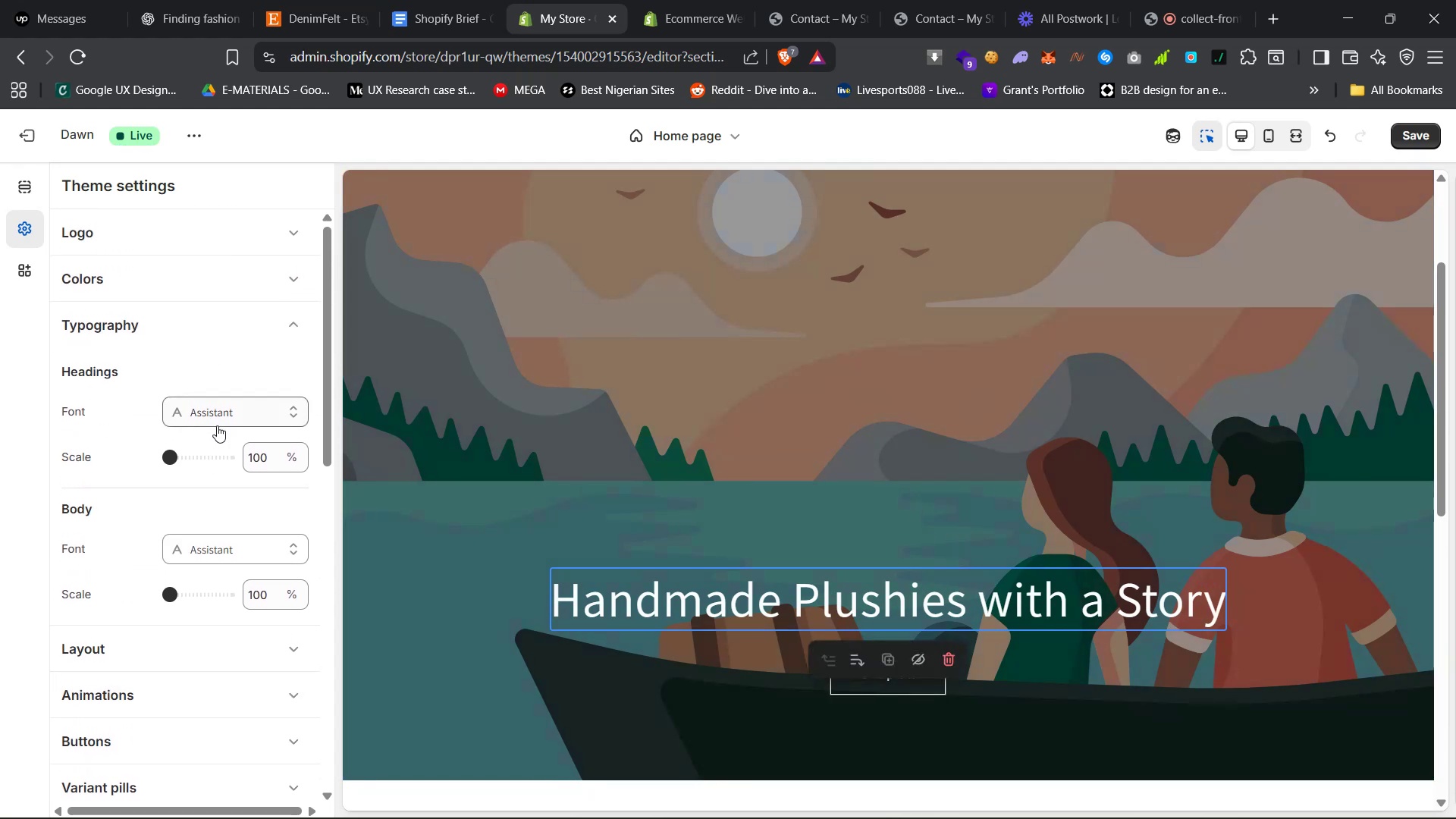 
left_click([242, 415])
 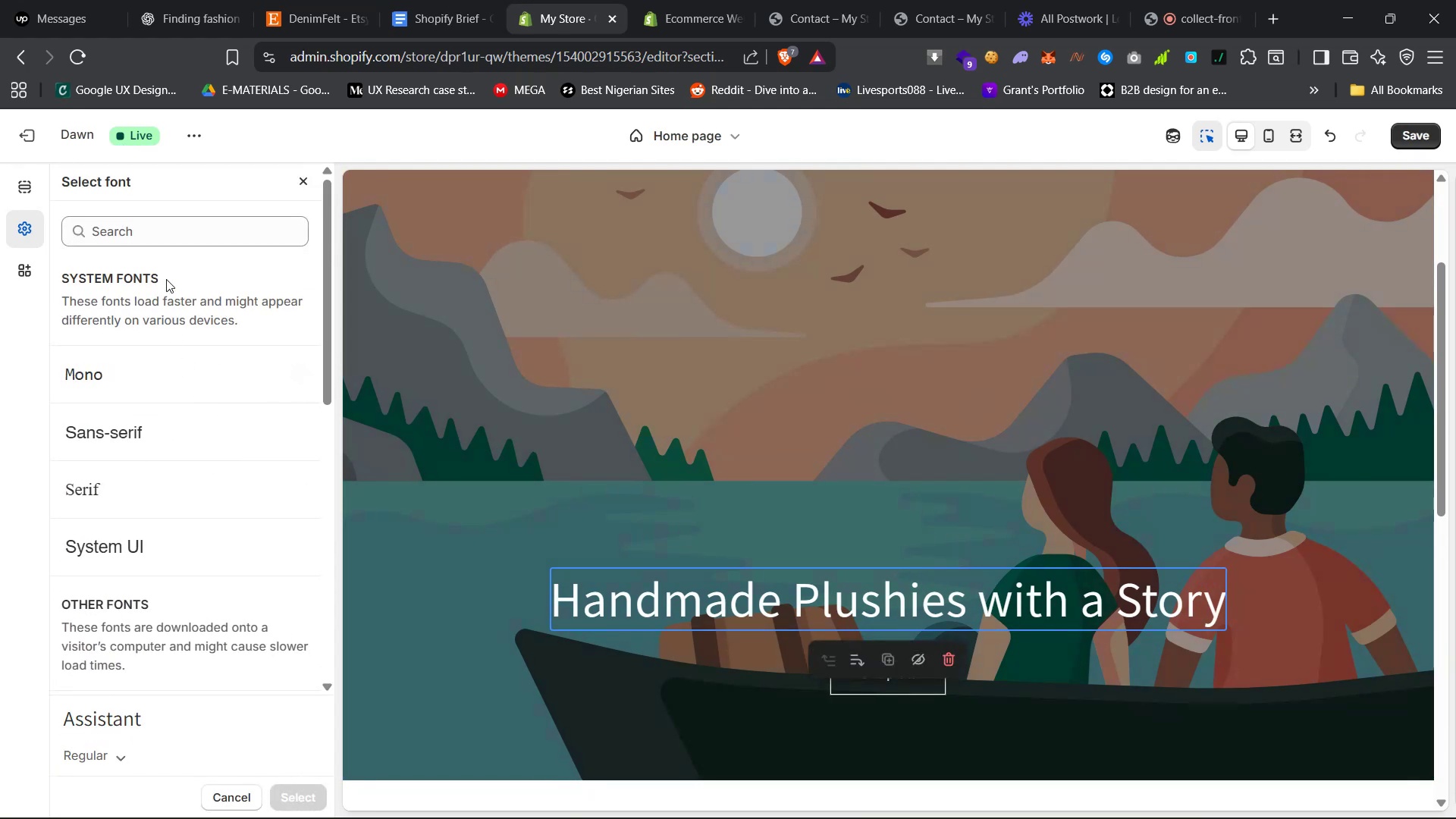 
left_click([187, 235])
 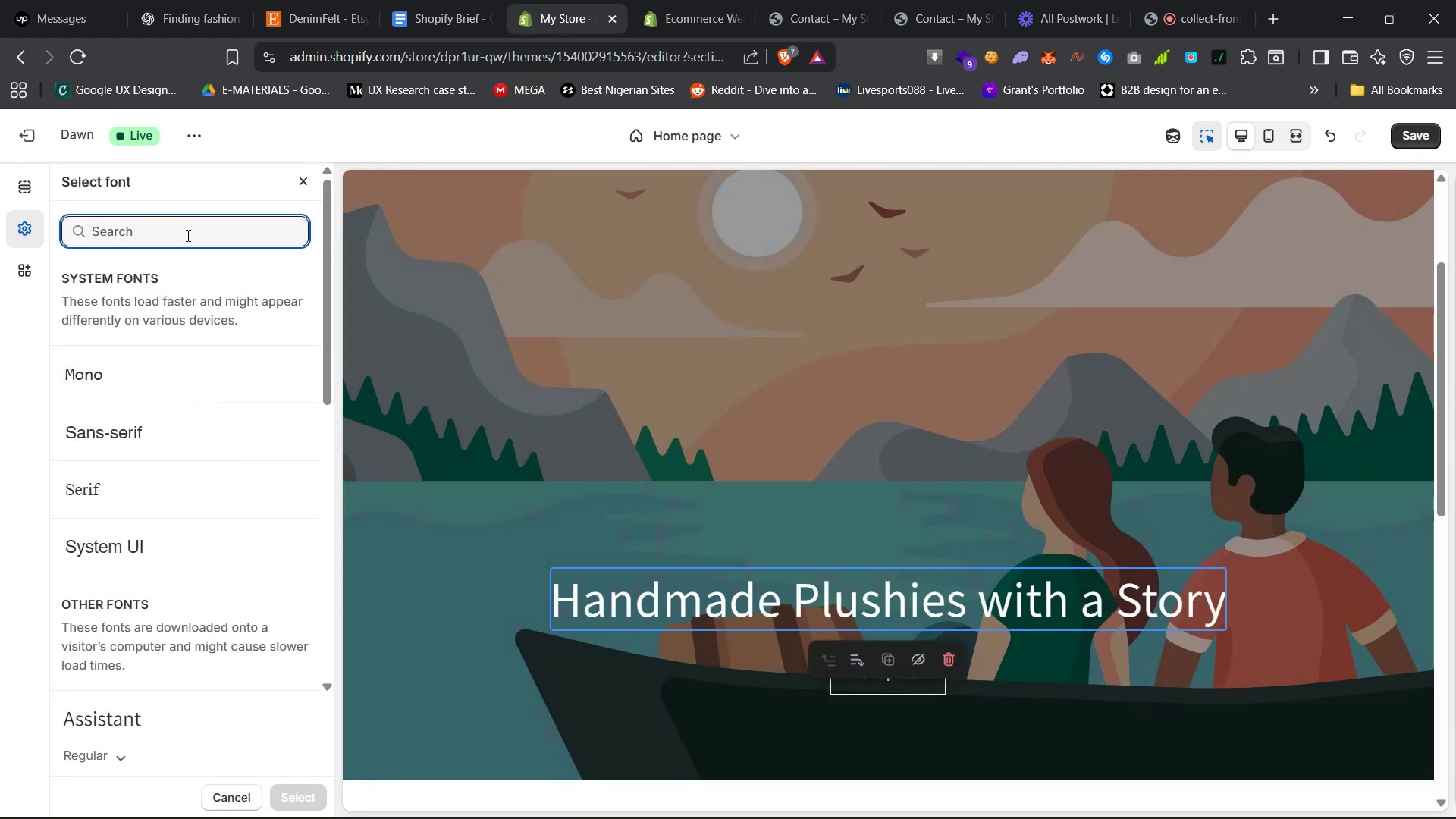 
type(dm )
 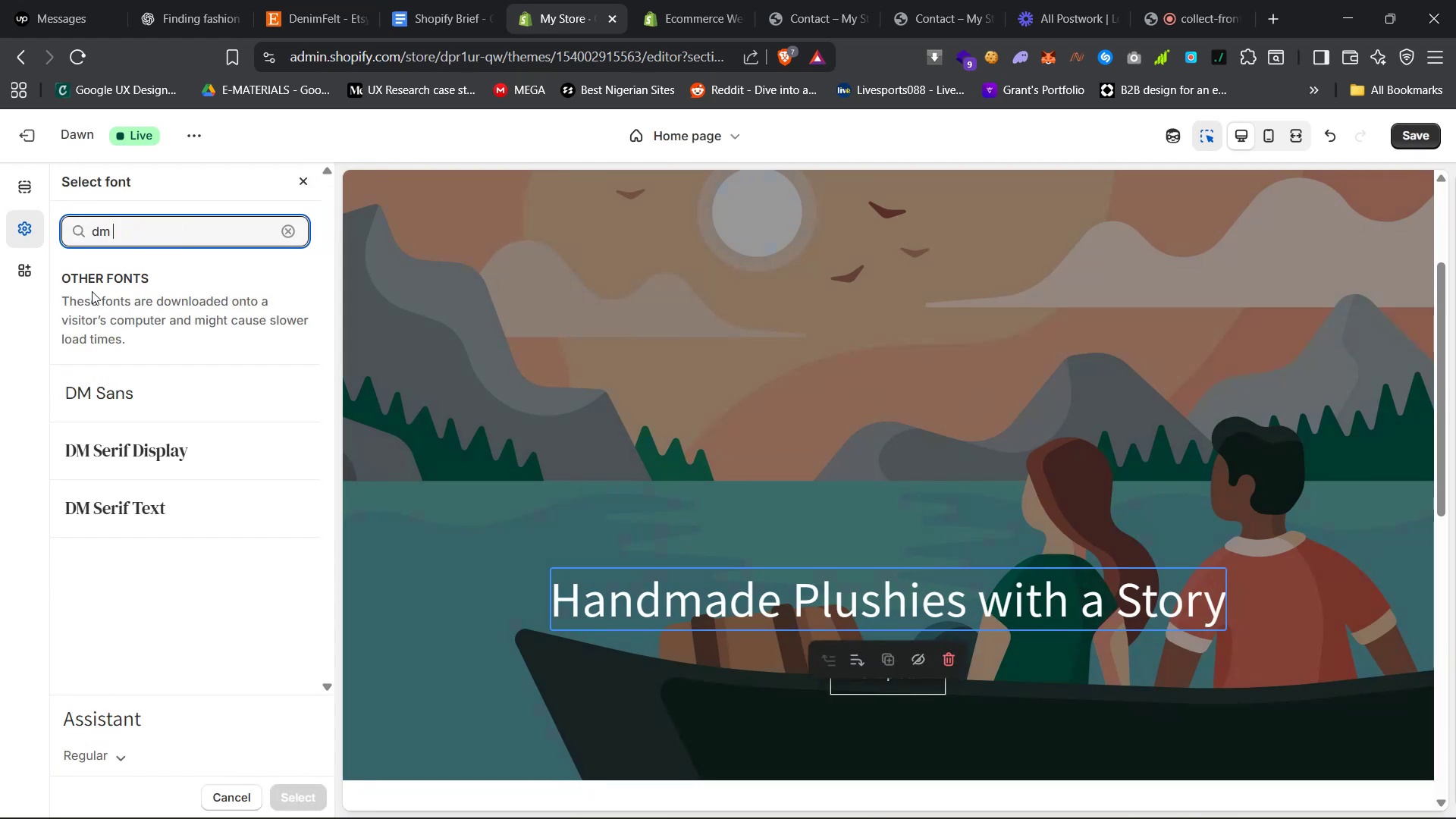 
left_click([101, 387])
 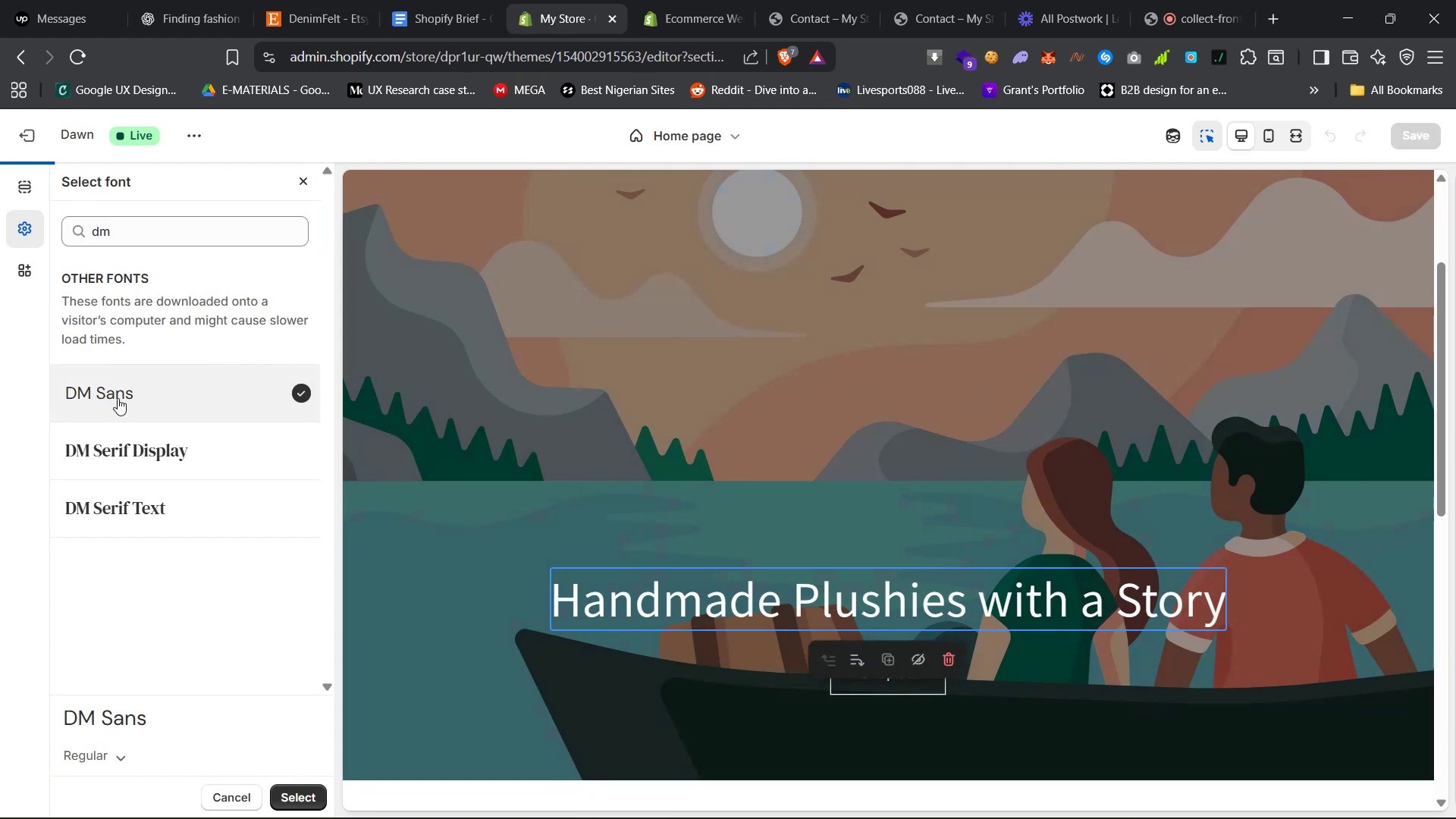 
scroll: coordinate [183, 604], scroll_direction: down, amount: 12.0
 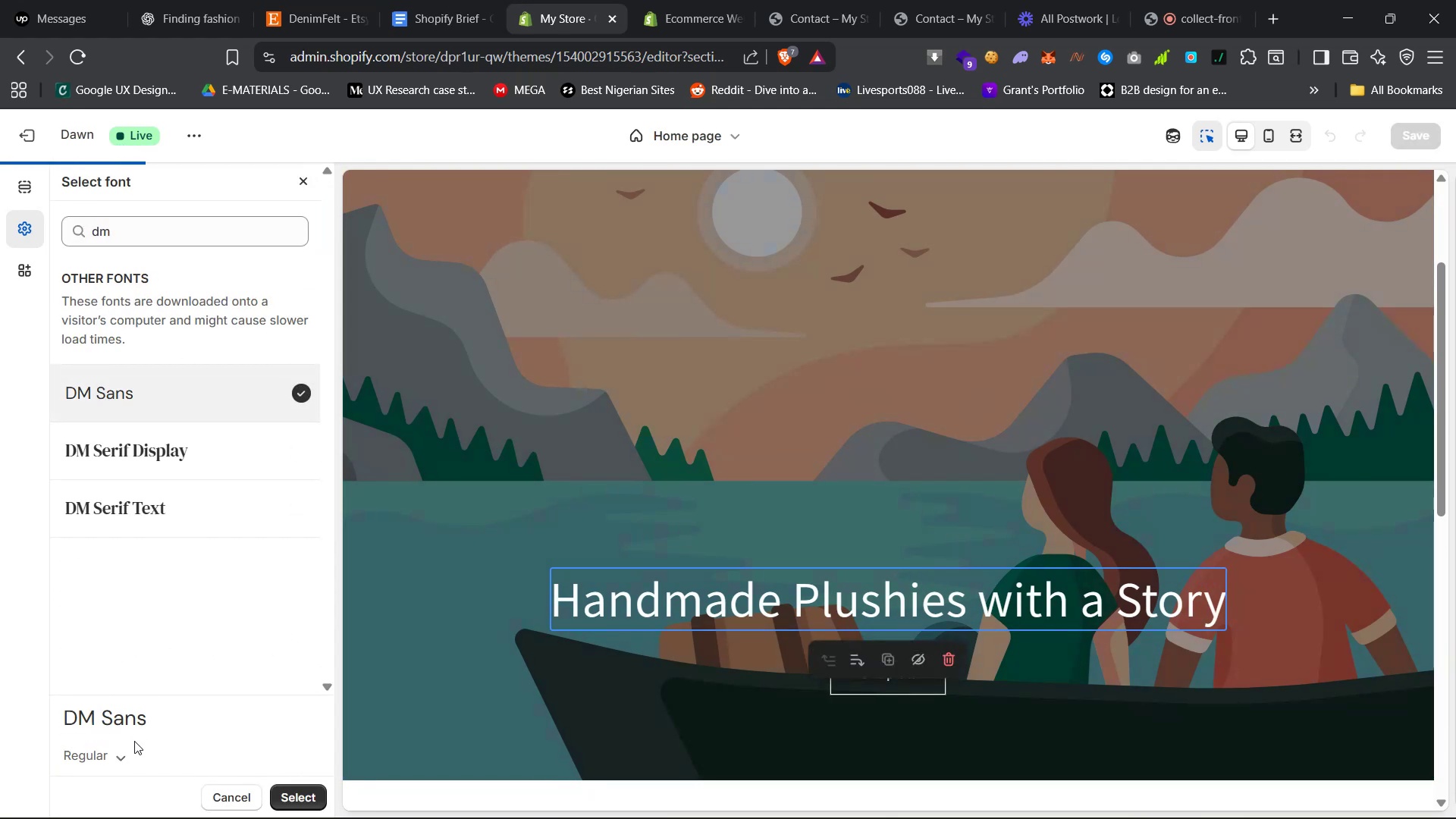 
left_click([126, 759])
 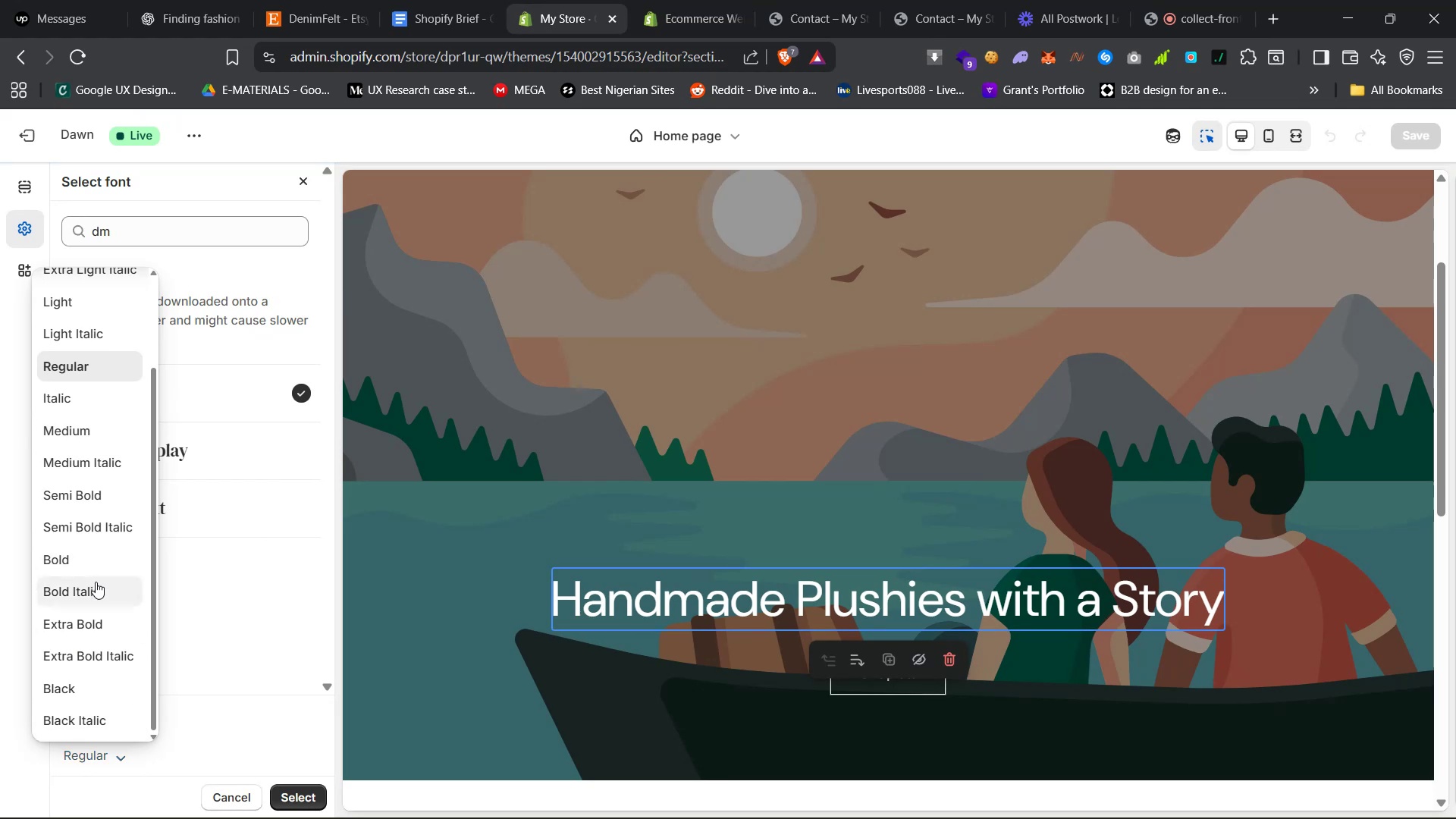 
left_click([102, 498])
 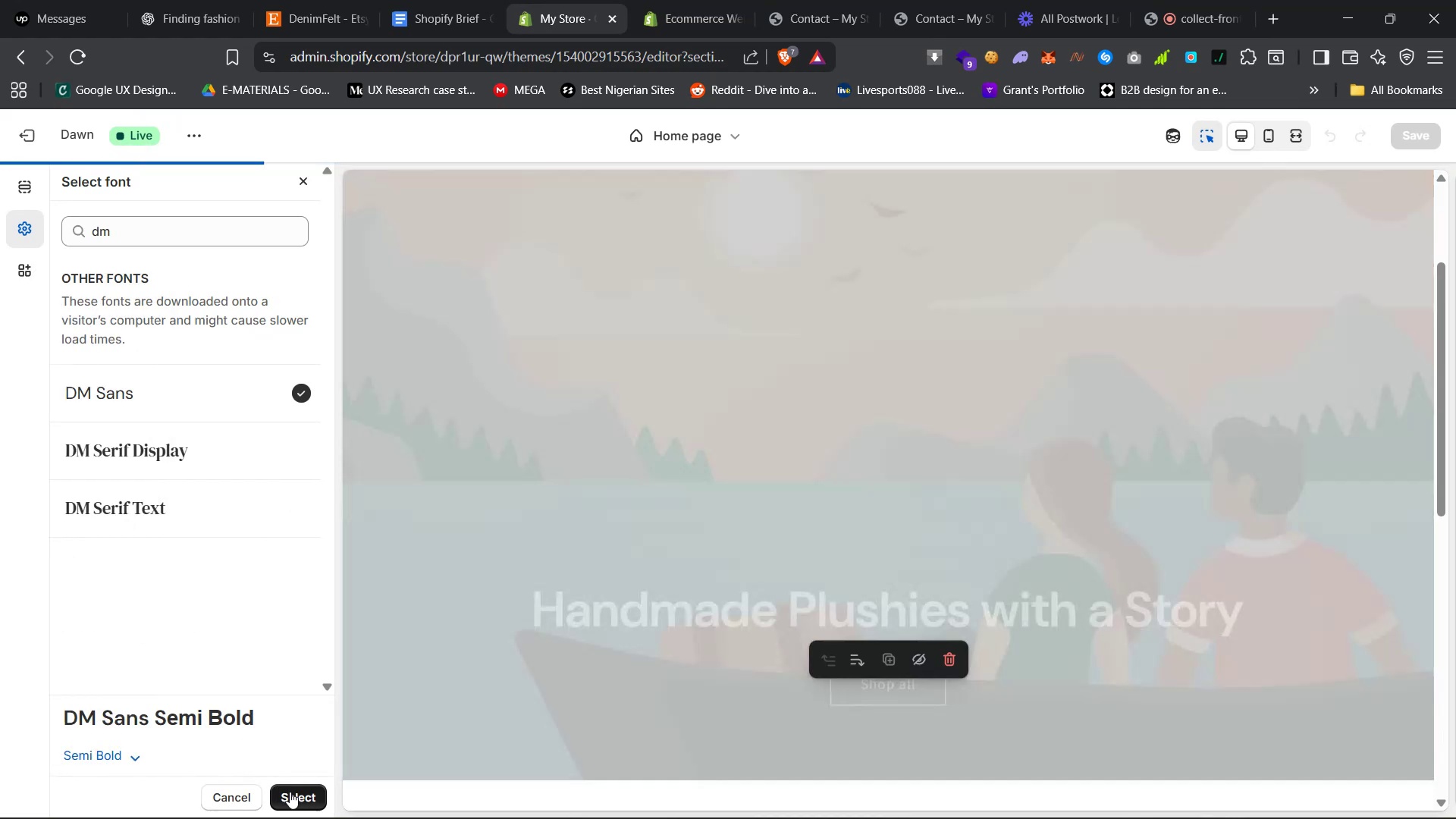 
left_click([290, 792])
 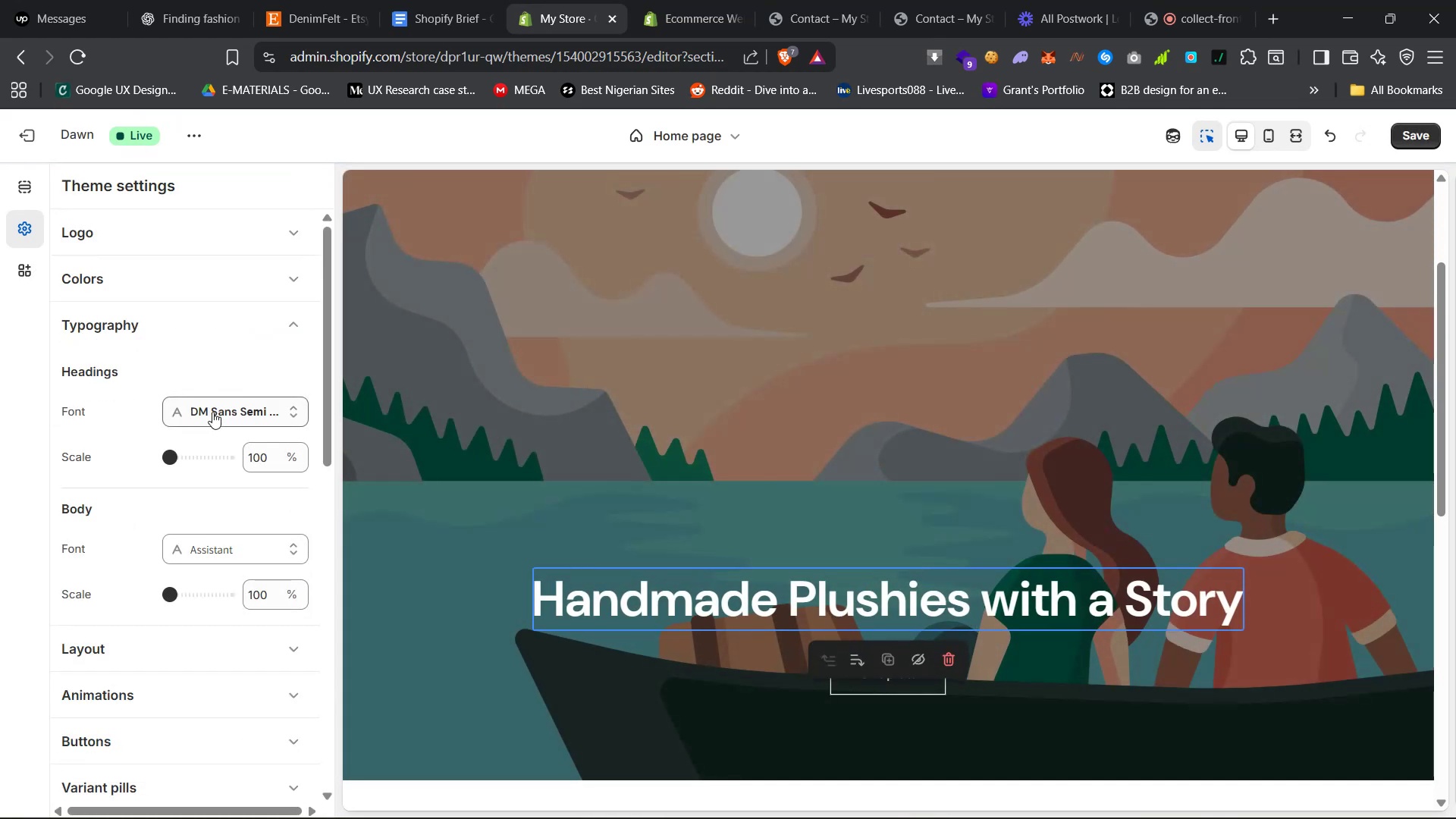 
scroll: coordinate [190, 477], scroll_direction: none, amount: 0.0
 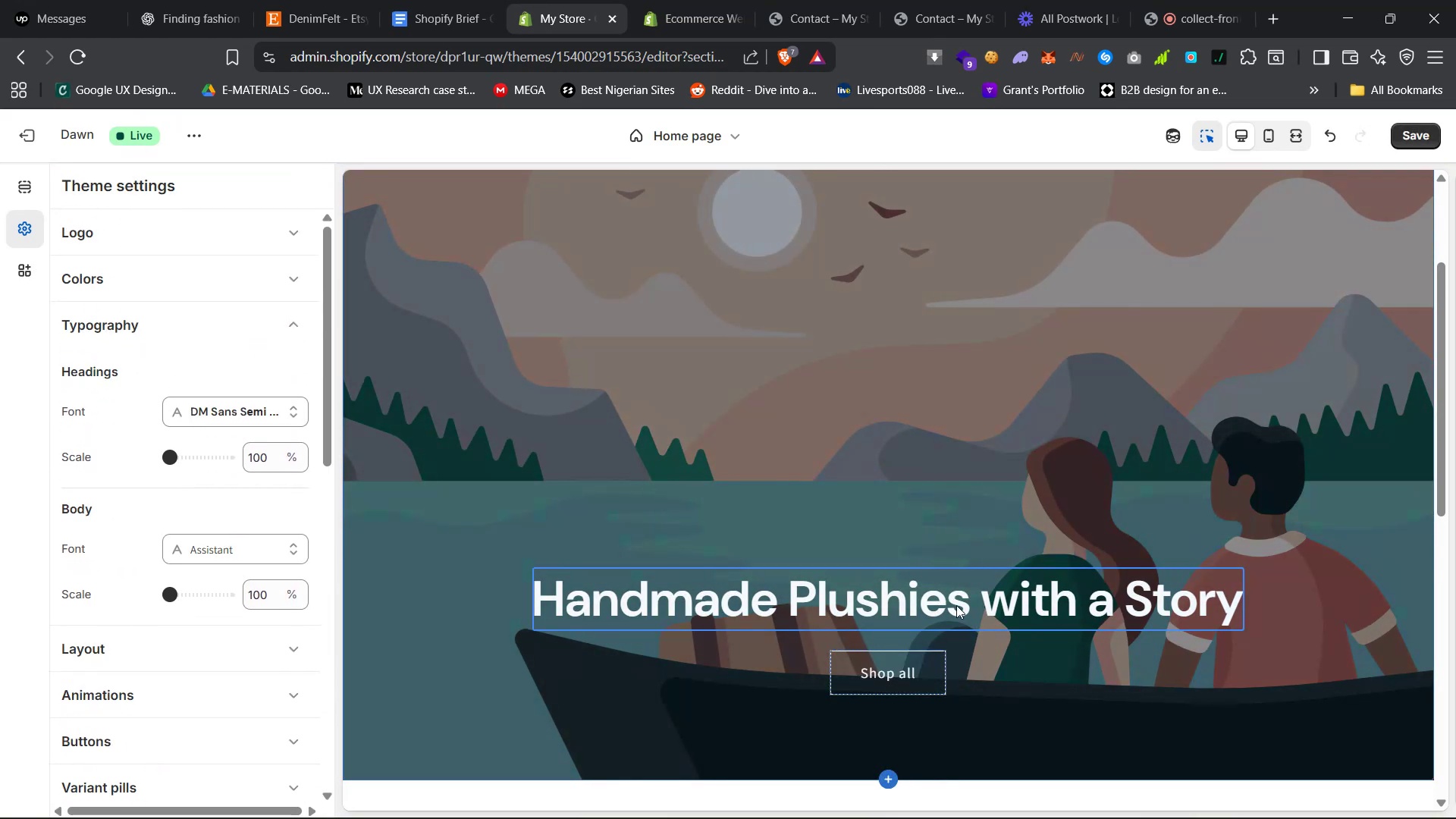 
left_click([909, 673])
 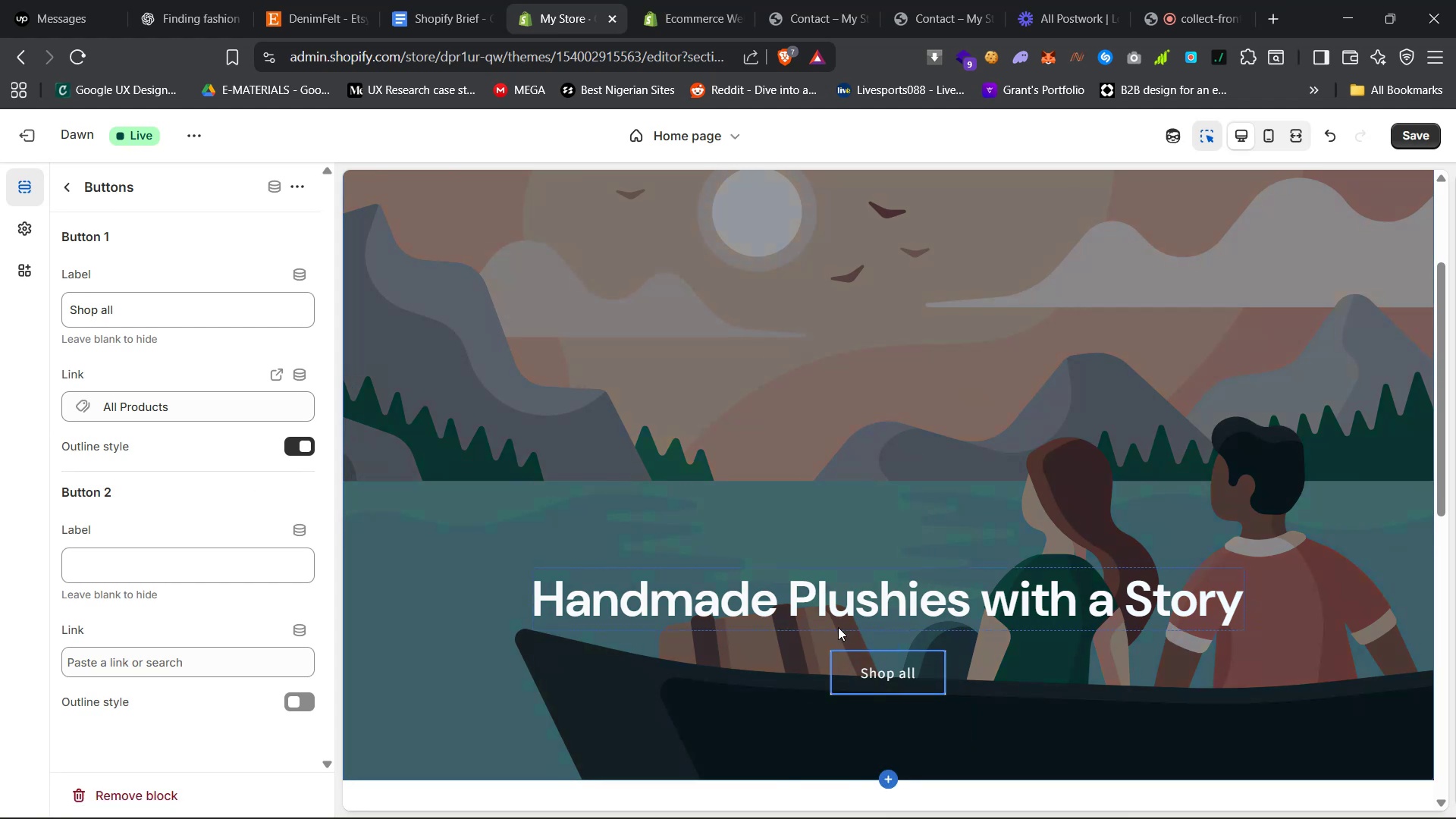 
left_click([1037, 607])
 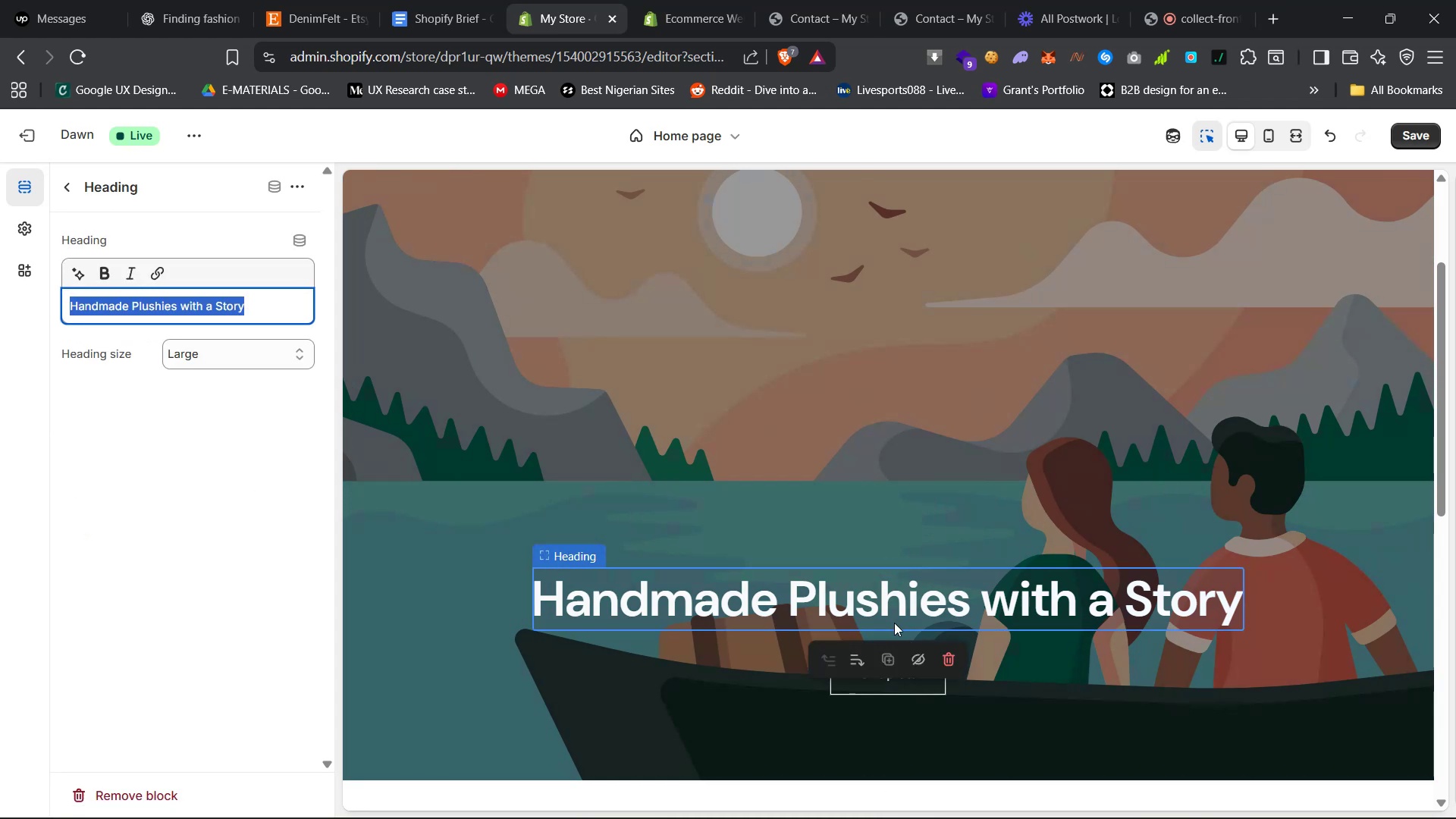 
left_click([896, 624])
 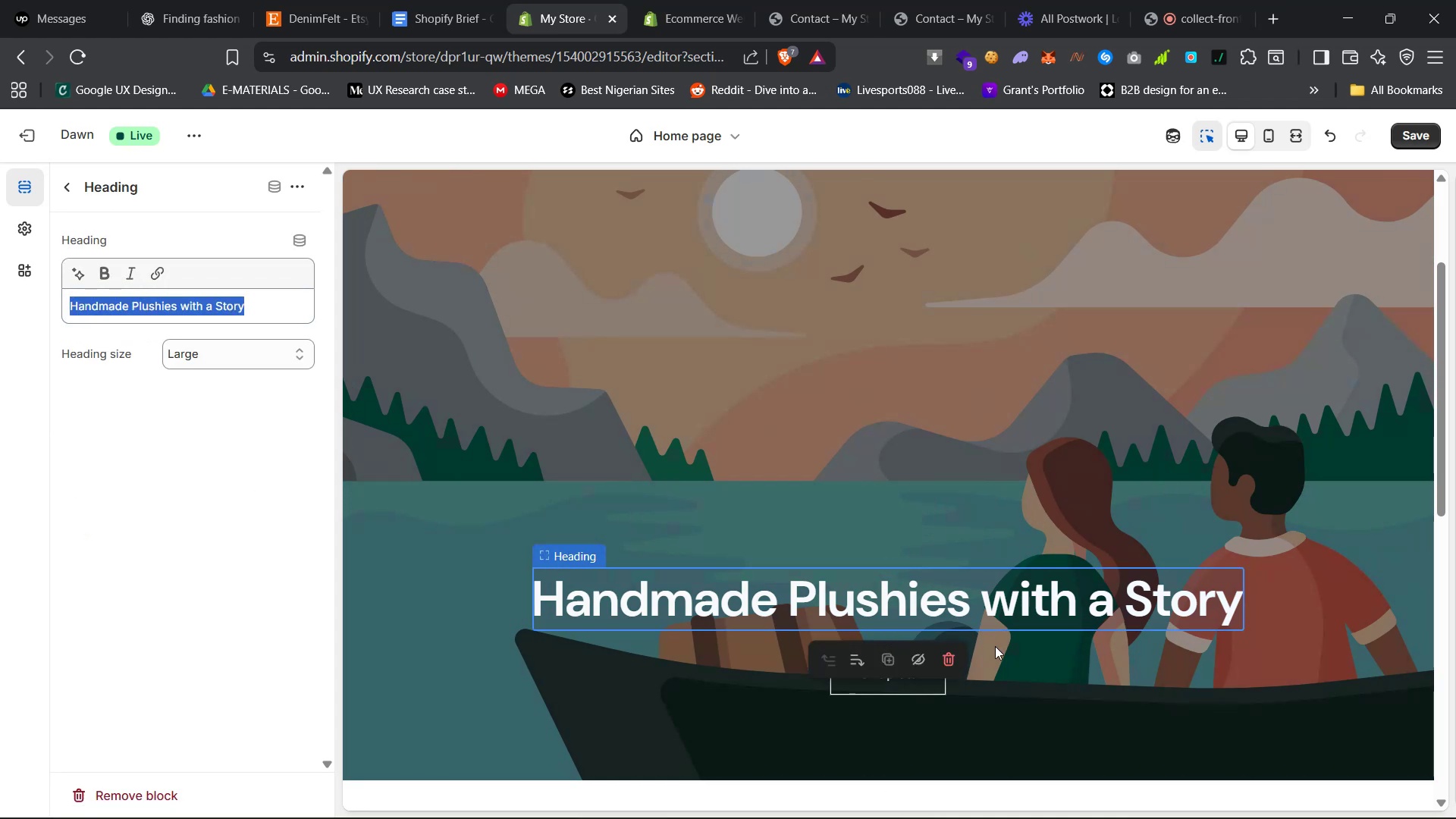 
left_click([1053, 661])
 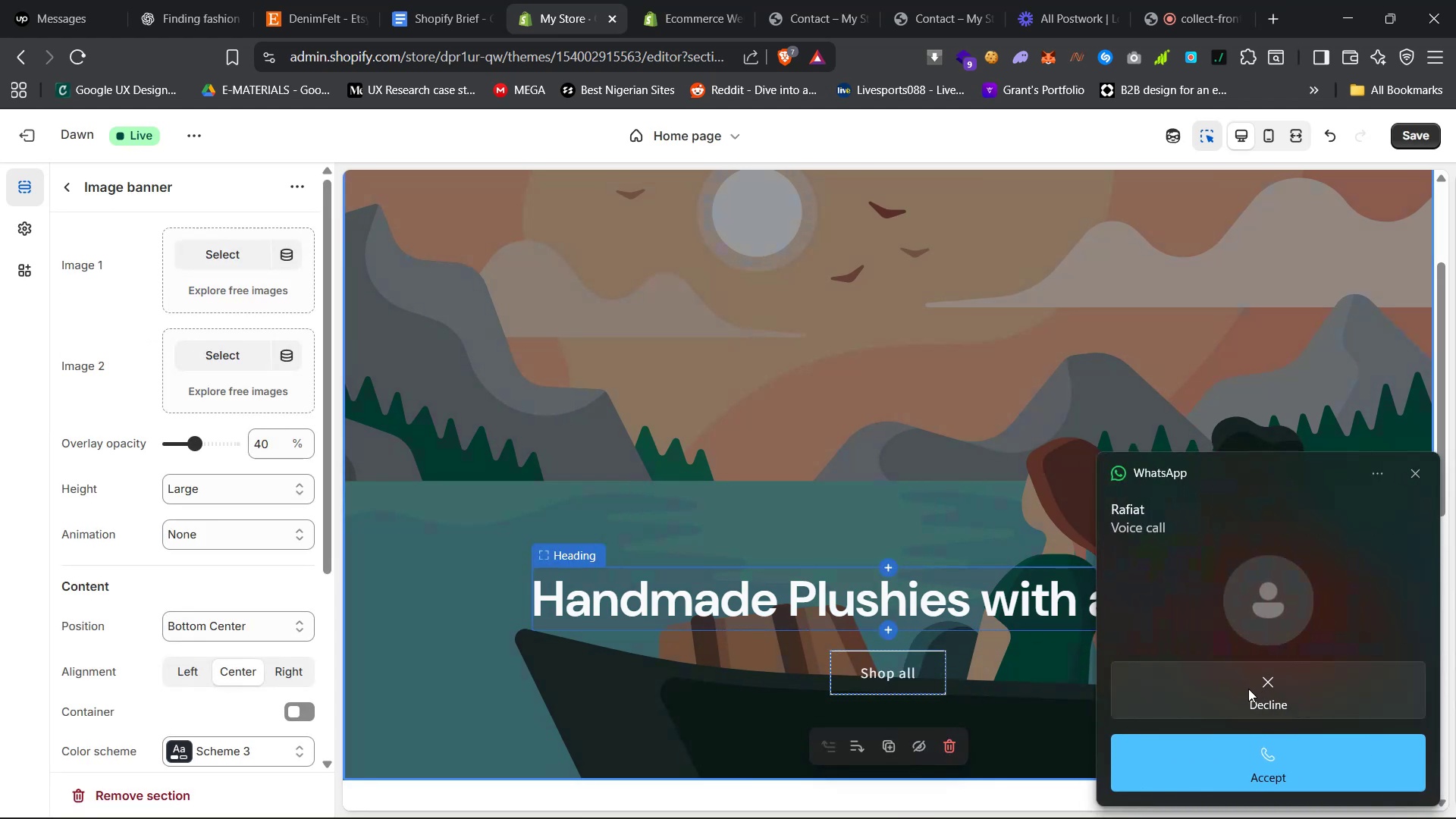 
wait(9.71)
 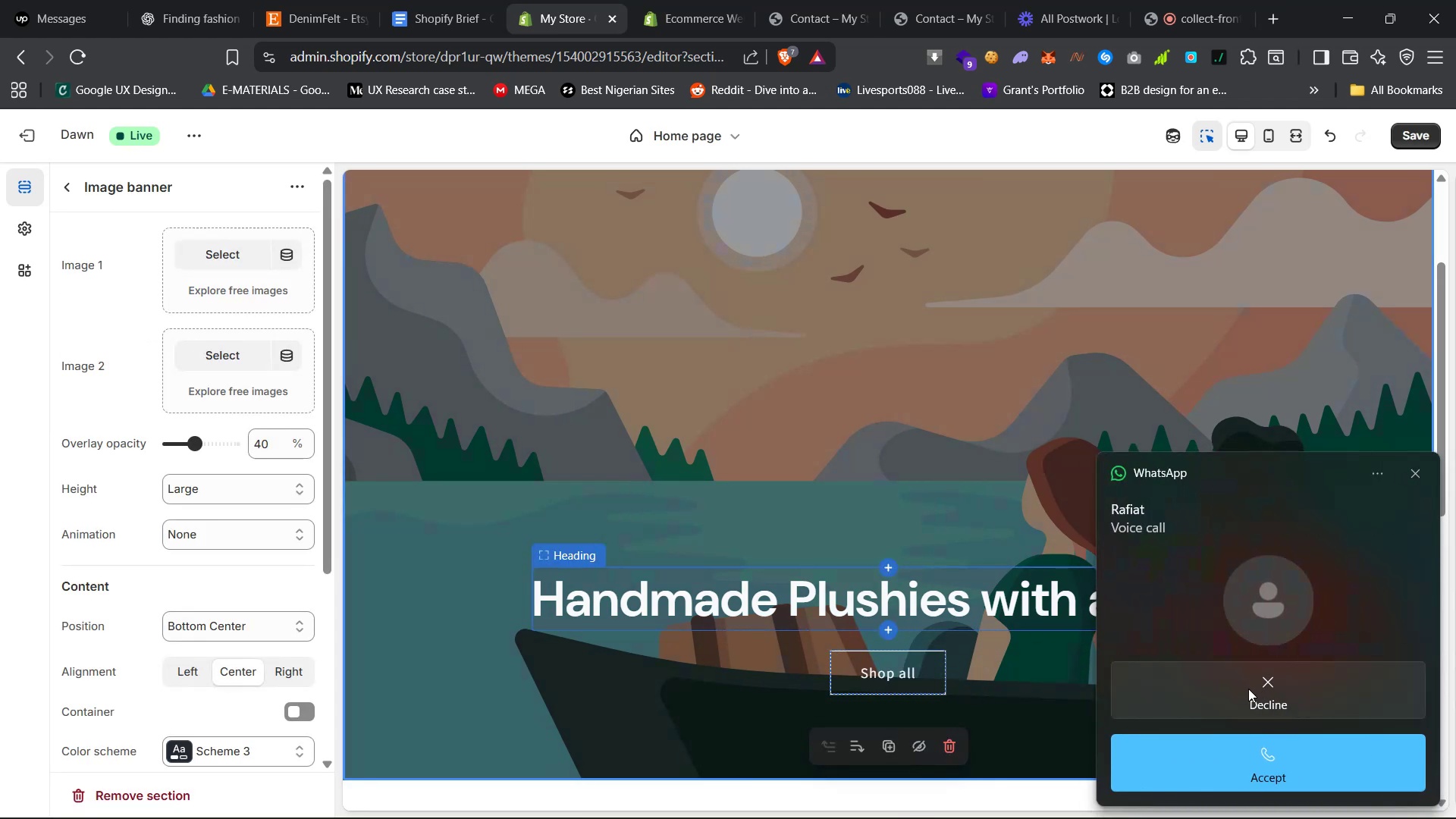 
left_click([544, 743])
 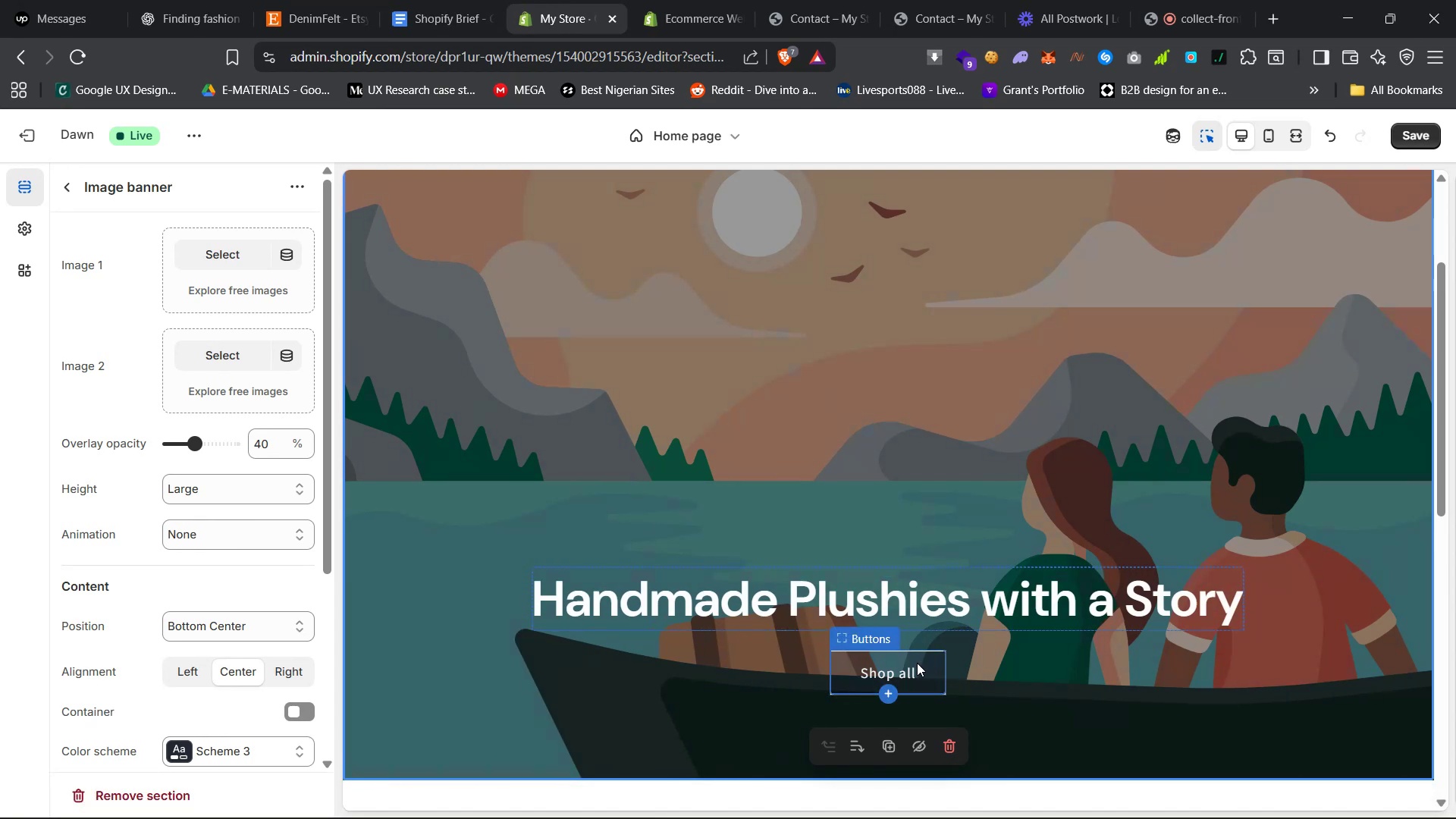 
wait(7.94)
 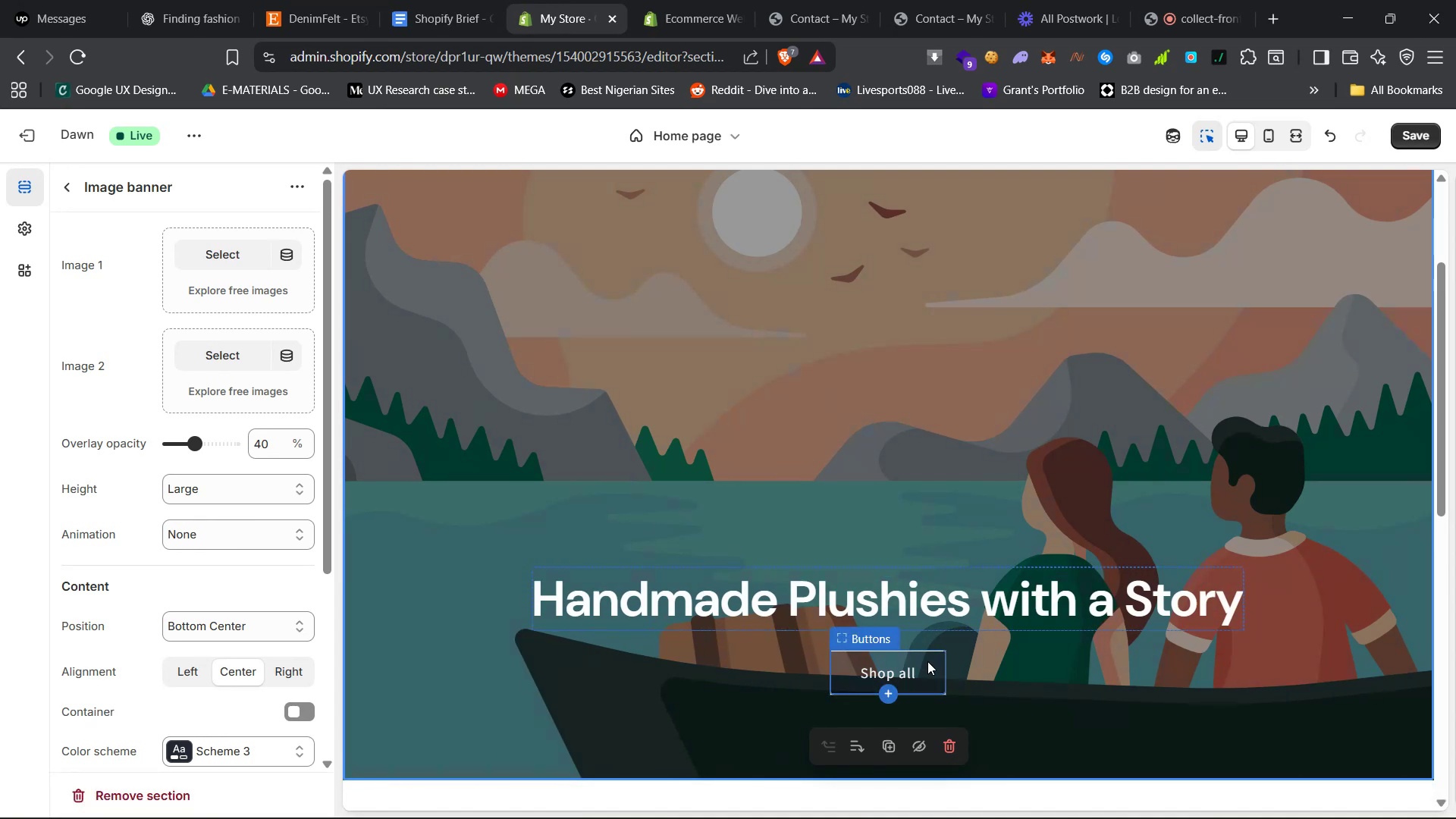 
left_click([886, 630])
 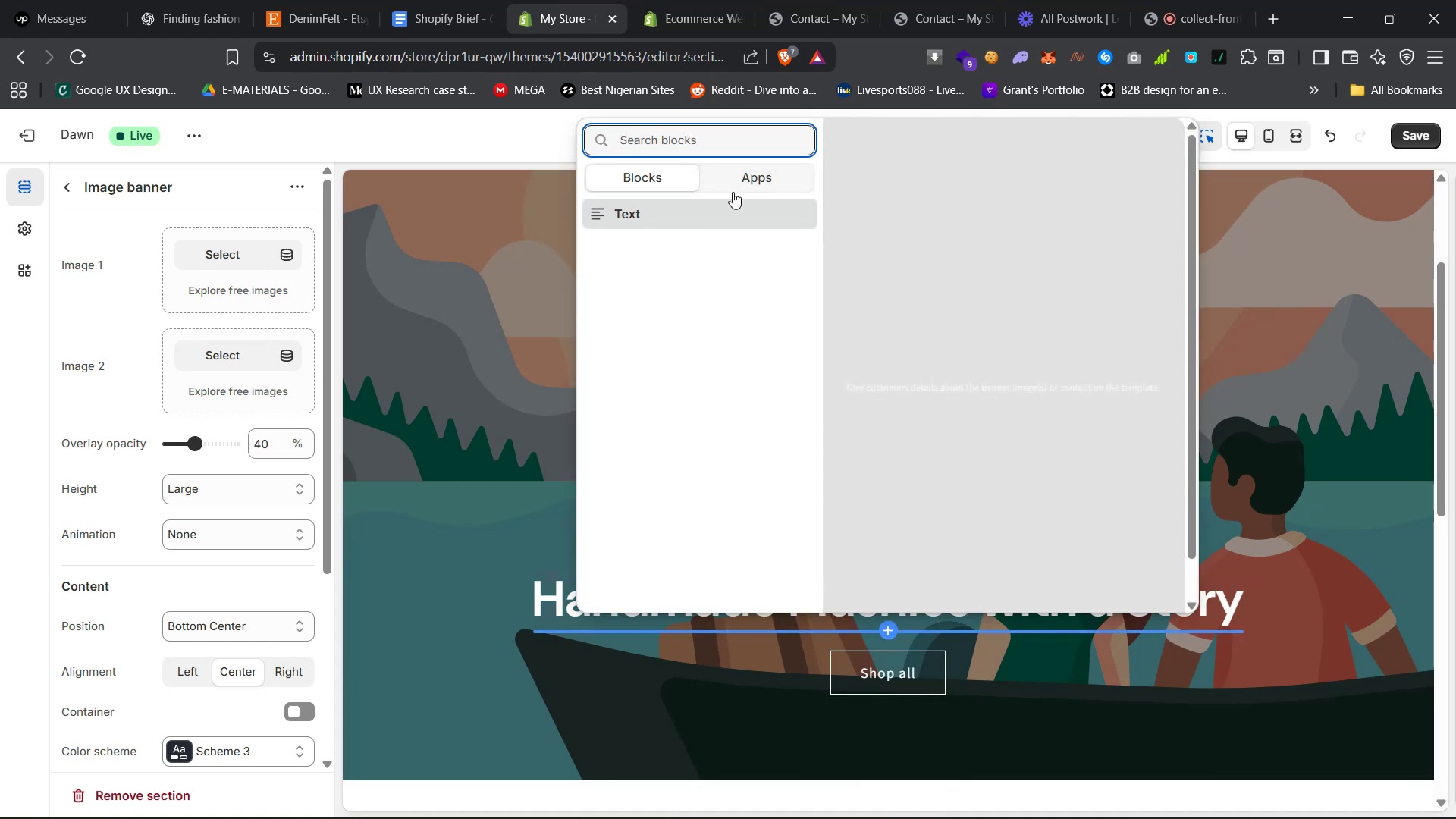 
left_click([660, 216])
 